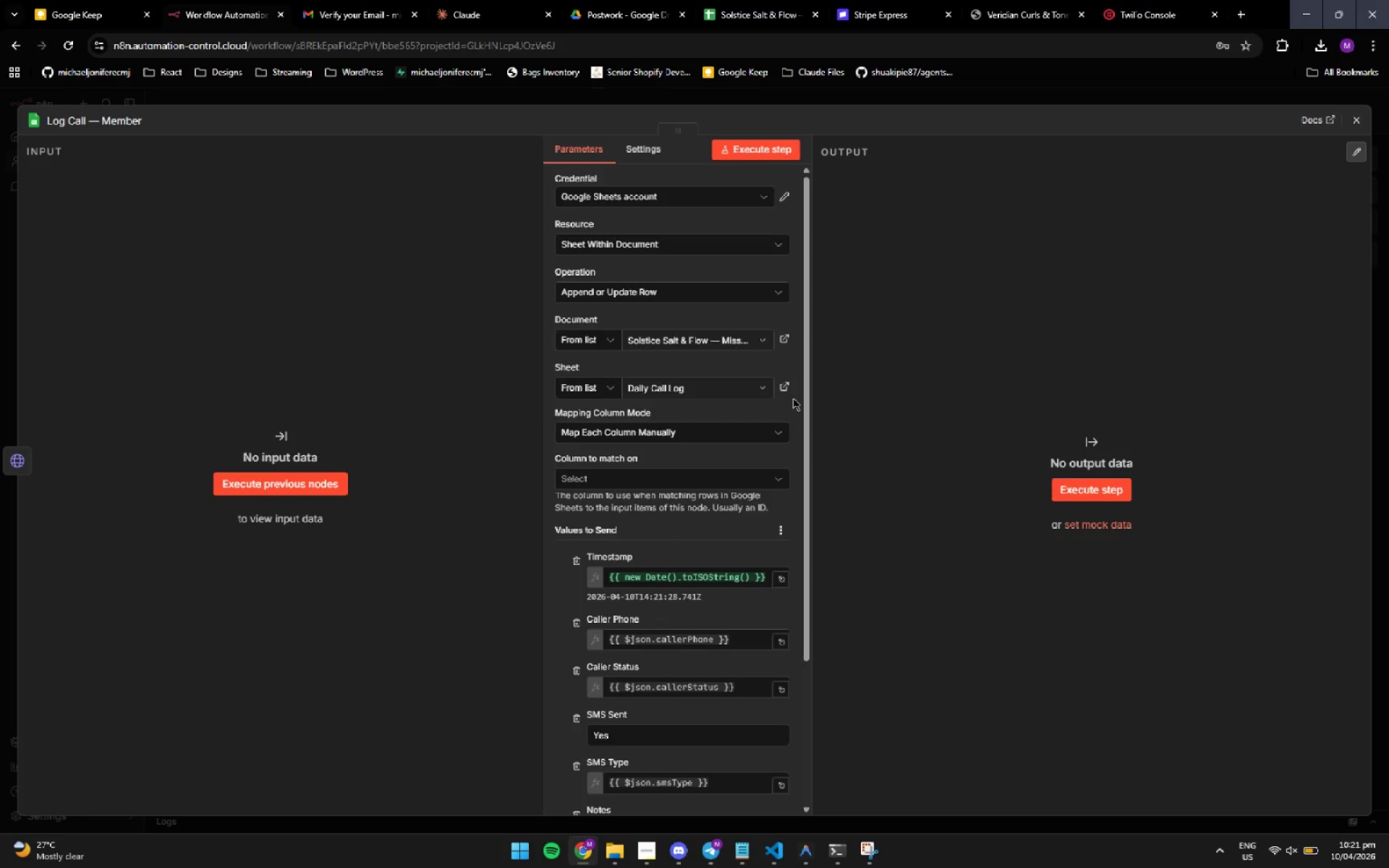 
wait(5.84)
 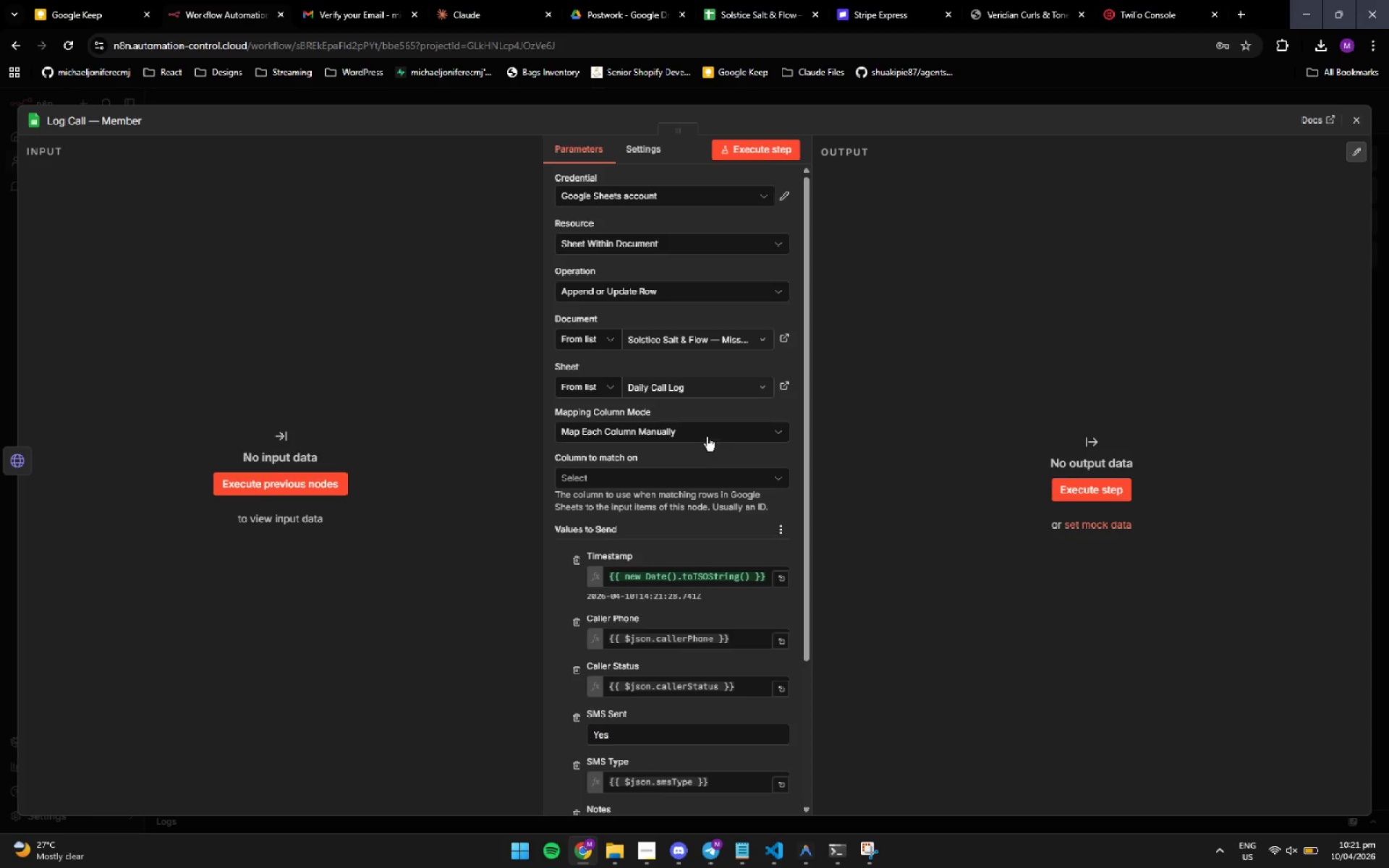 
left_click([1359, 119])
 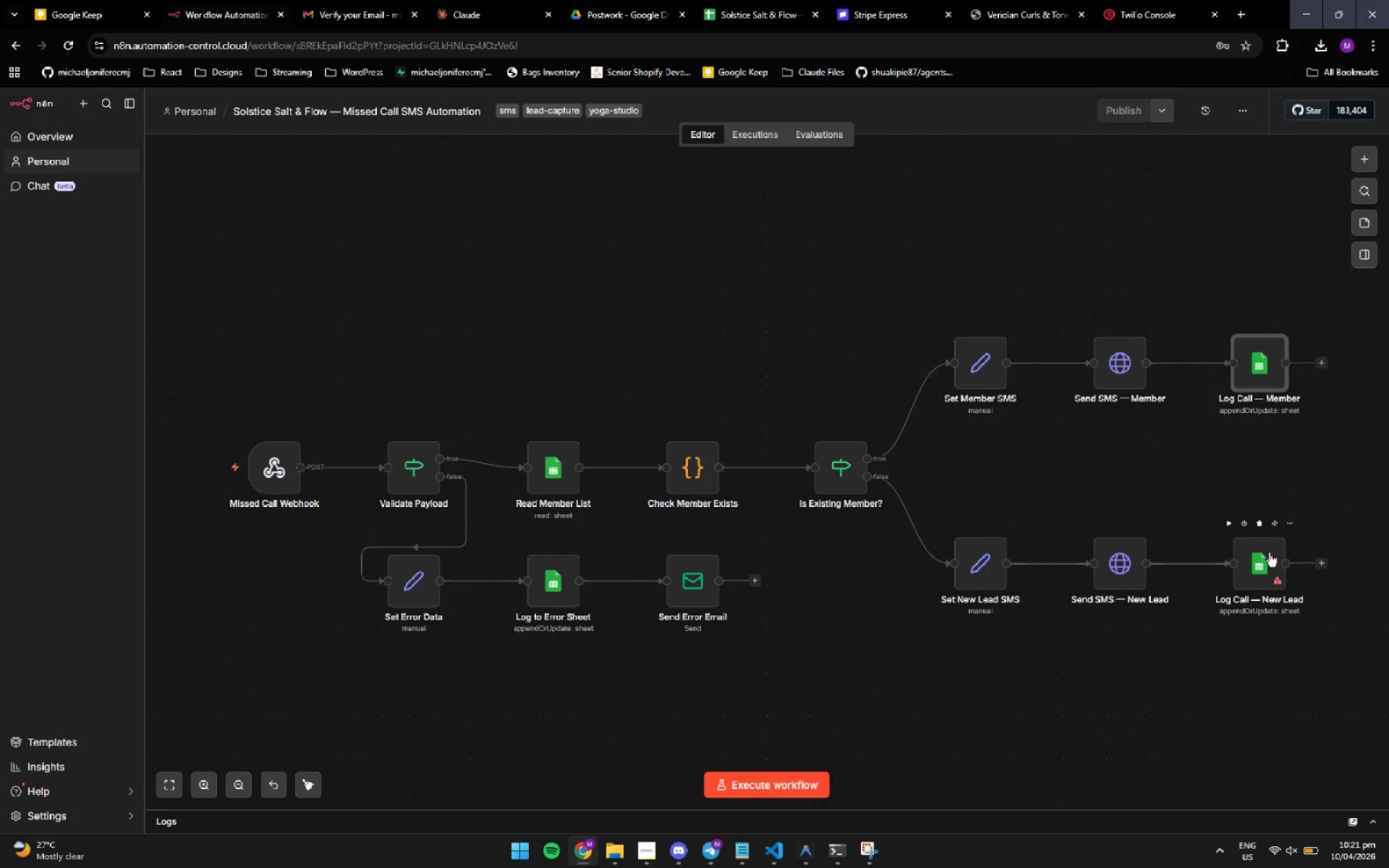 
double_click([1269, 553])
 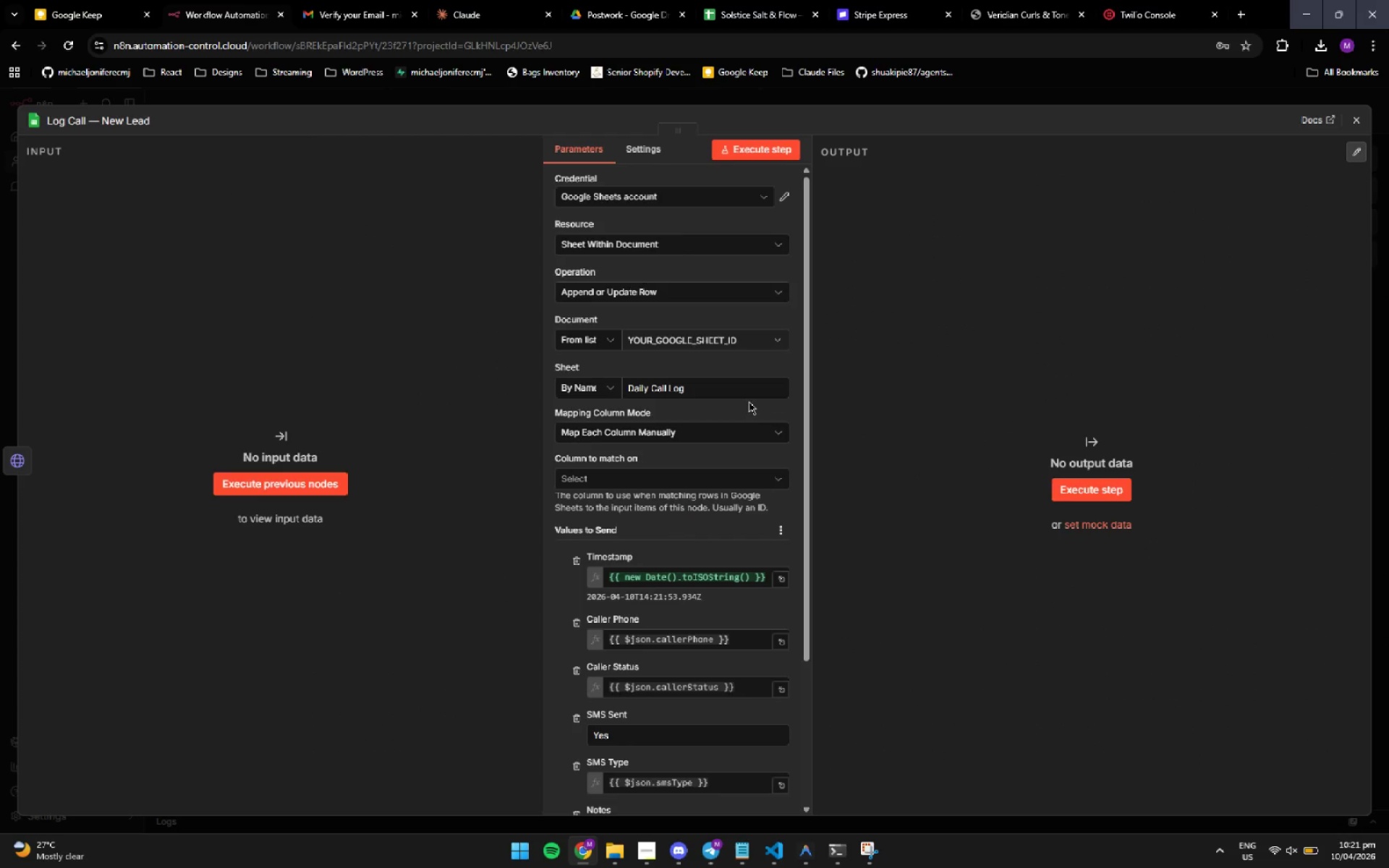 
left_click([690, 332])
 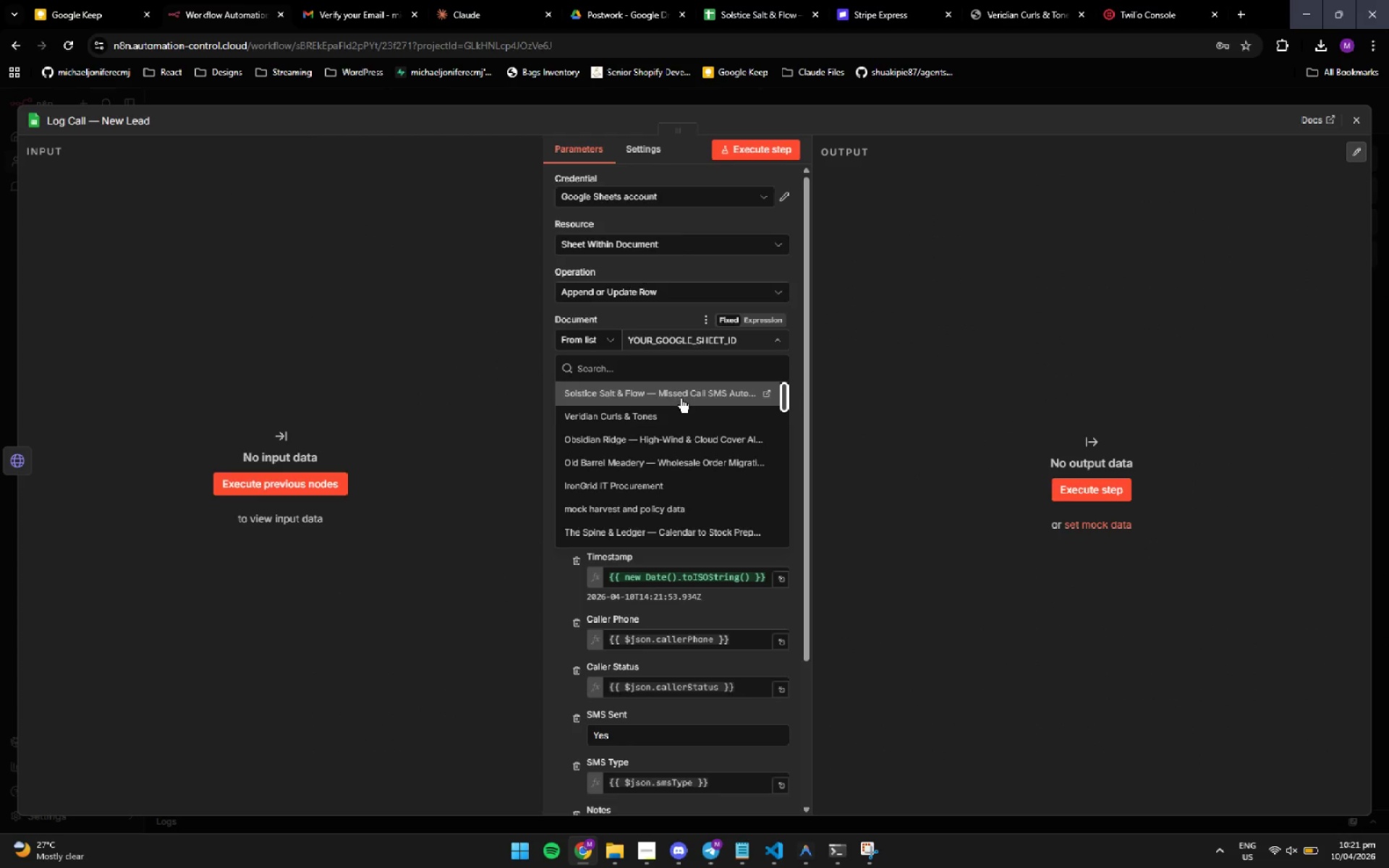 
left_click([681, 399])
 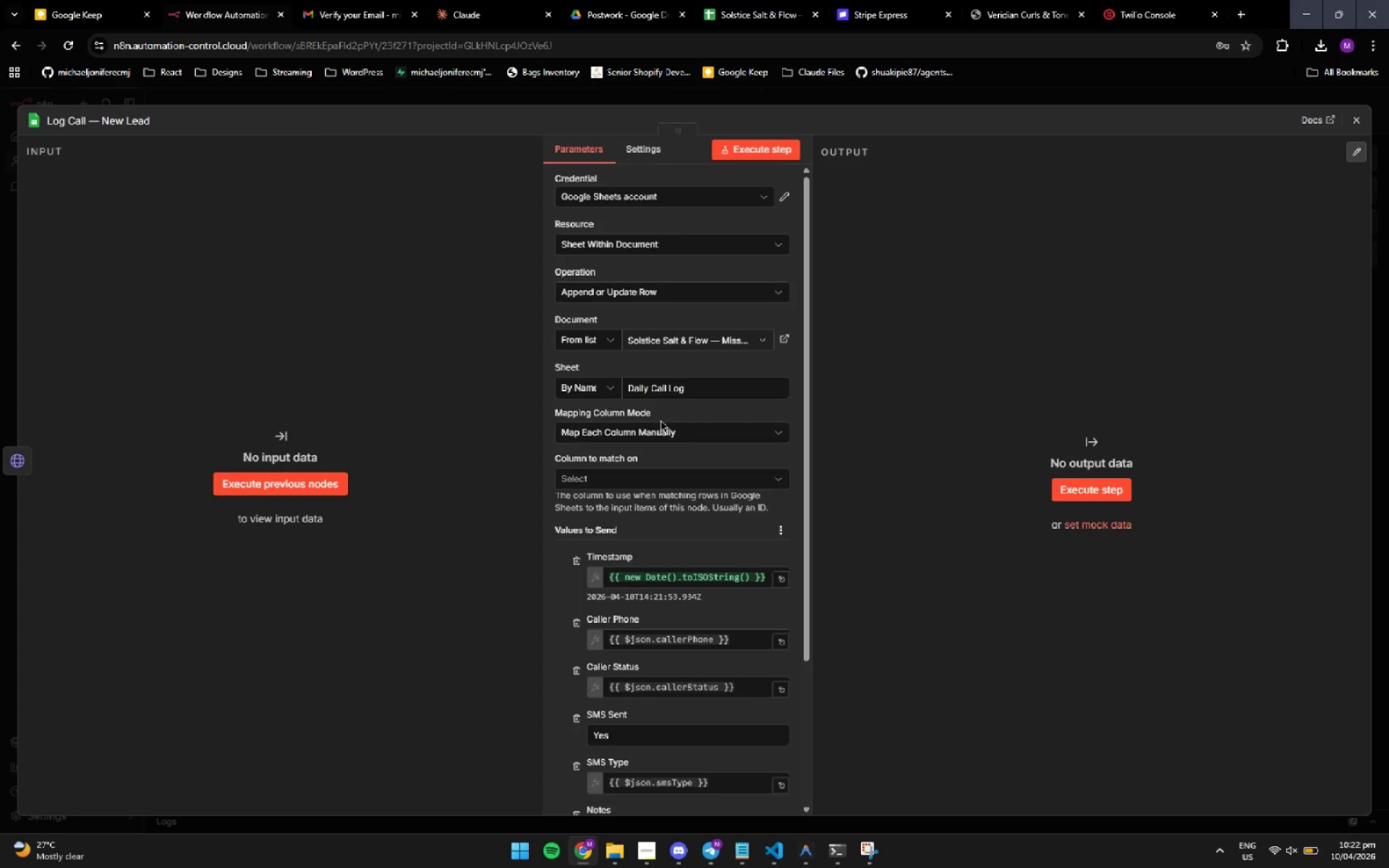 
left_click([615, 386])
 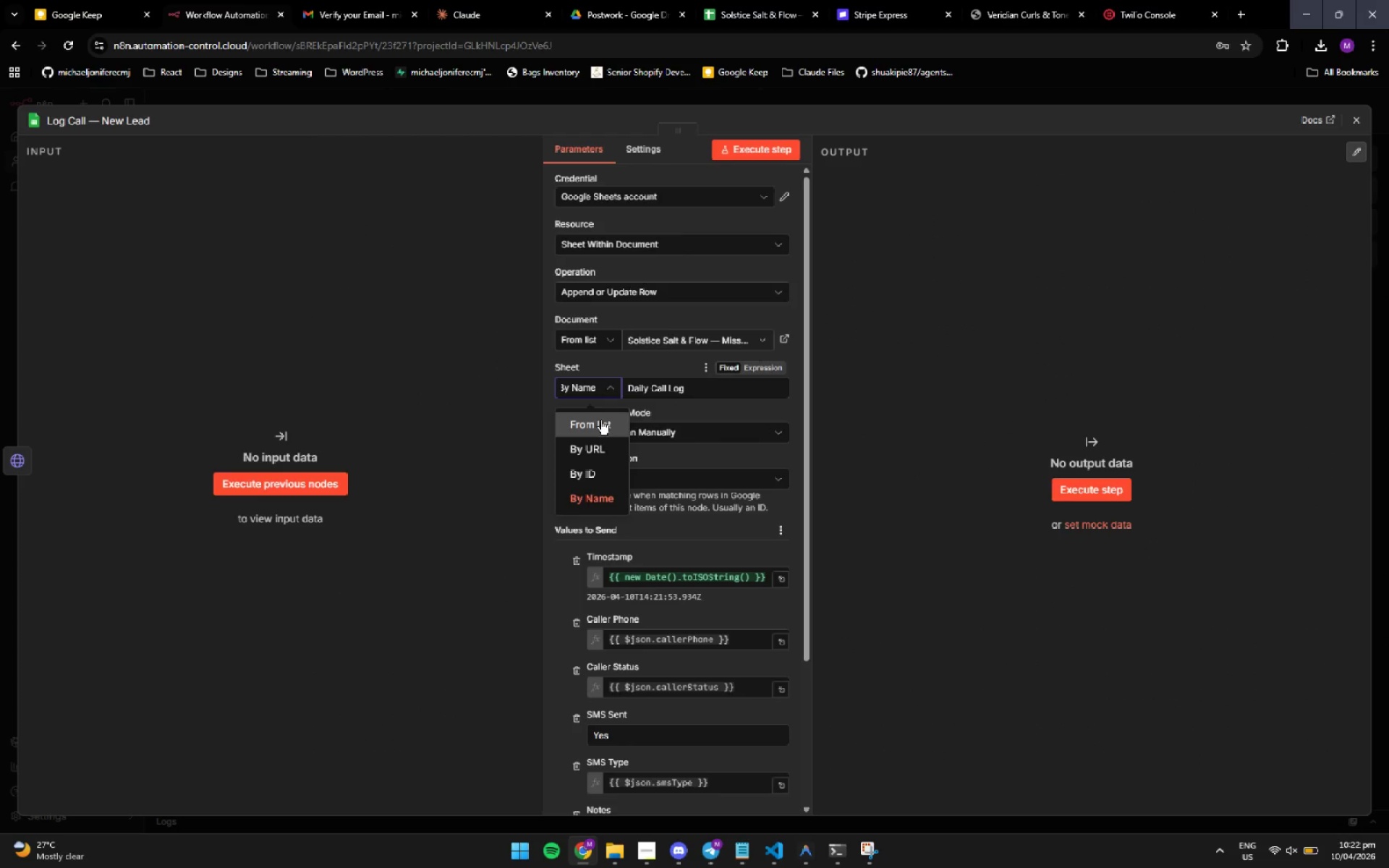 
left_click([600, 422])
 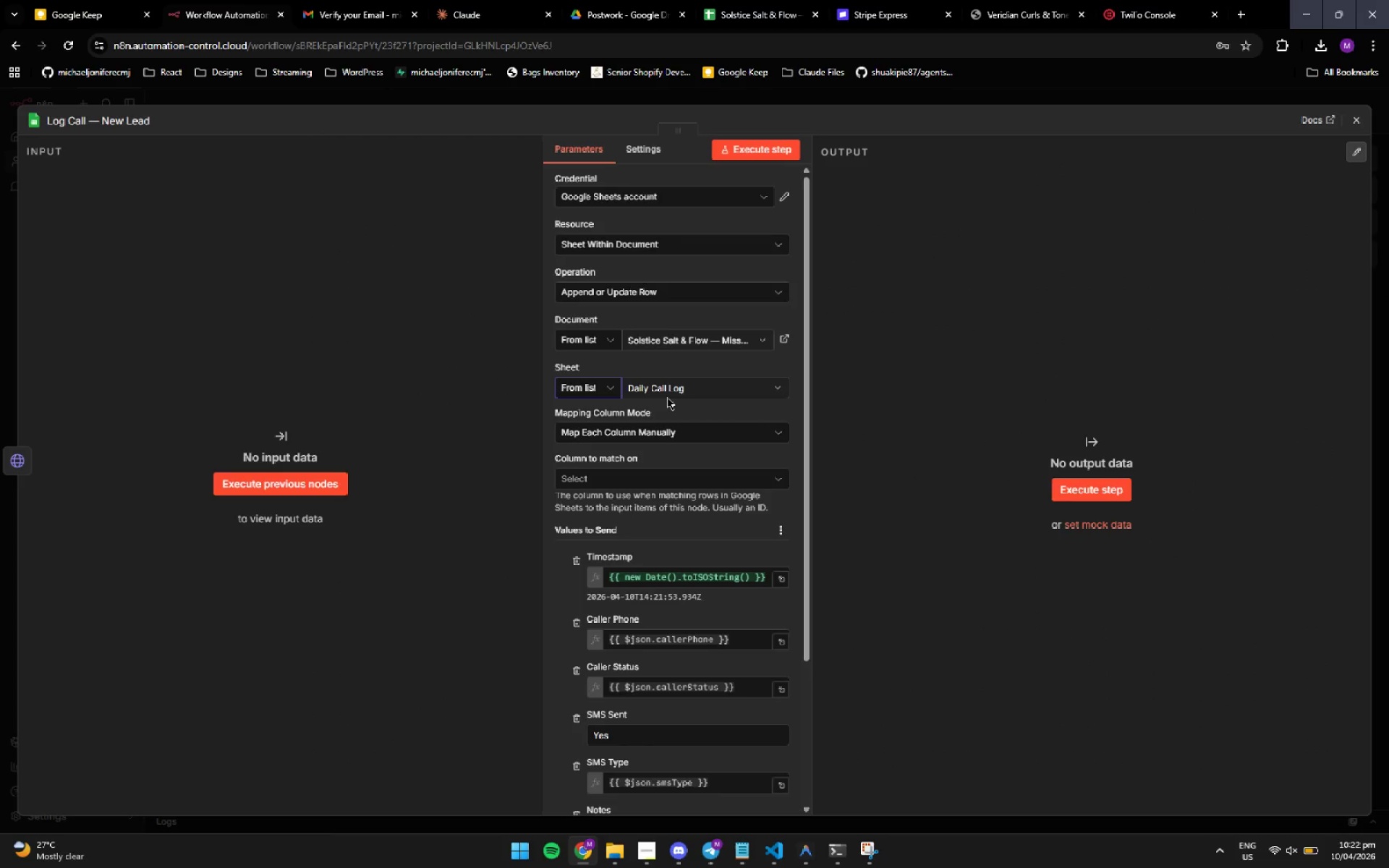 
left_click([687, 389])
 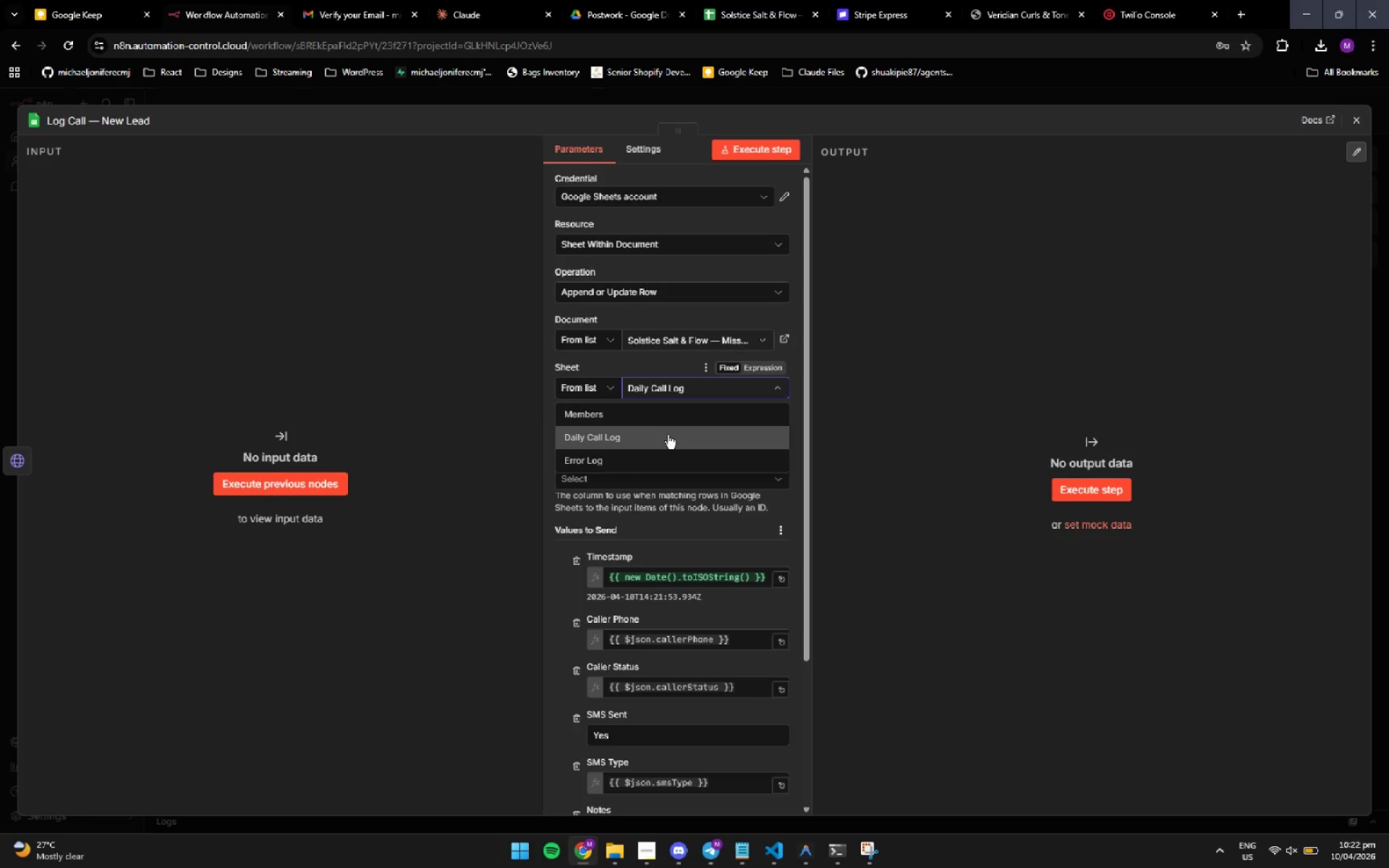 
left_click([665, 444])
 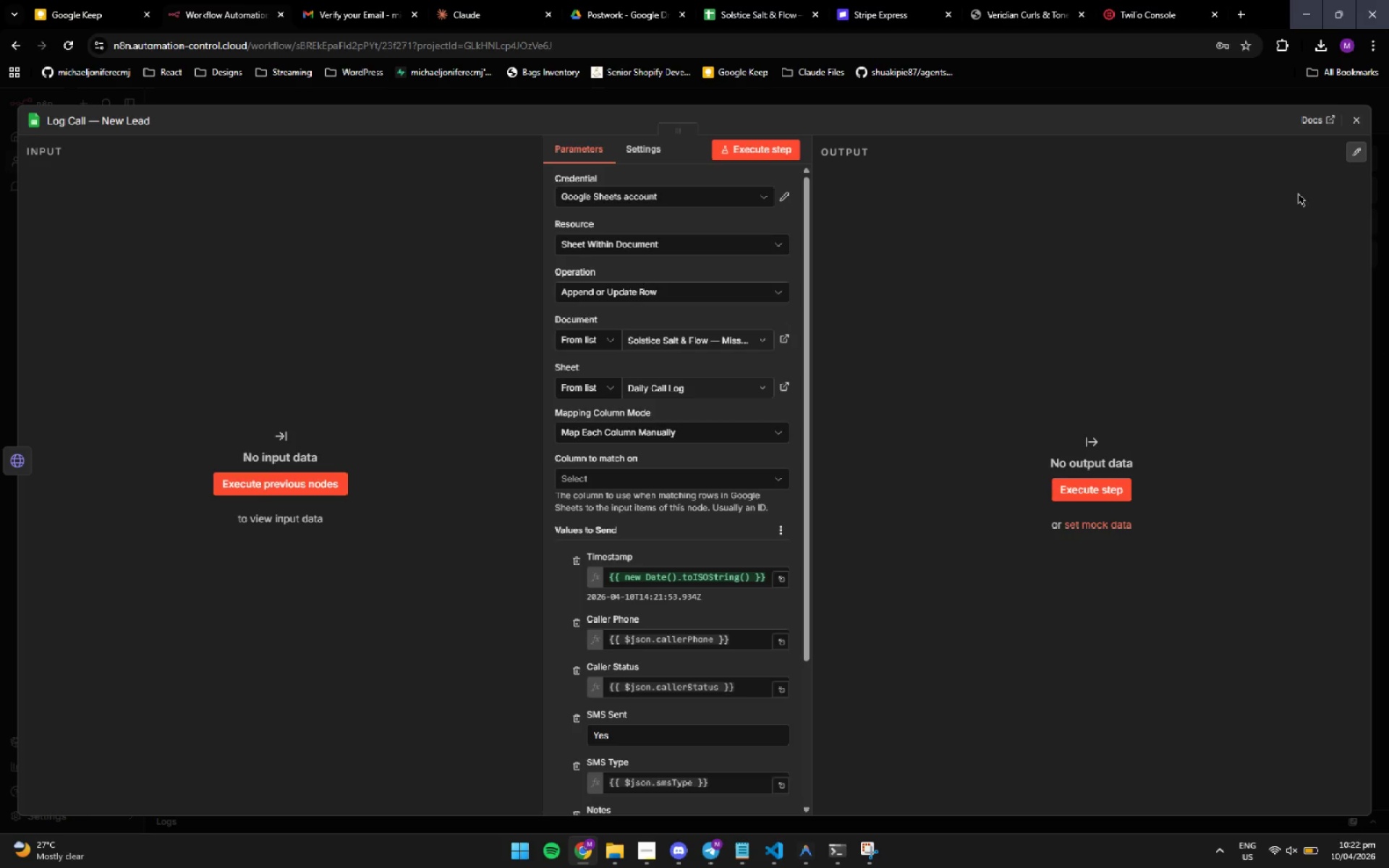 
left_click([1353, 120])
 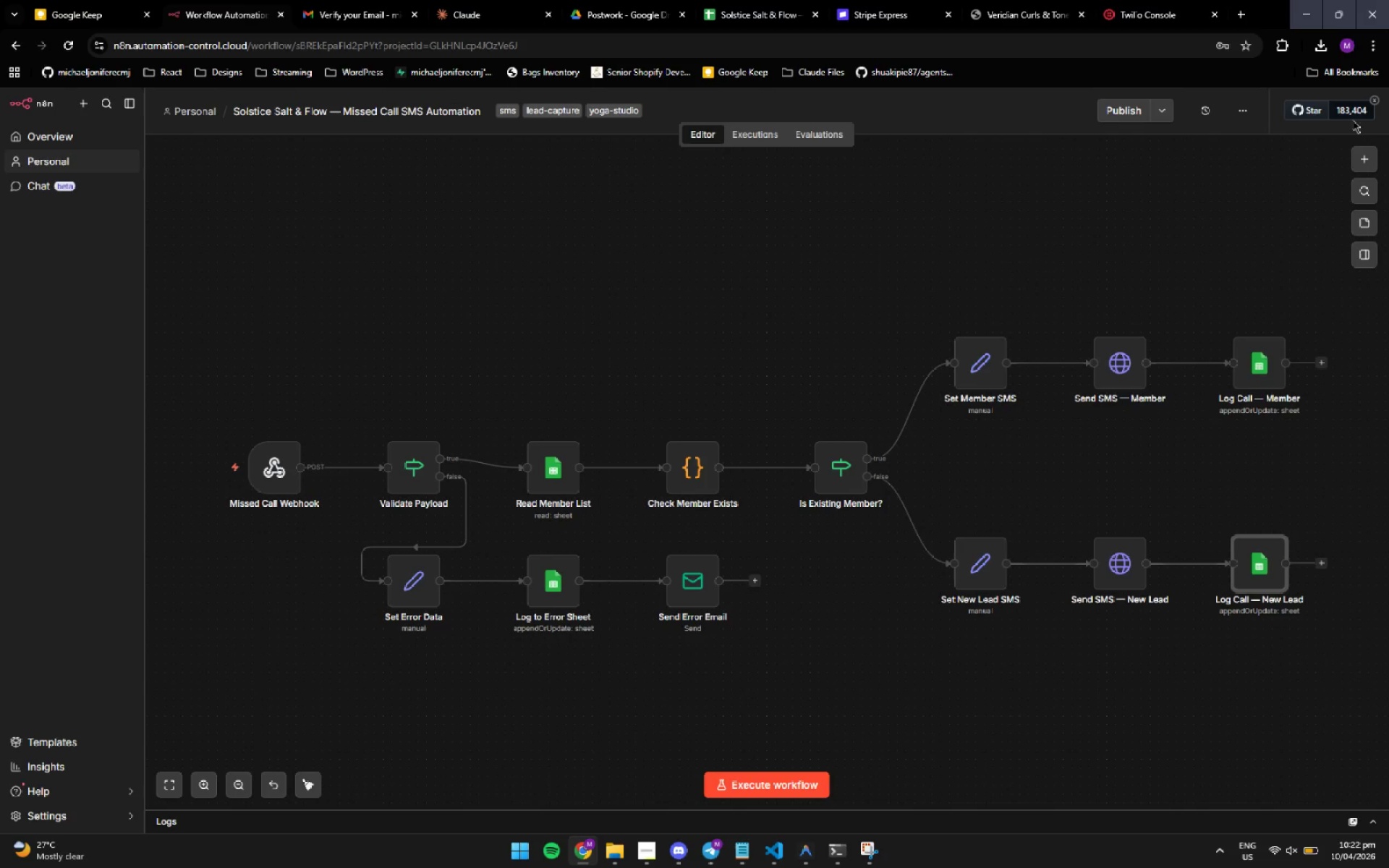 
mouse_move([985, 319])
 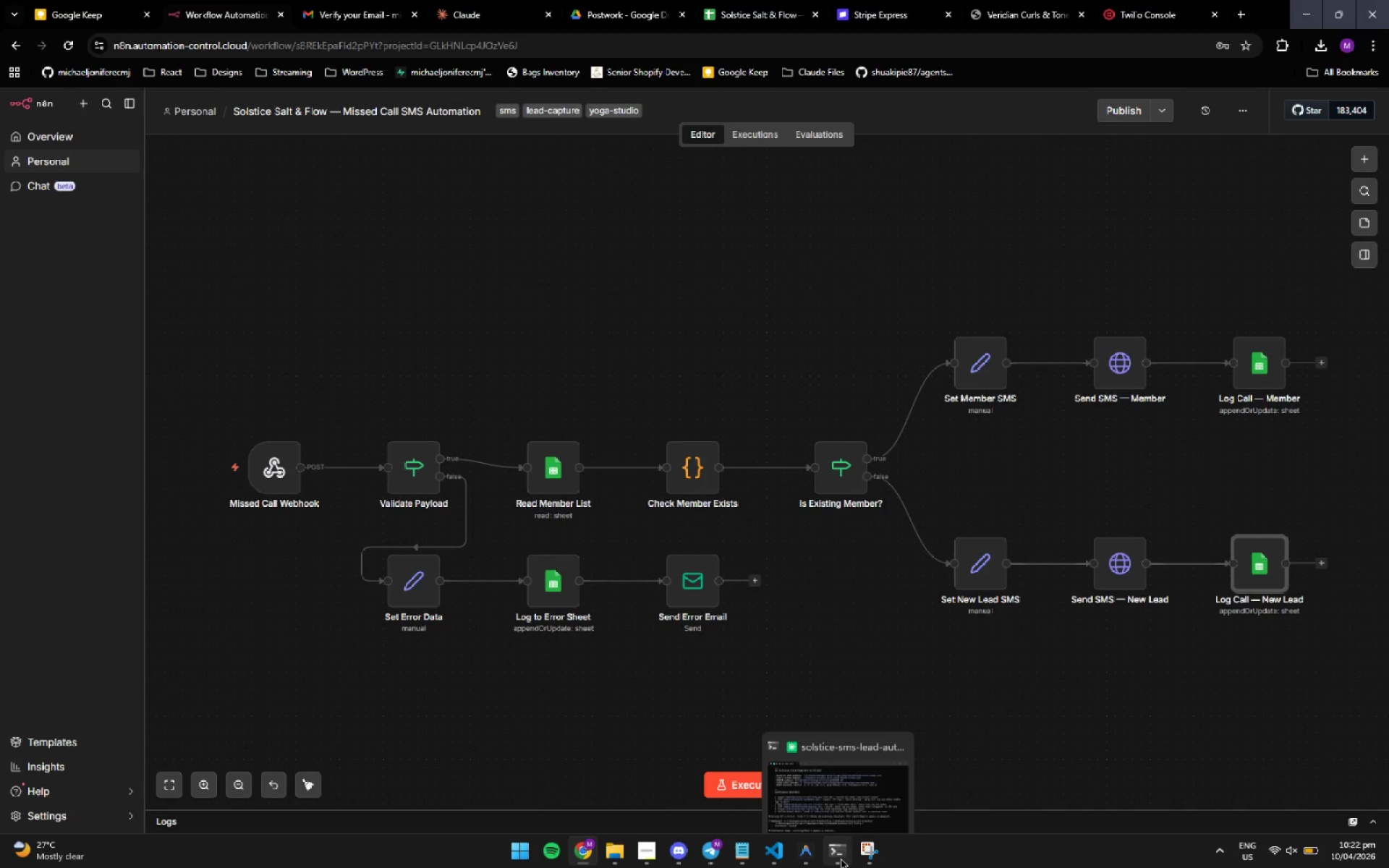 
left_click([285, 478])
 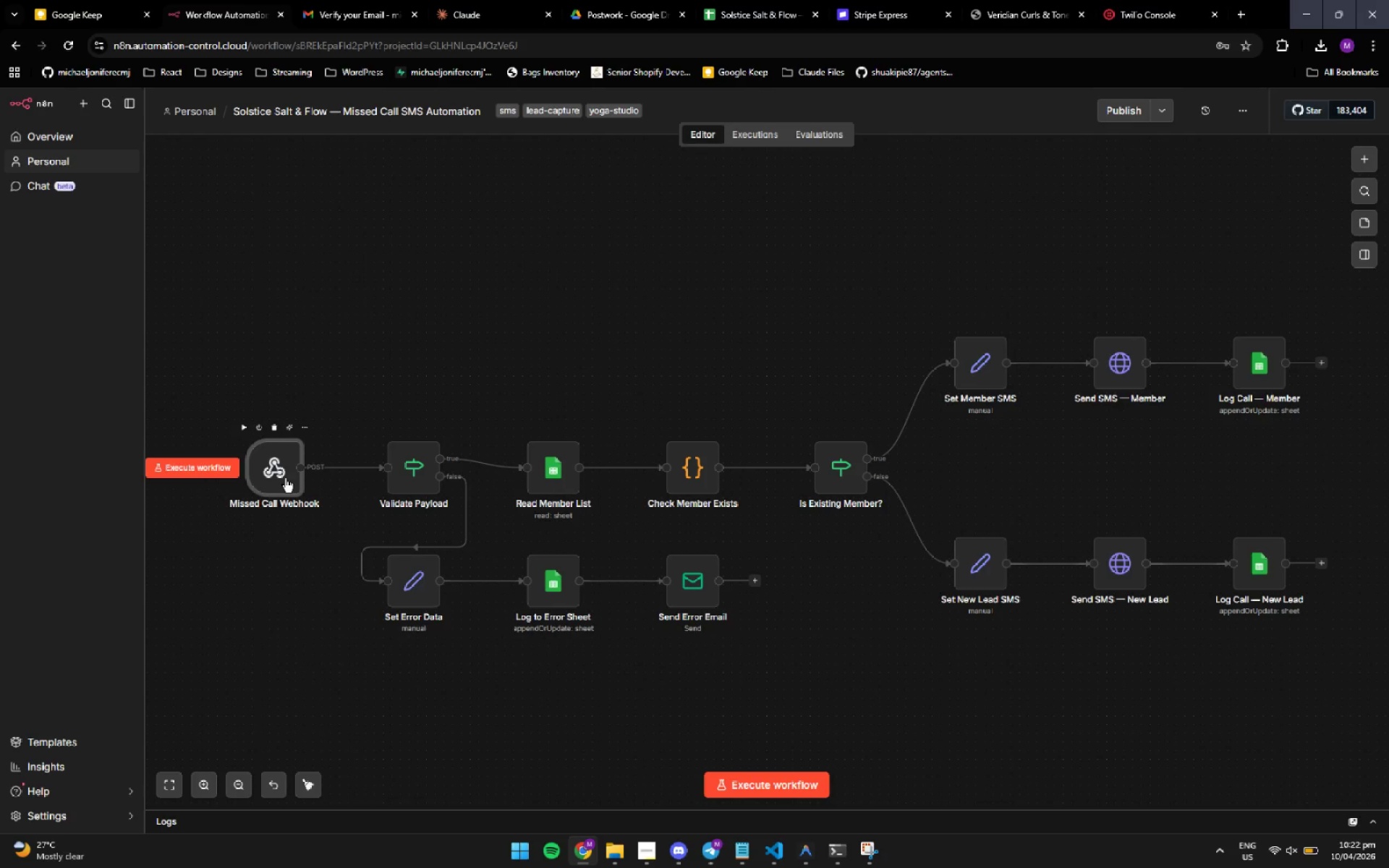 
double_click([285, 478])
 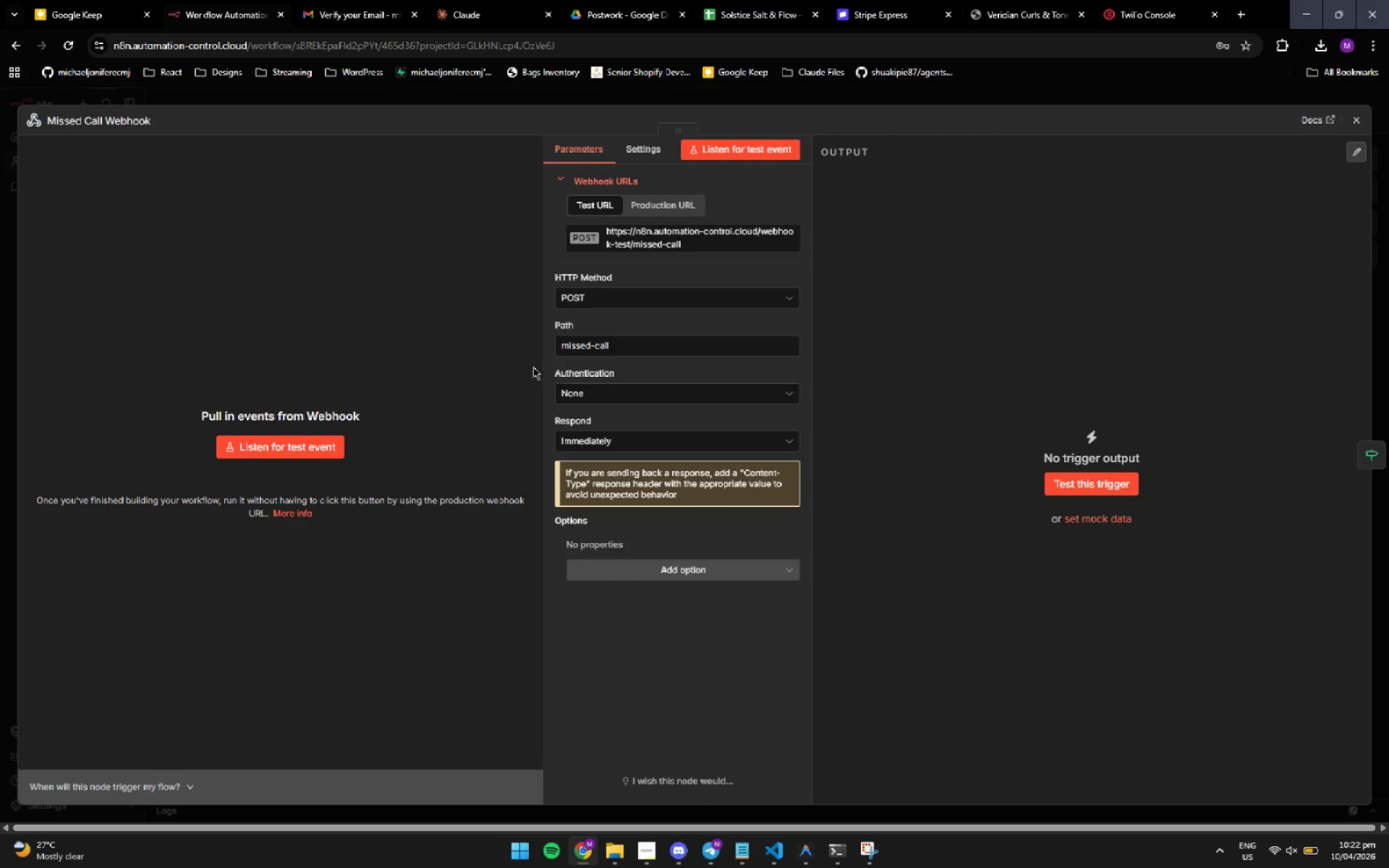 
left_click([323, 456])
 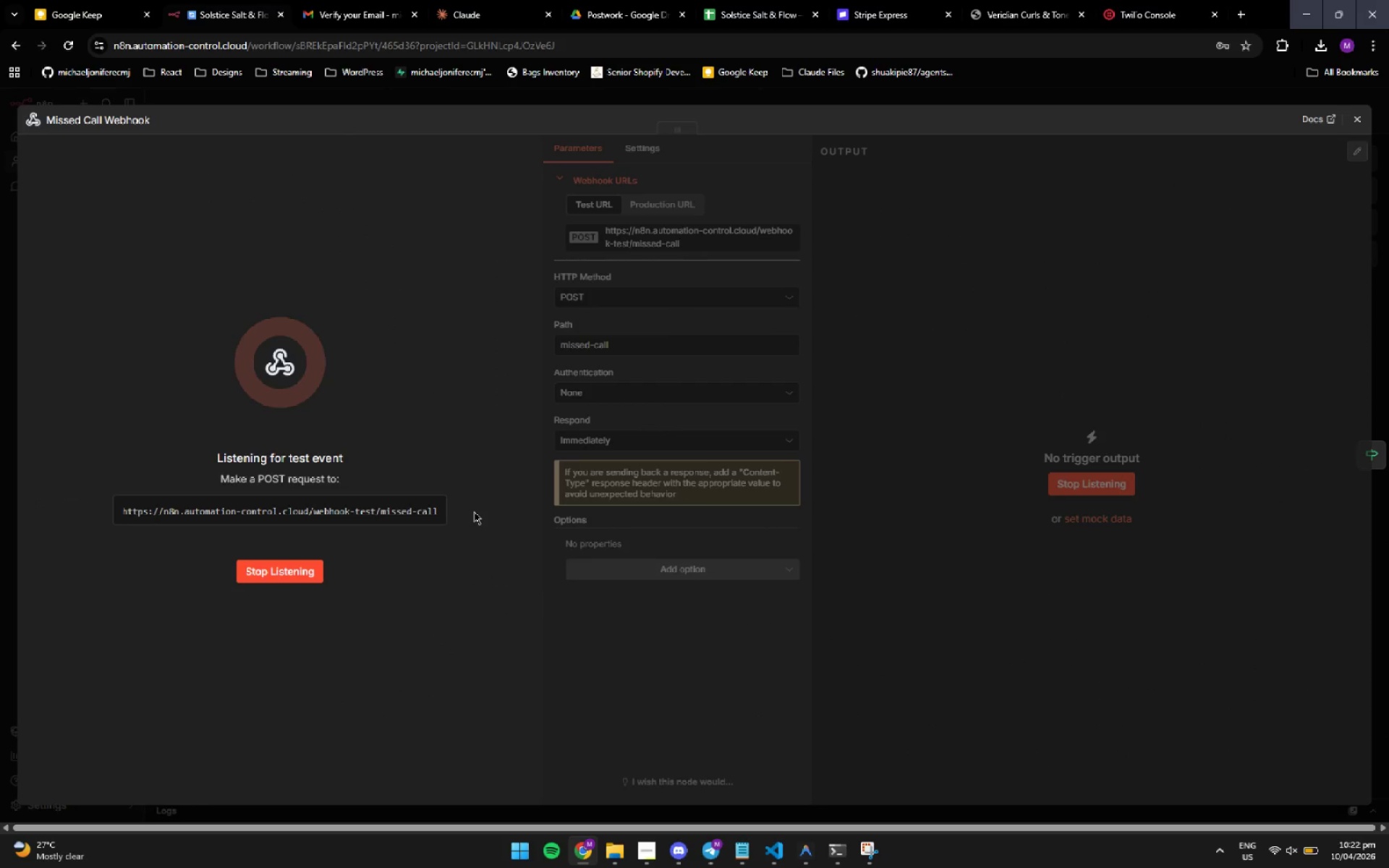 
left_click([398, 507])
 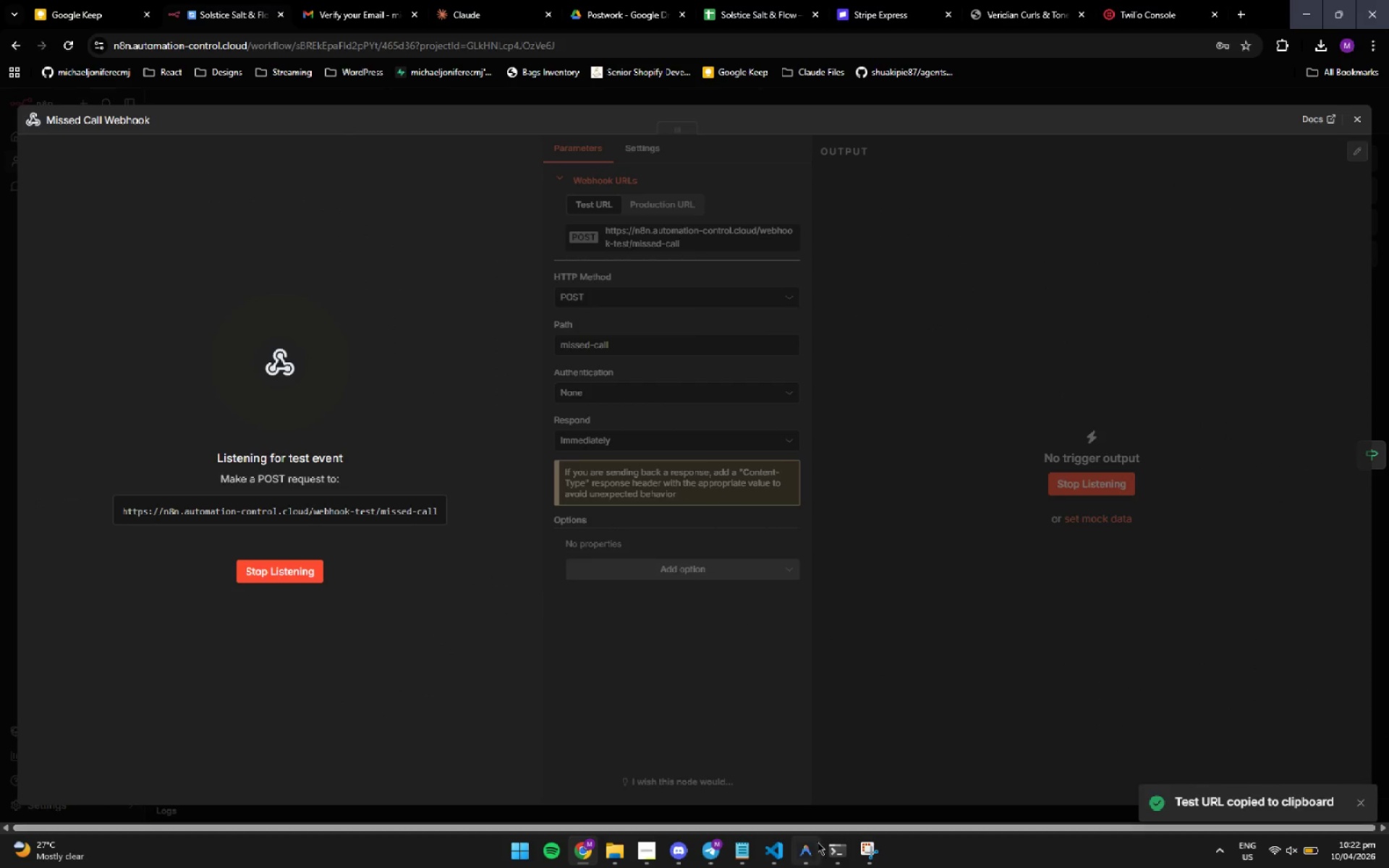 
left_click([844, 843])
 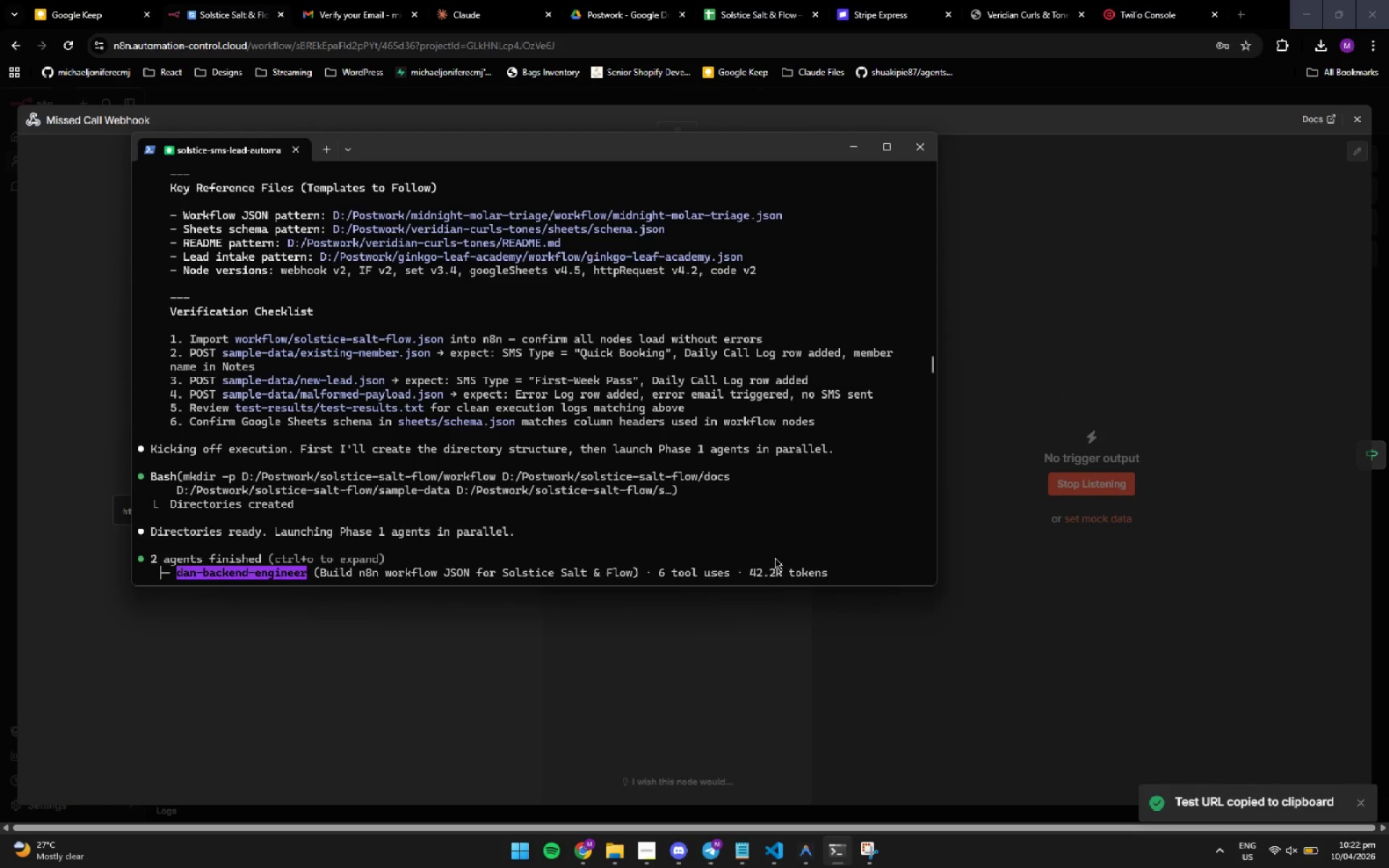 
scroll: coordinate [762, 489], scroll_direction: down, amount: 109.0
 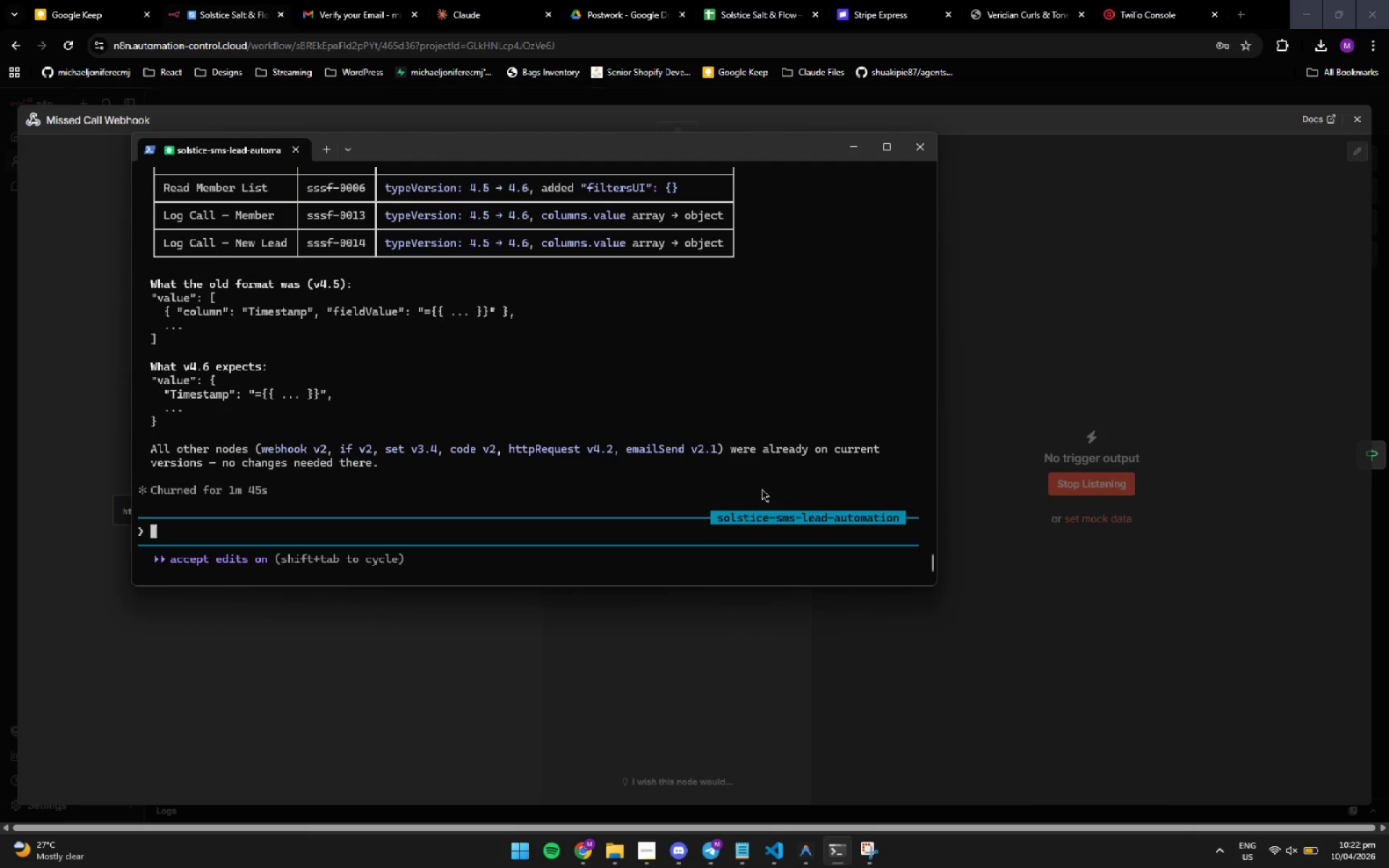 
type(lets startw )
key(Backspace)
key(Backspace)
type( with the test )
key(Backspace)
key(Backspace)
key(Backspace)
key(Backspace)
key(Backspace)
type(first tew)
key(Backspace)
type(st )
 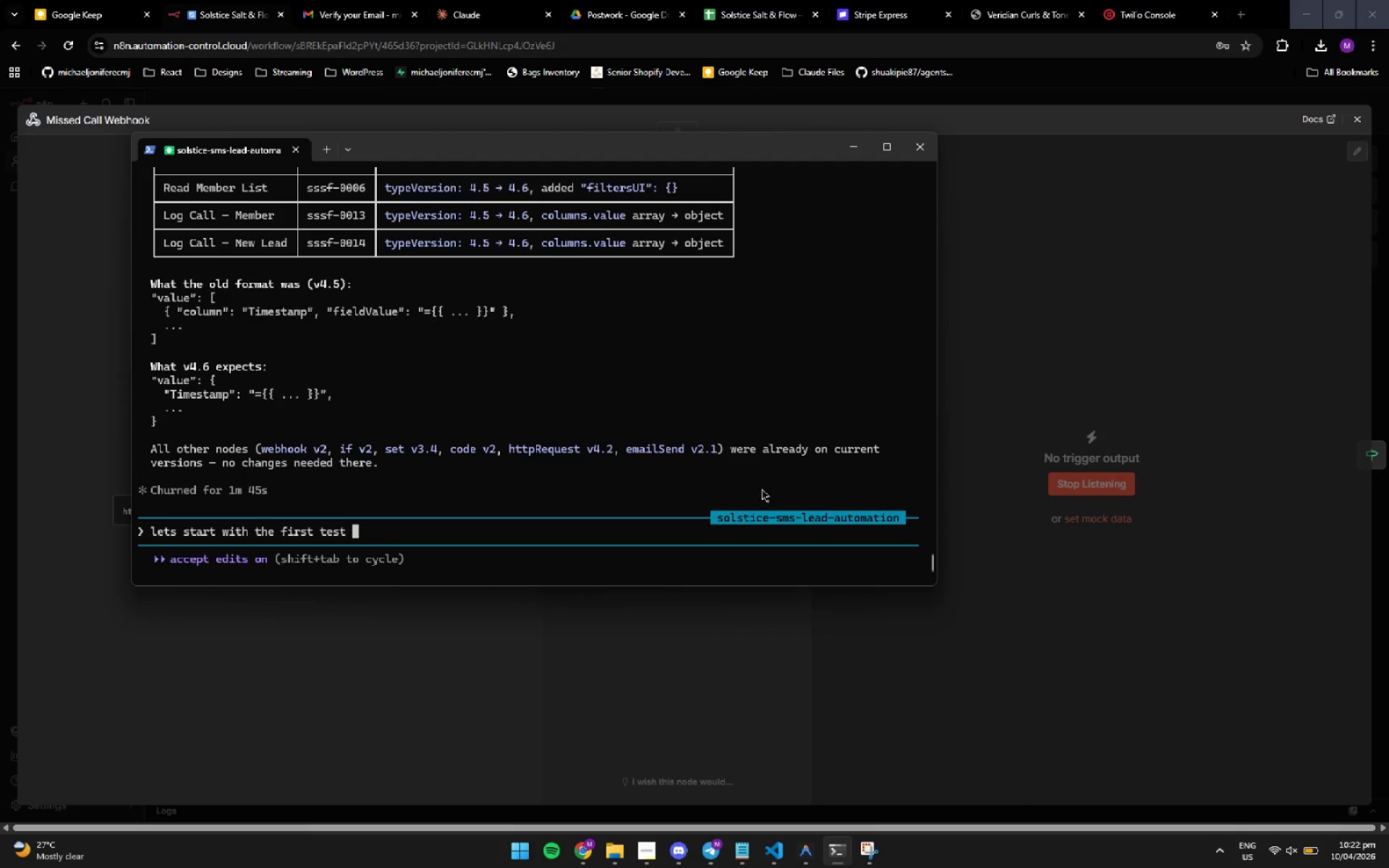 
key(Control+V)
 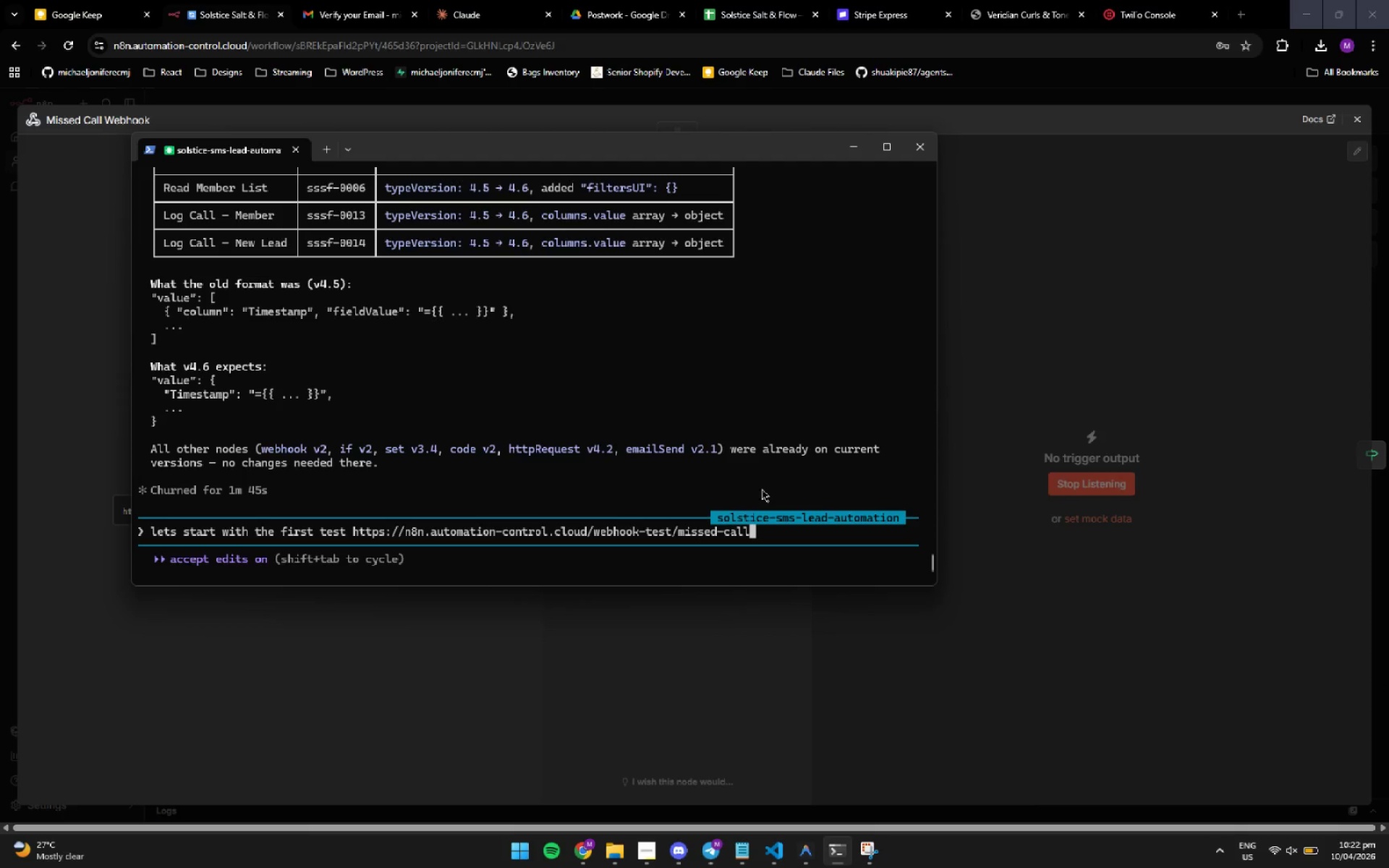 
hold_key(key=Backspace, duration=0.62)
 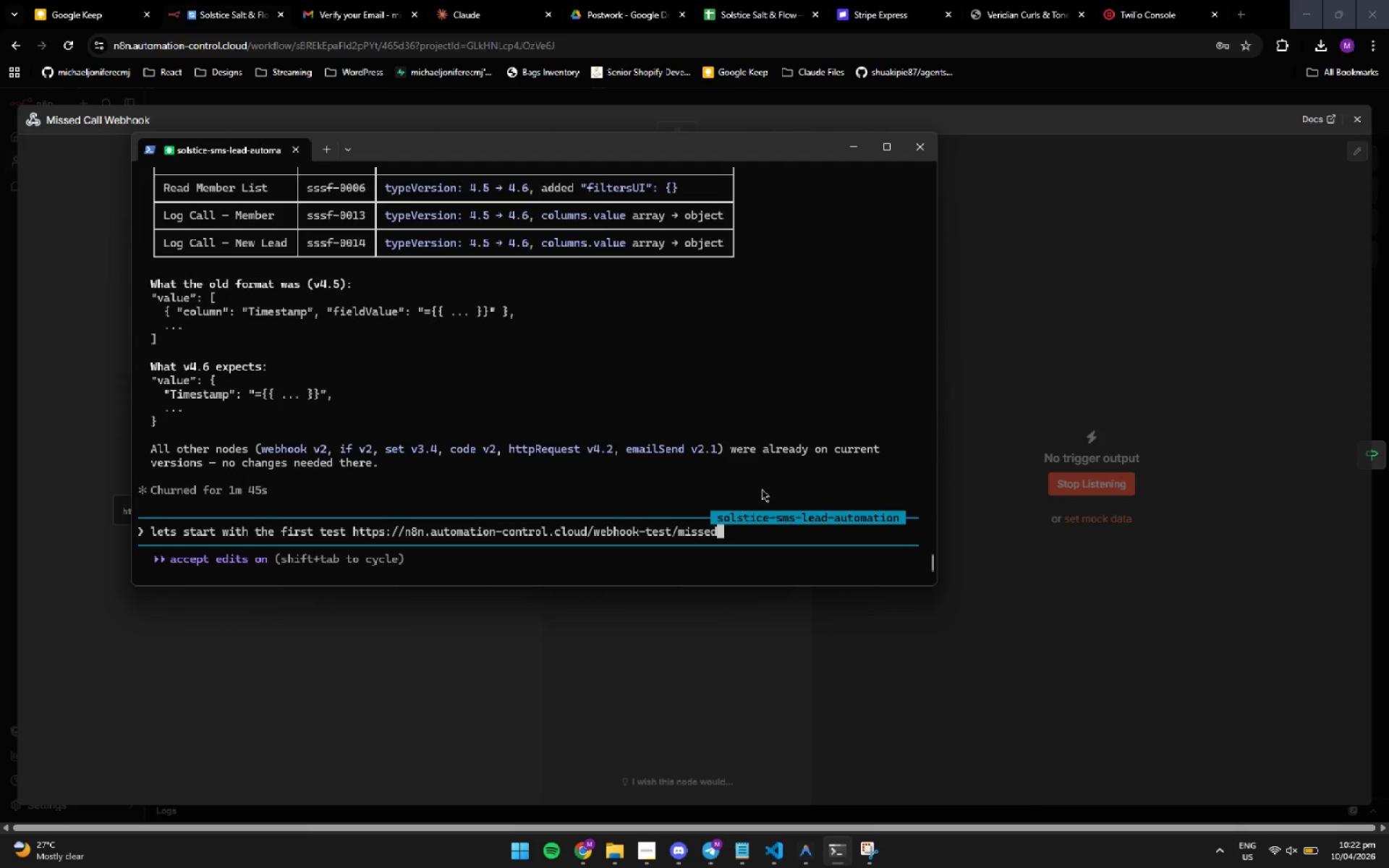 
hold_key(key=Backspace, duration=1.51)
 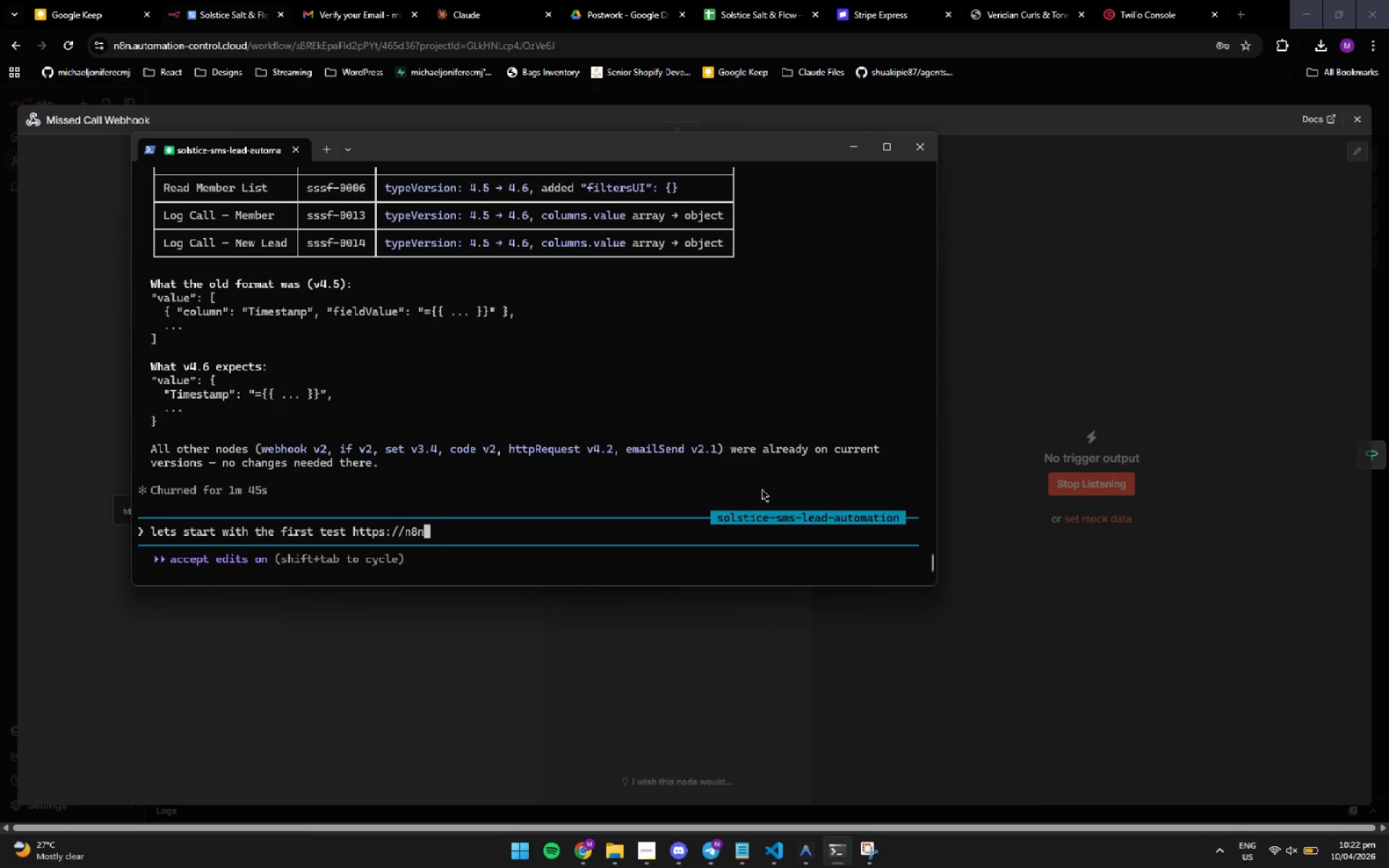 
hold_key(key=Backspace, duration=0.91)
 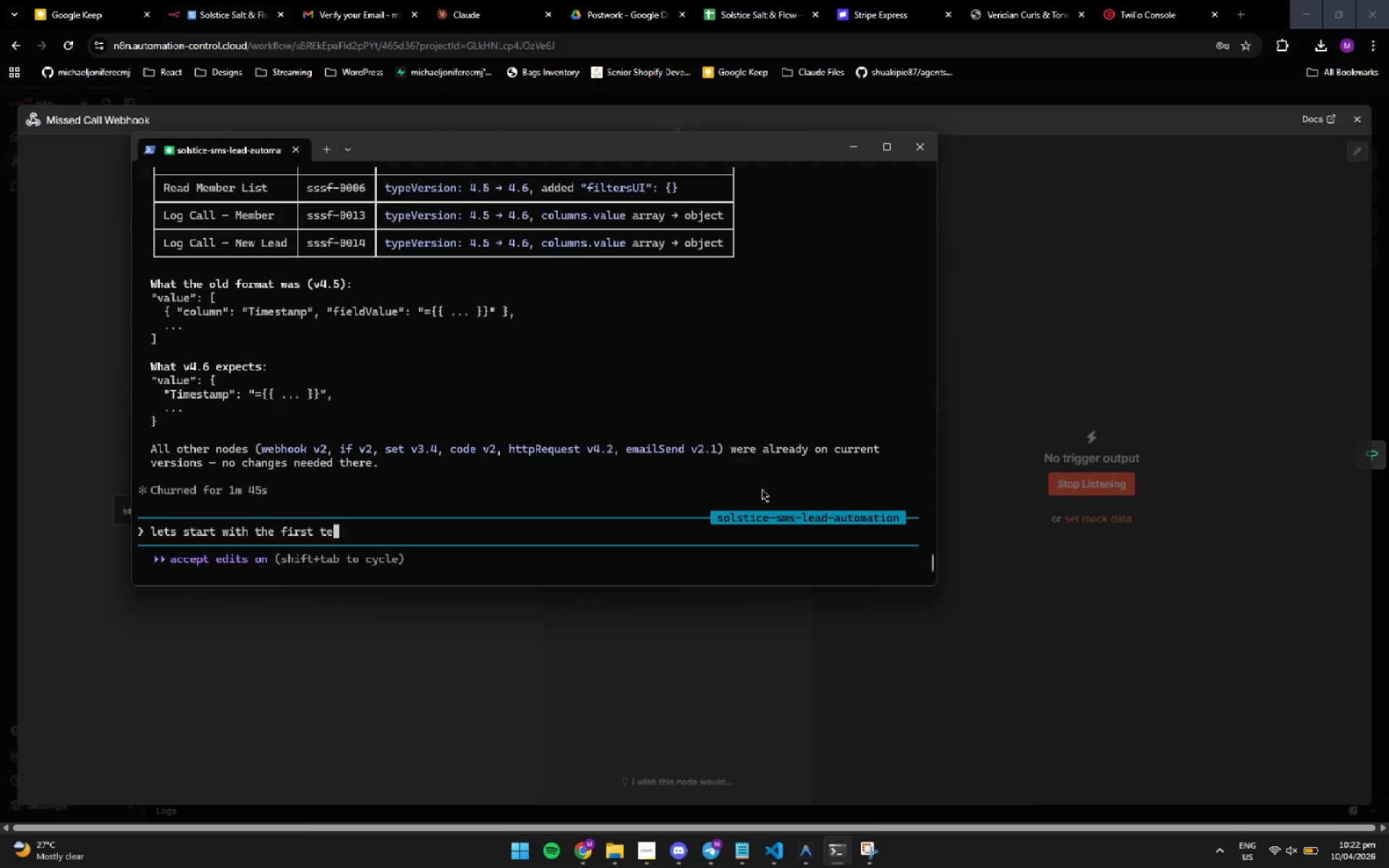 
type(st dont forget to add this )
 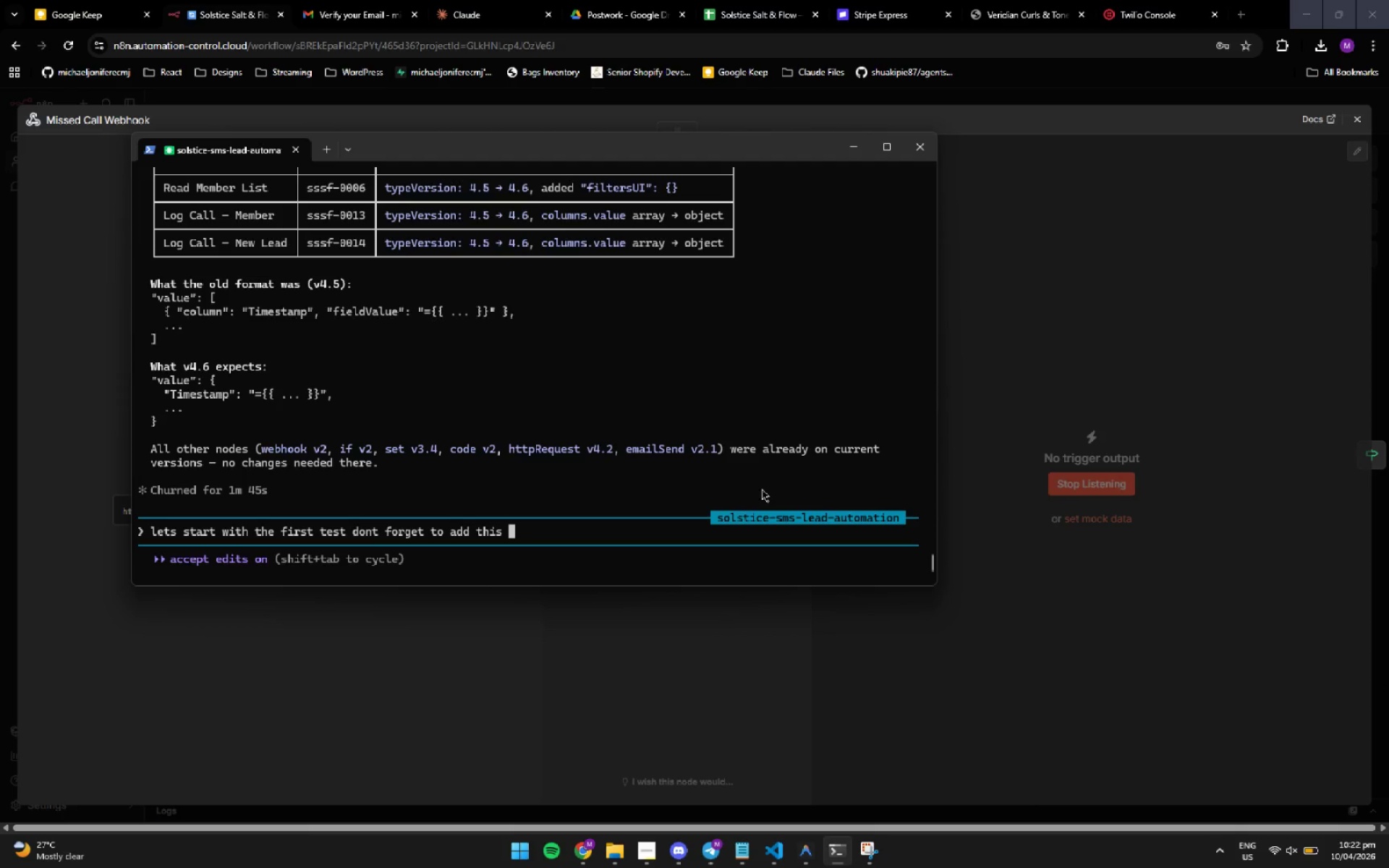 
key(Control+V)
 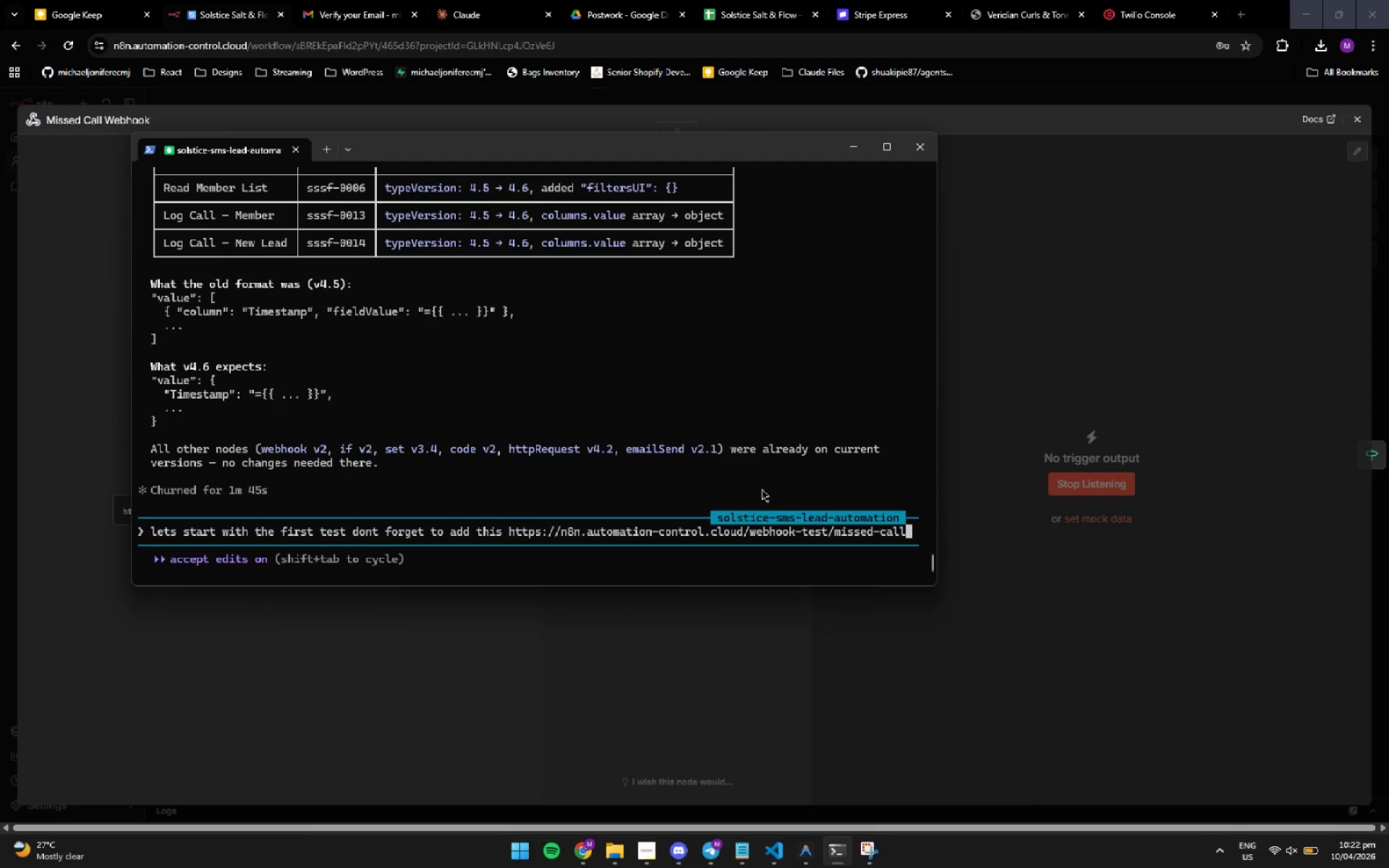 
key(NumpadEnter)
 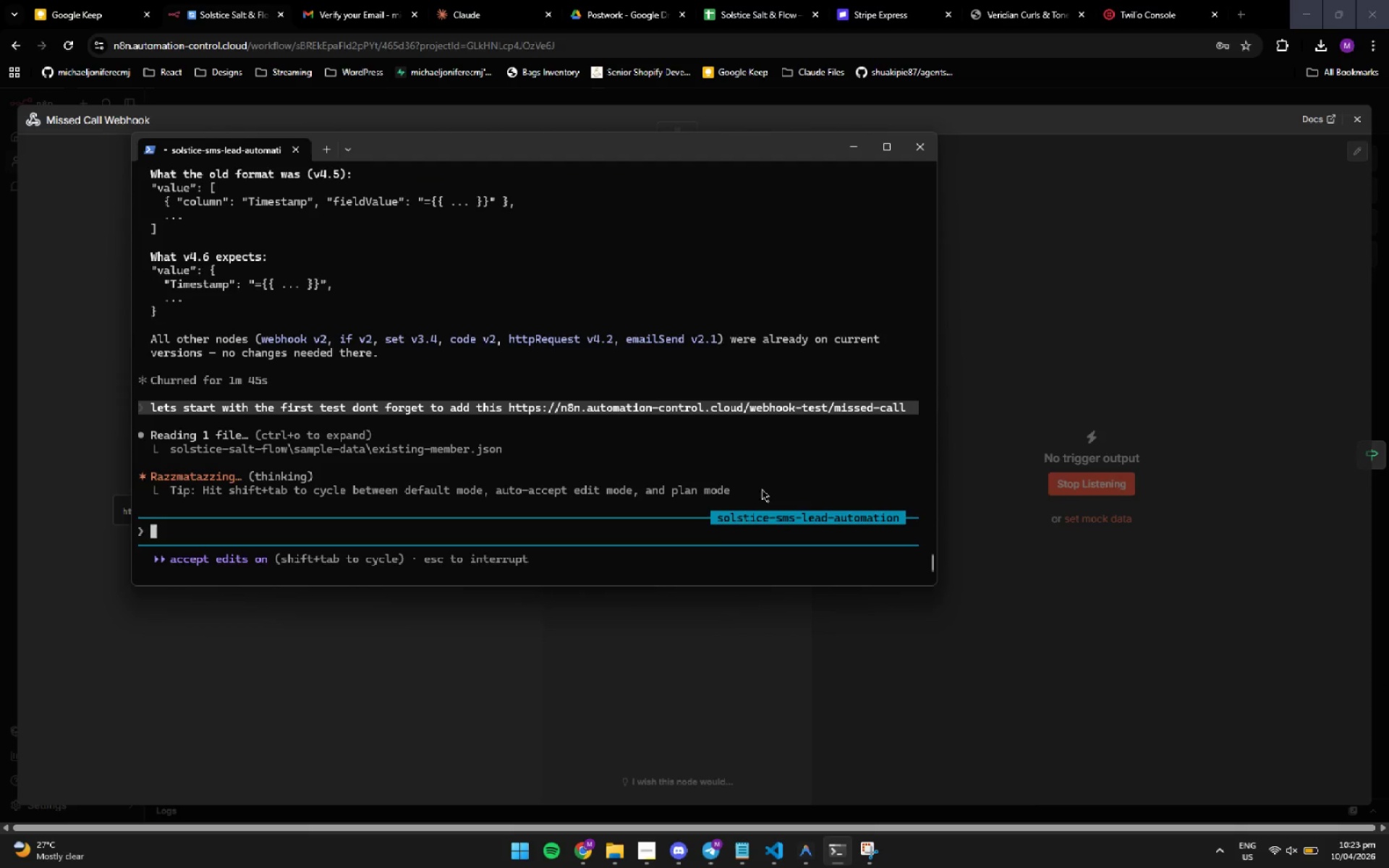 
wait(15.17)
 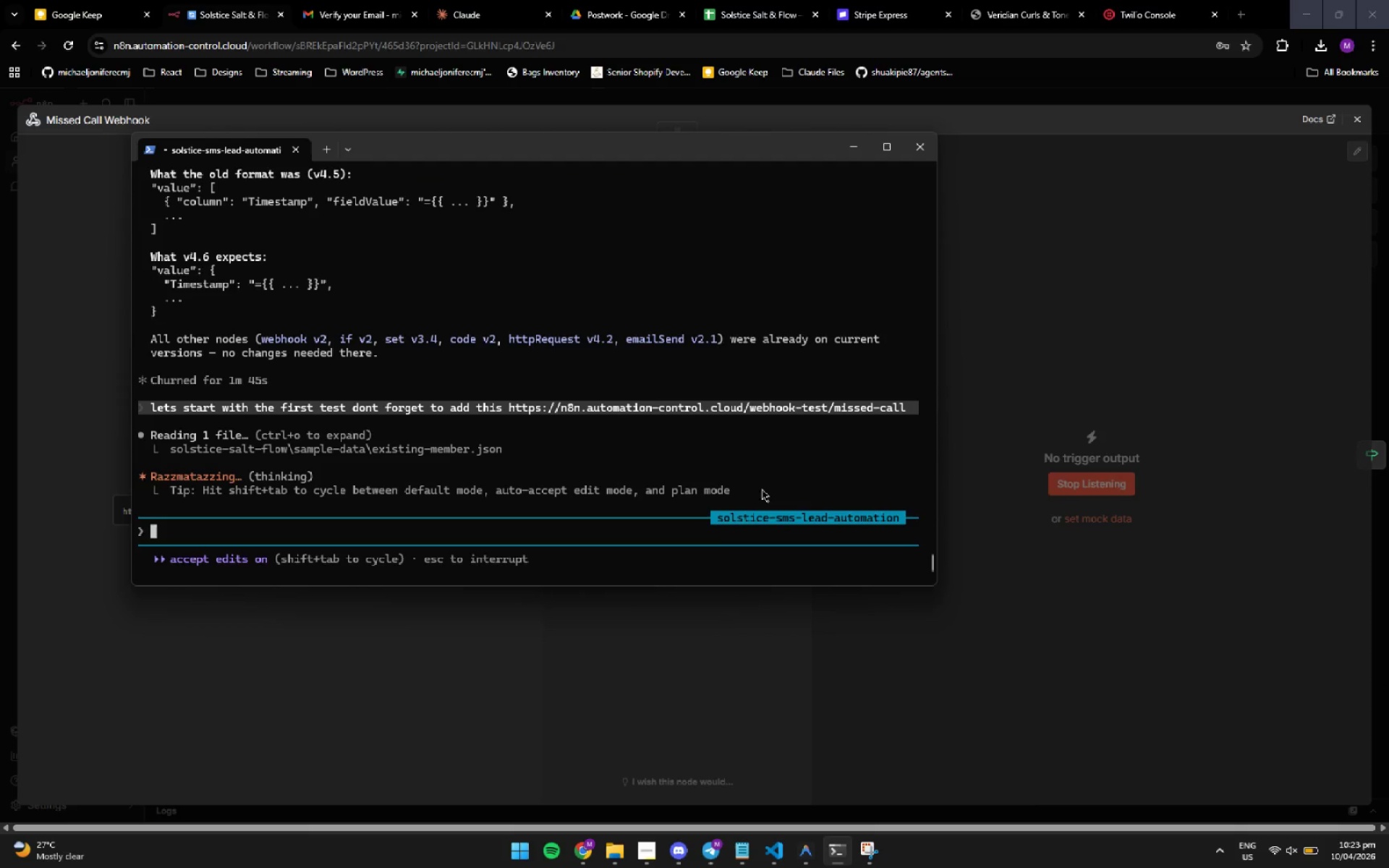 
left_click([1136, 510])
 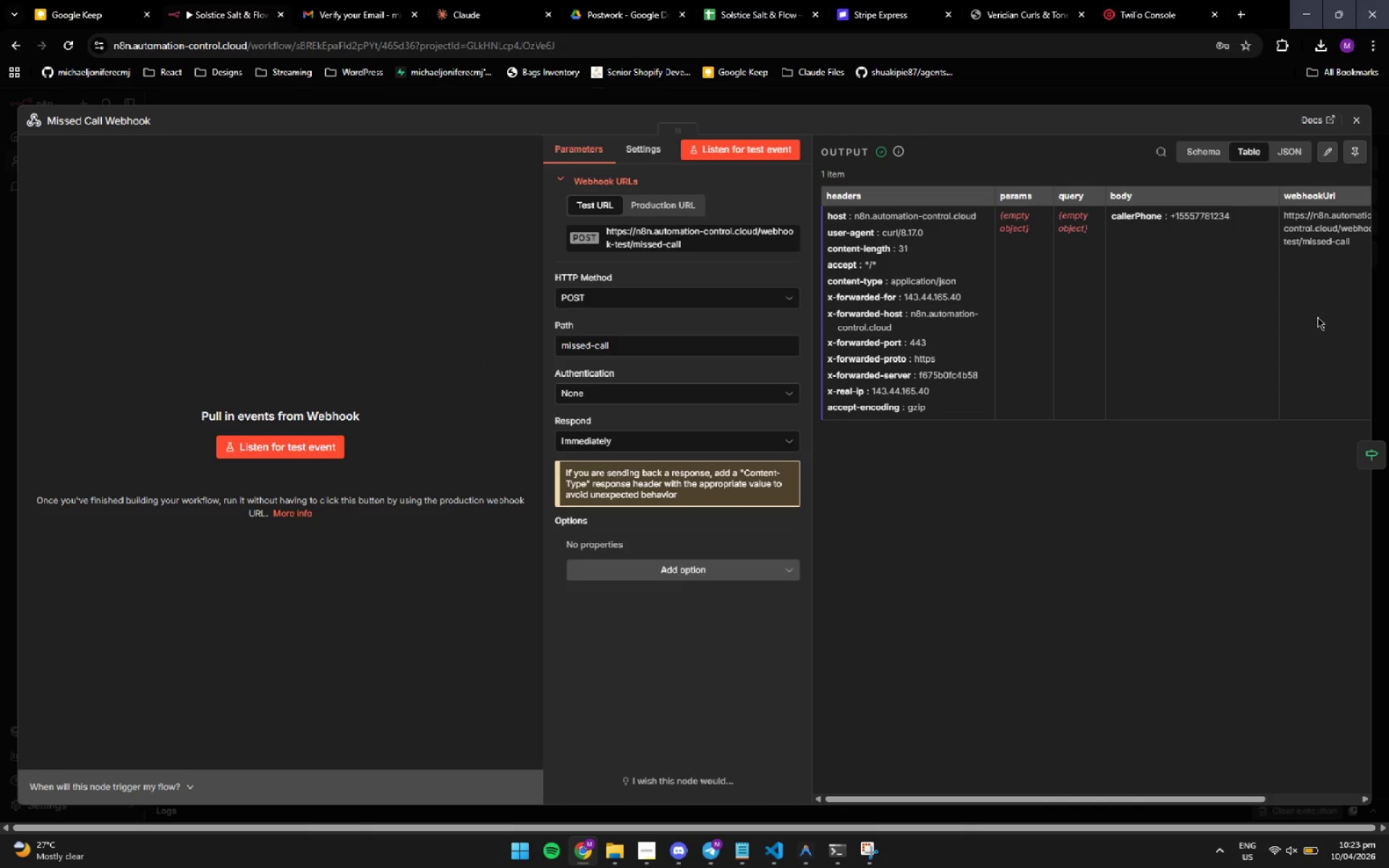 
wait(8.05)
 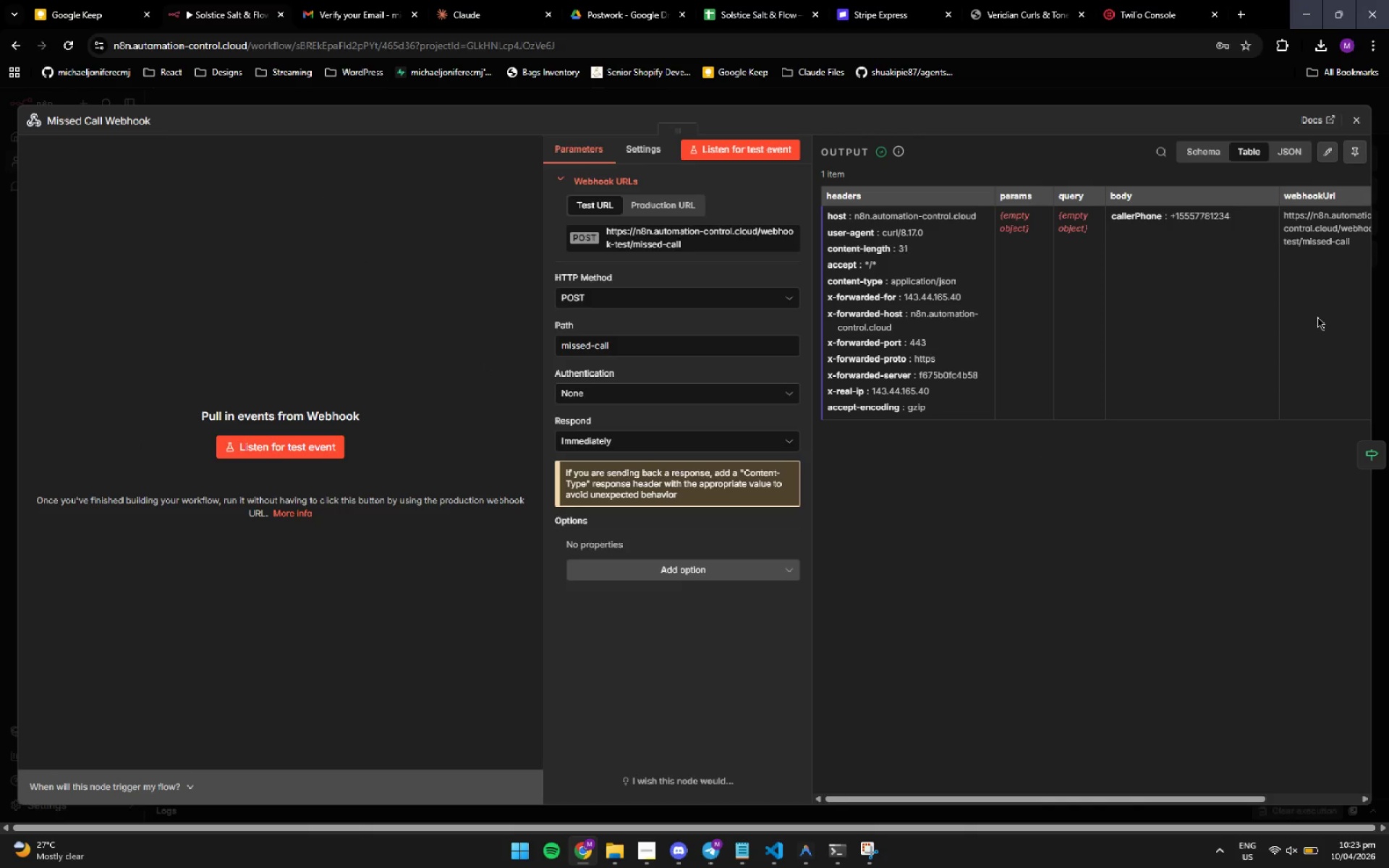 
left_click([1356, 121])
 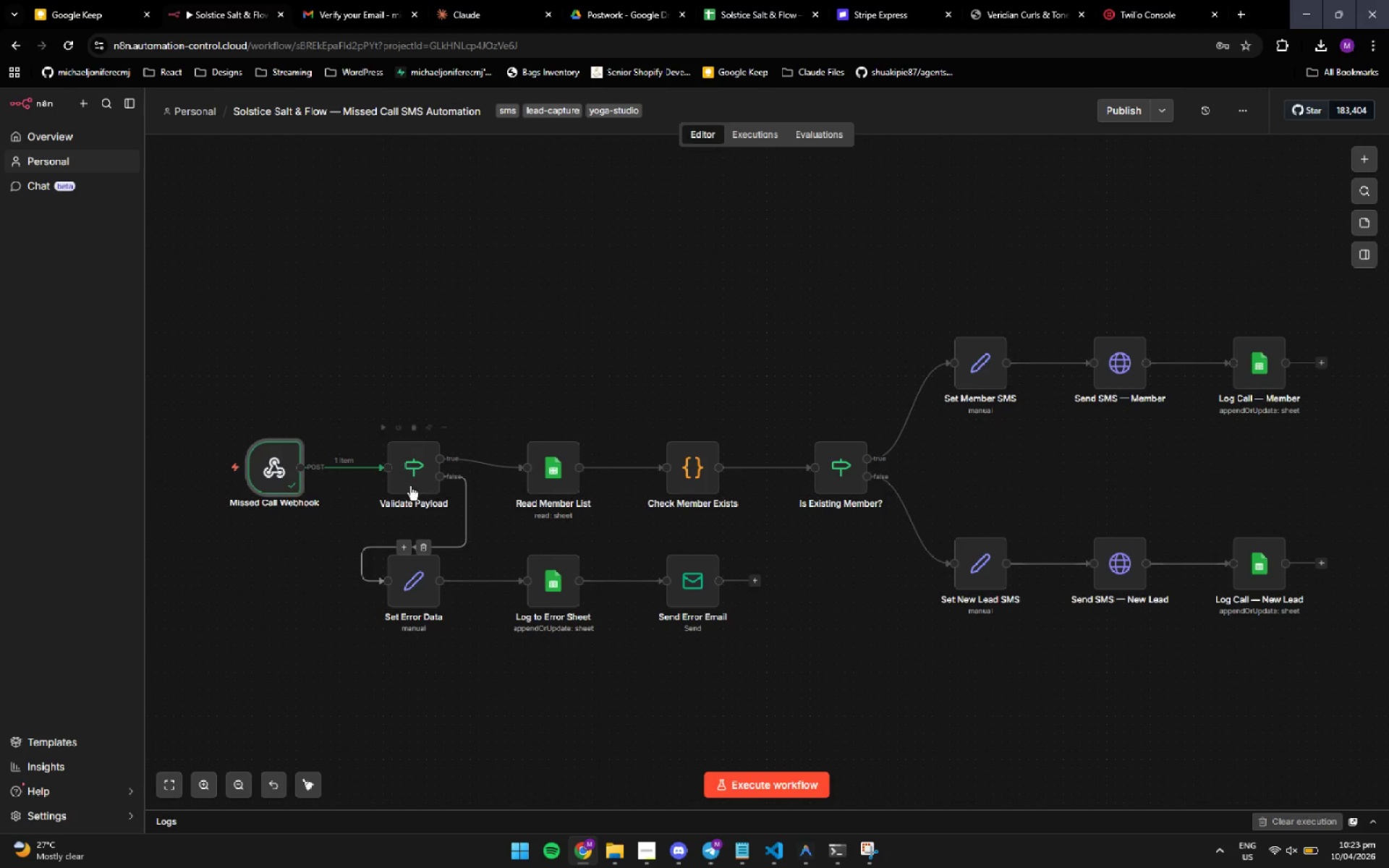 
double_click([406, 468])
 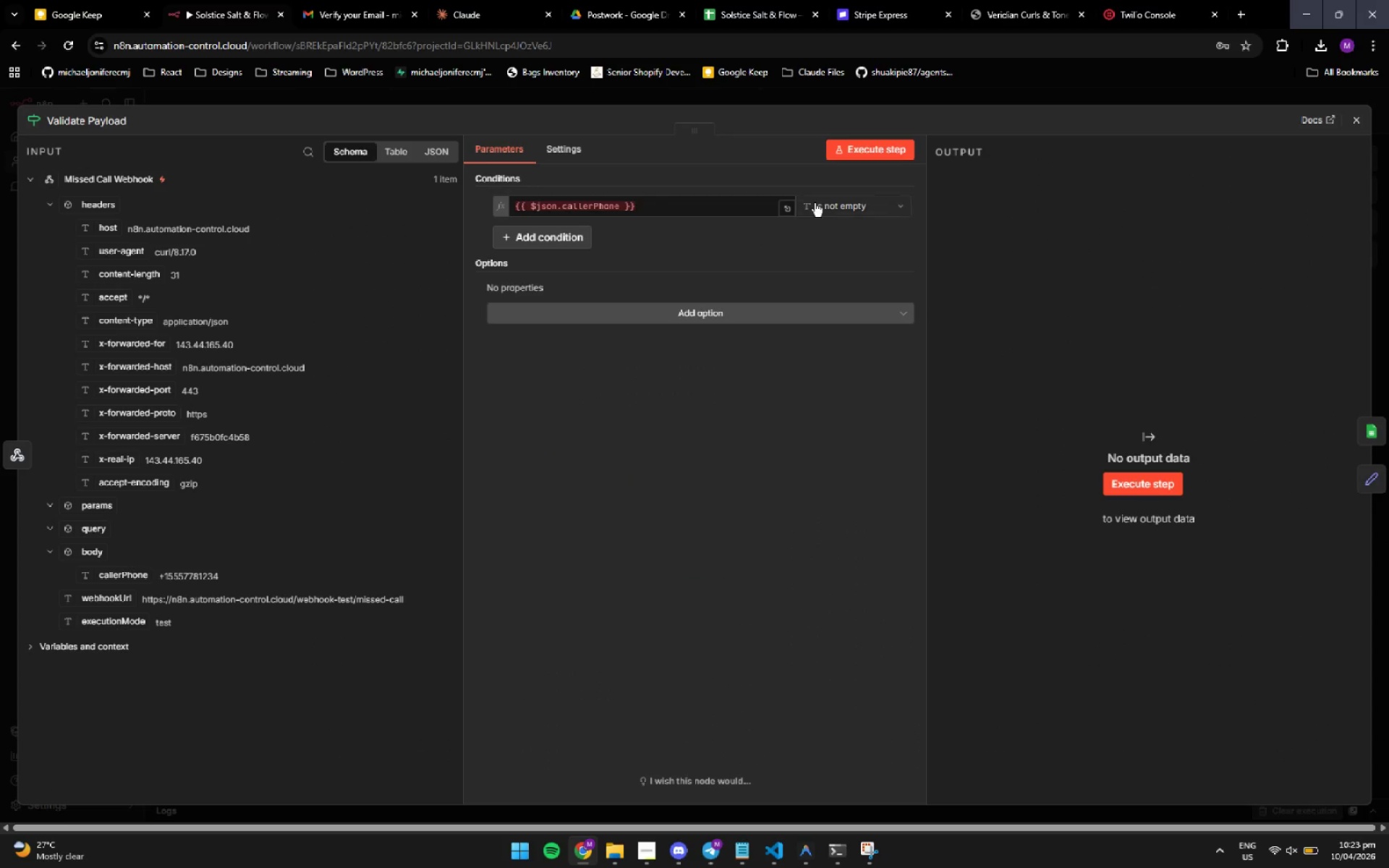 
left_click([872, 150])
 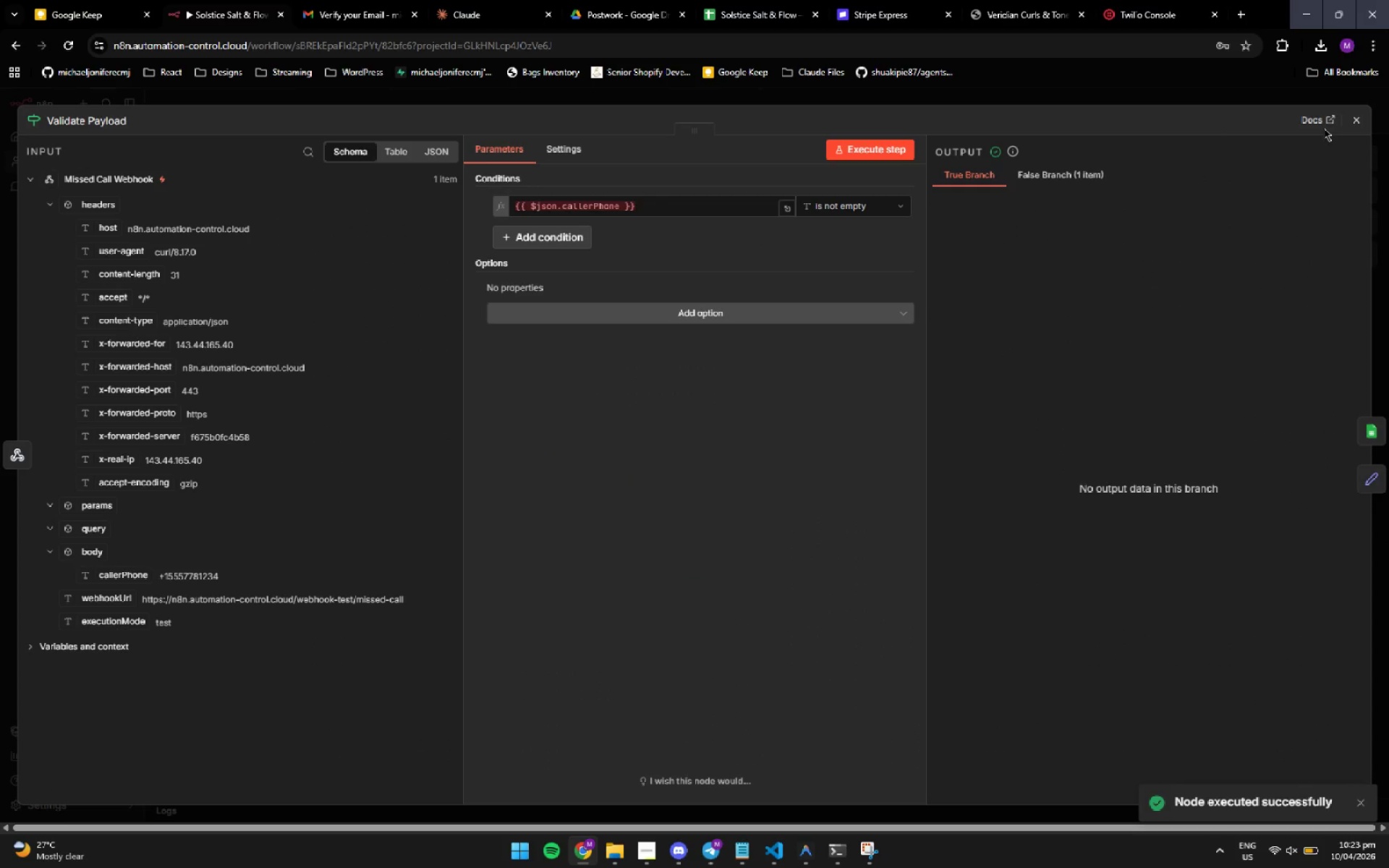 
left_click([1346, 116])
 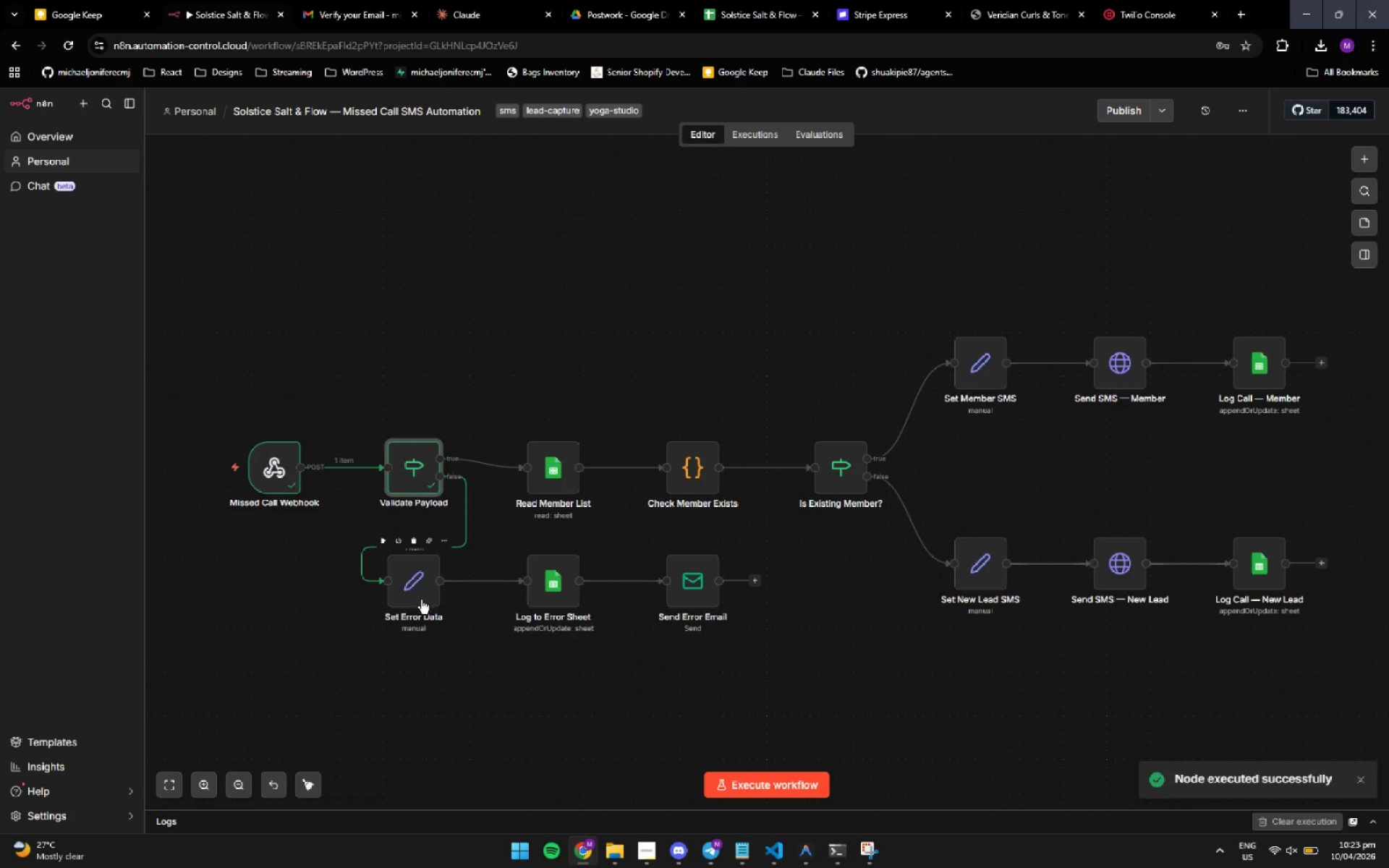 
double_click([420, 598])
 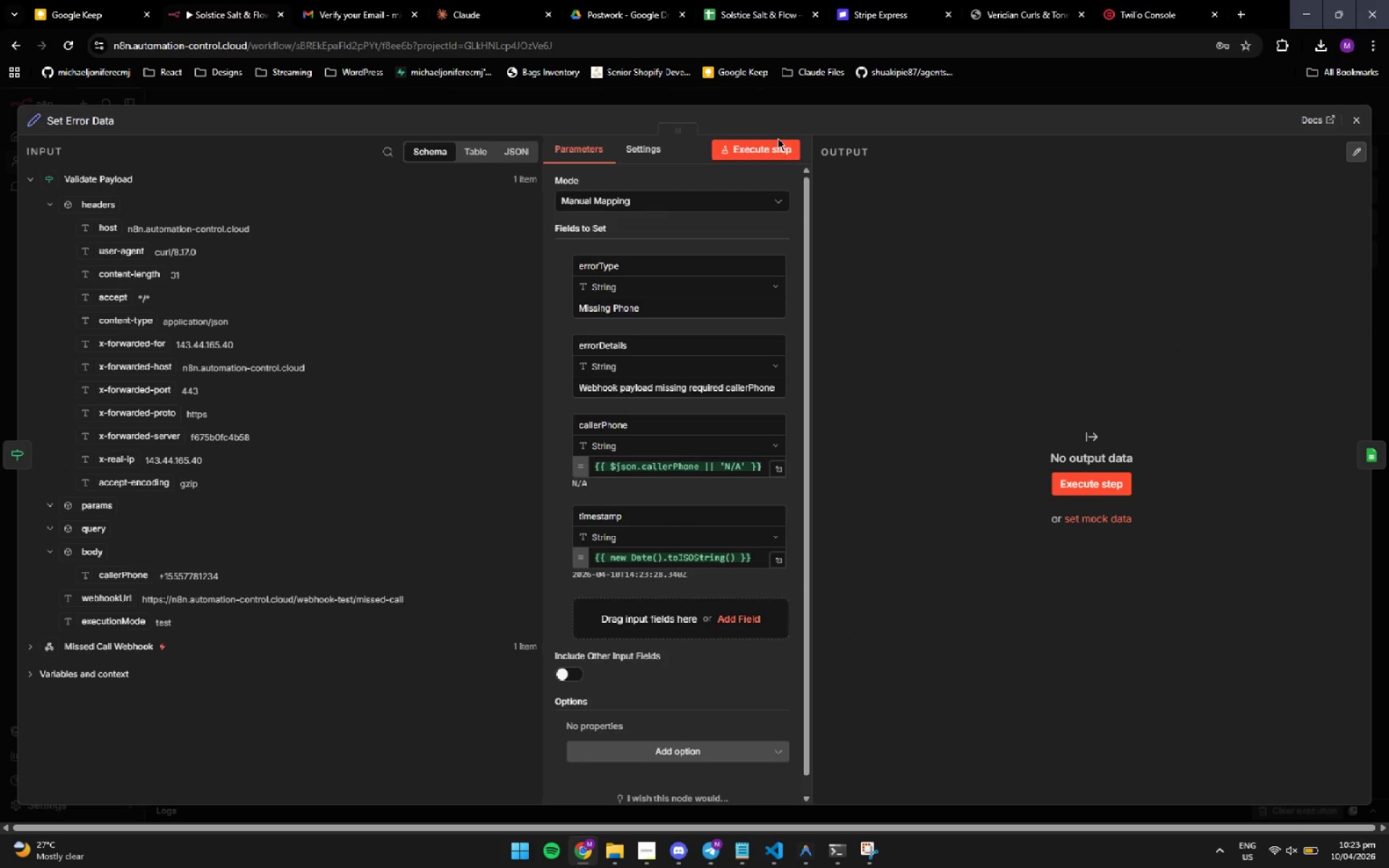 
left_click([766, 158])
 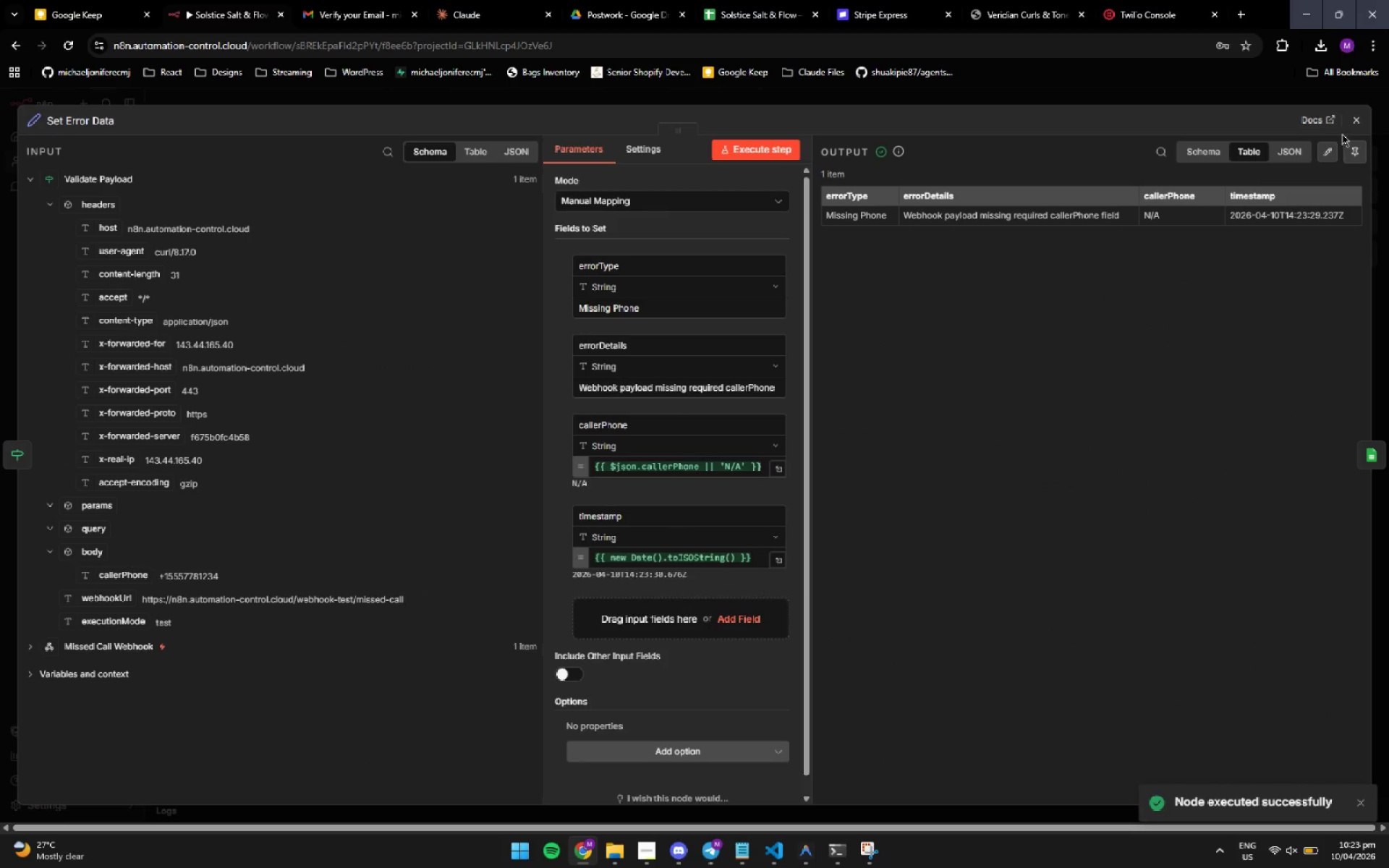 
left_click([1355, 114])
 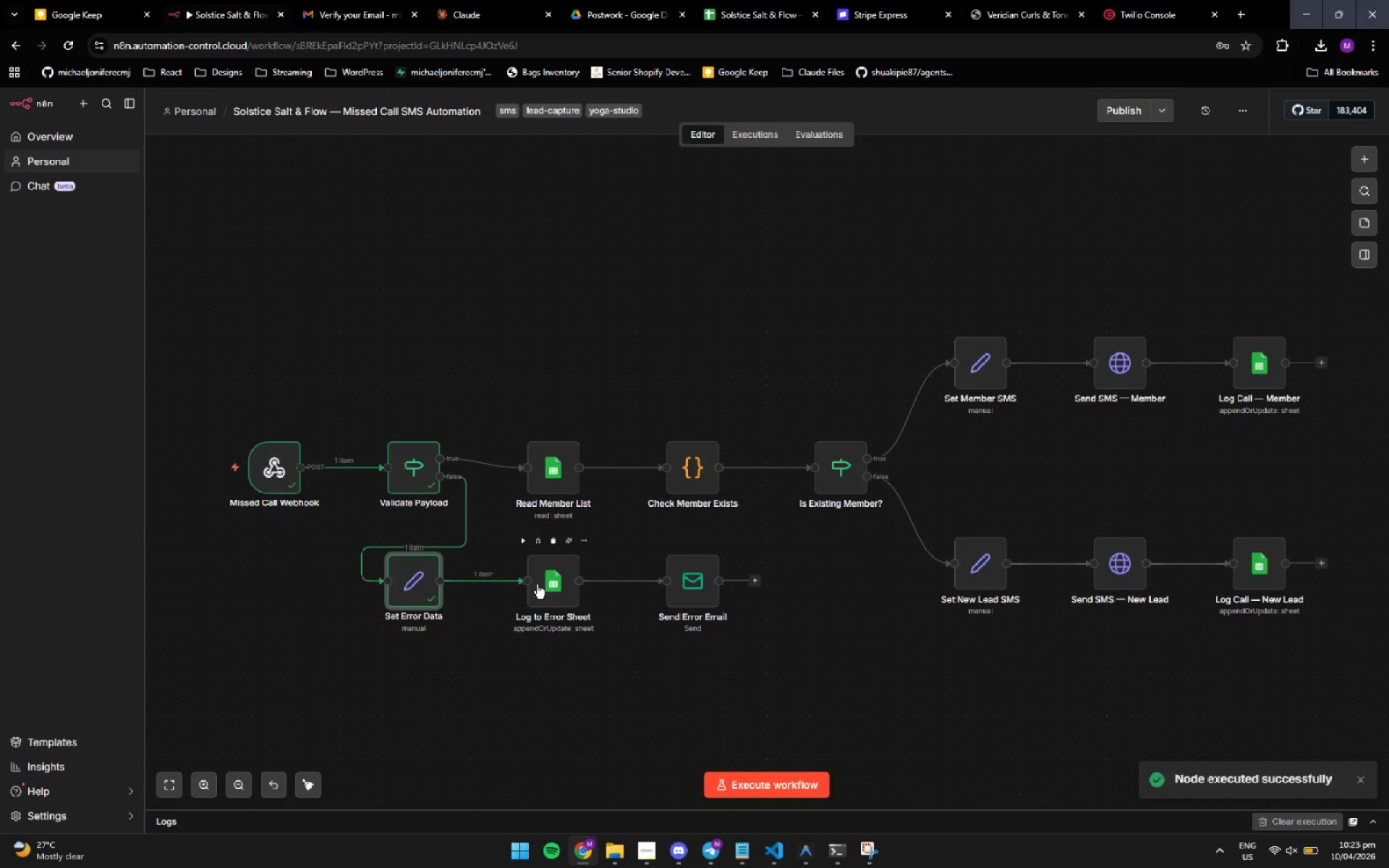 
double_click([537, 584])
 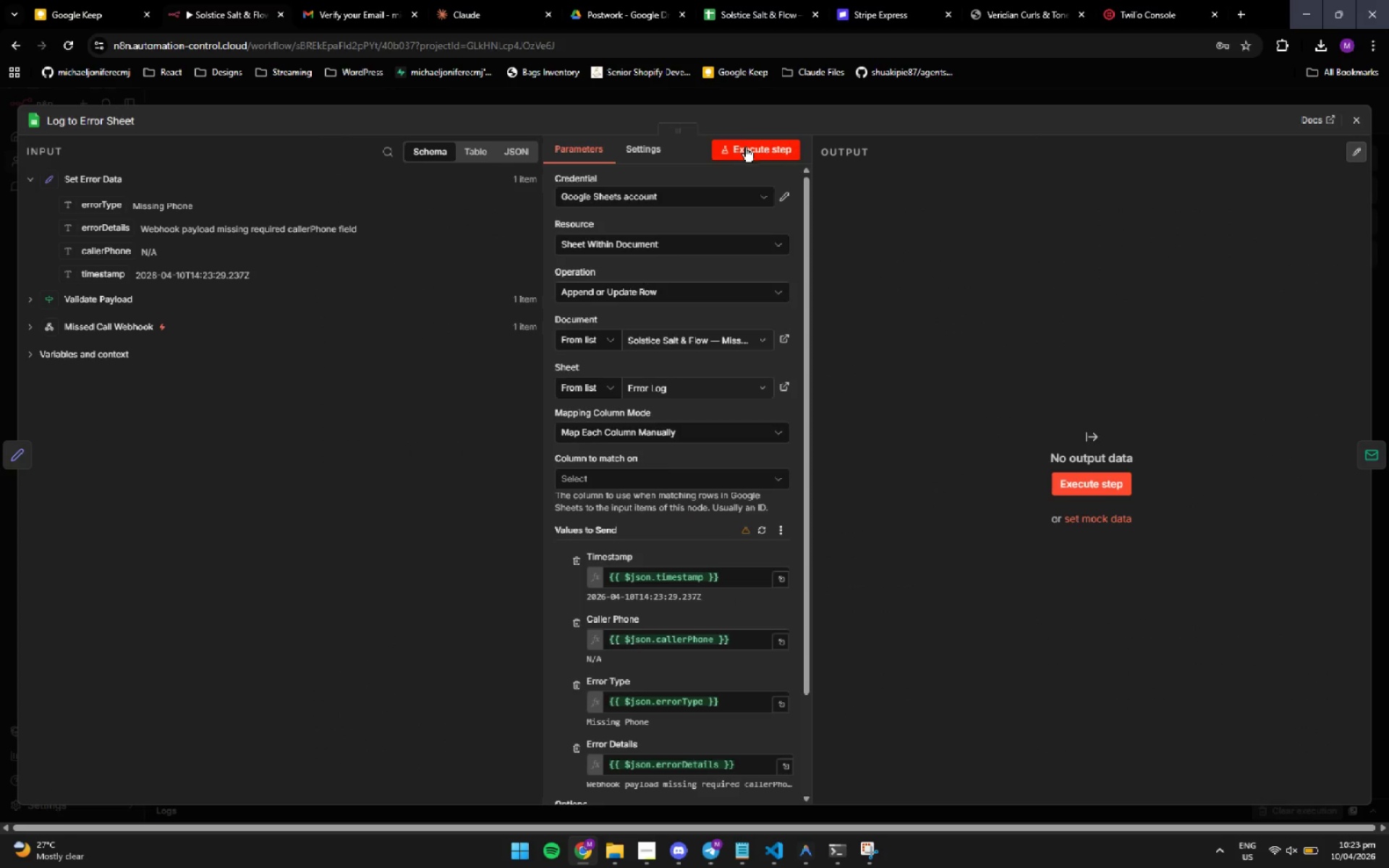 
left_click([745, 148])
 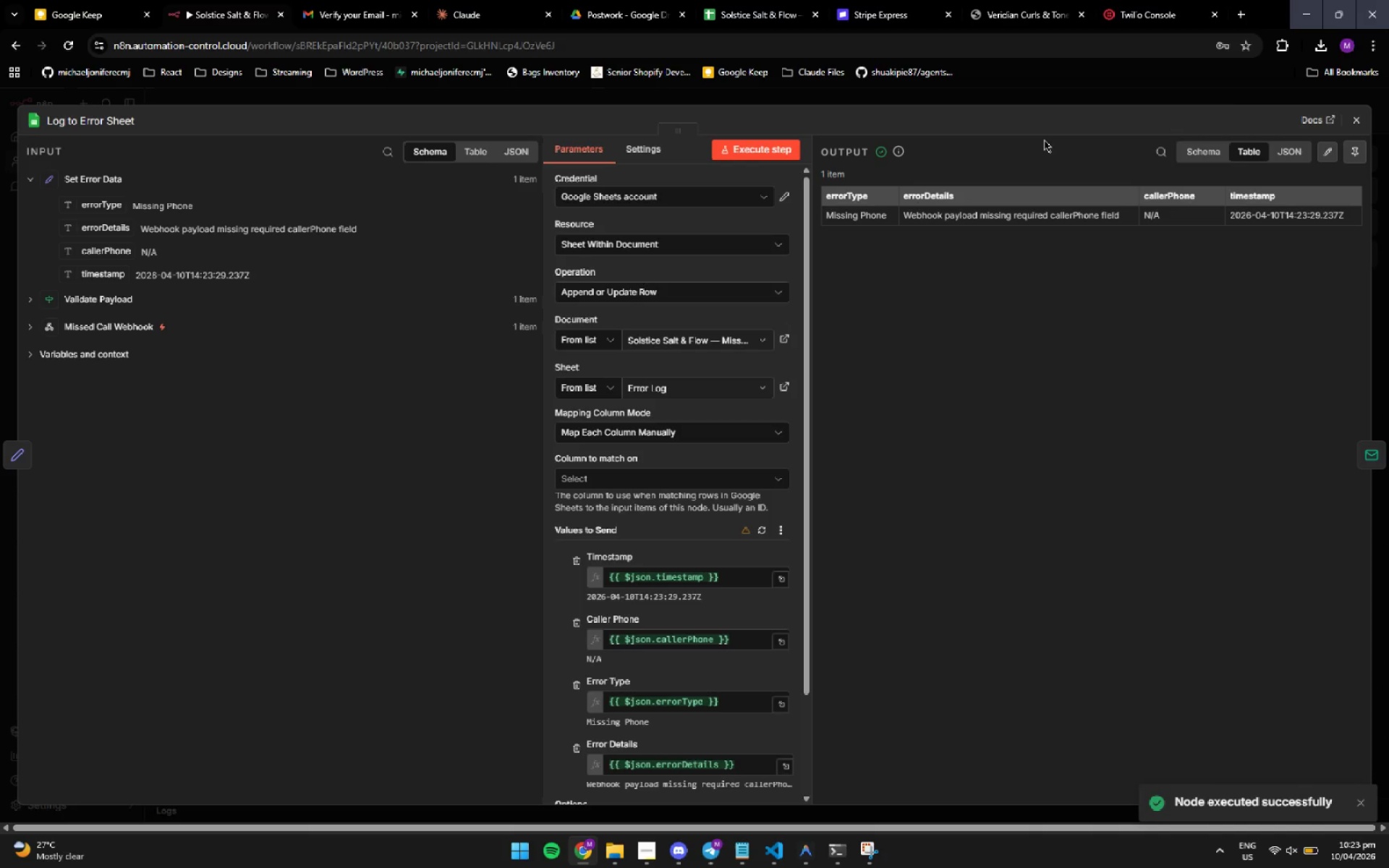 
wait(7.61)
 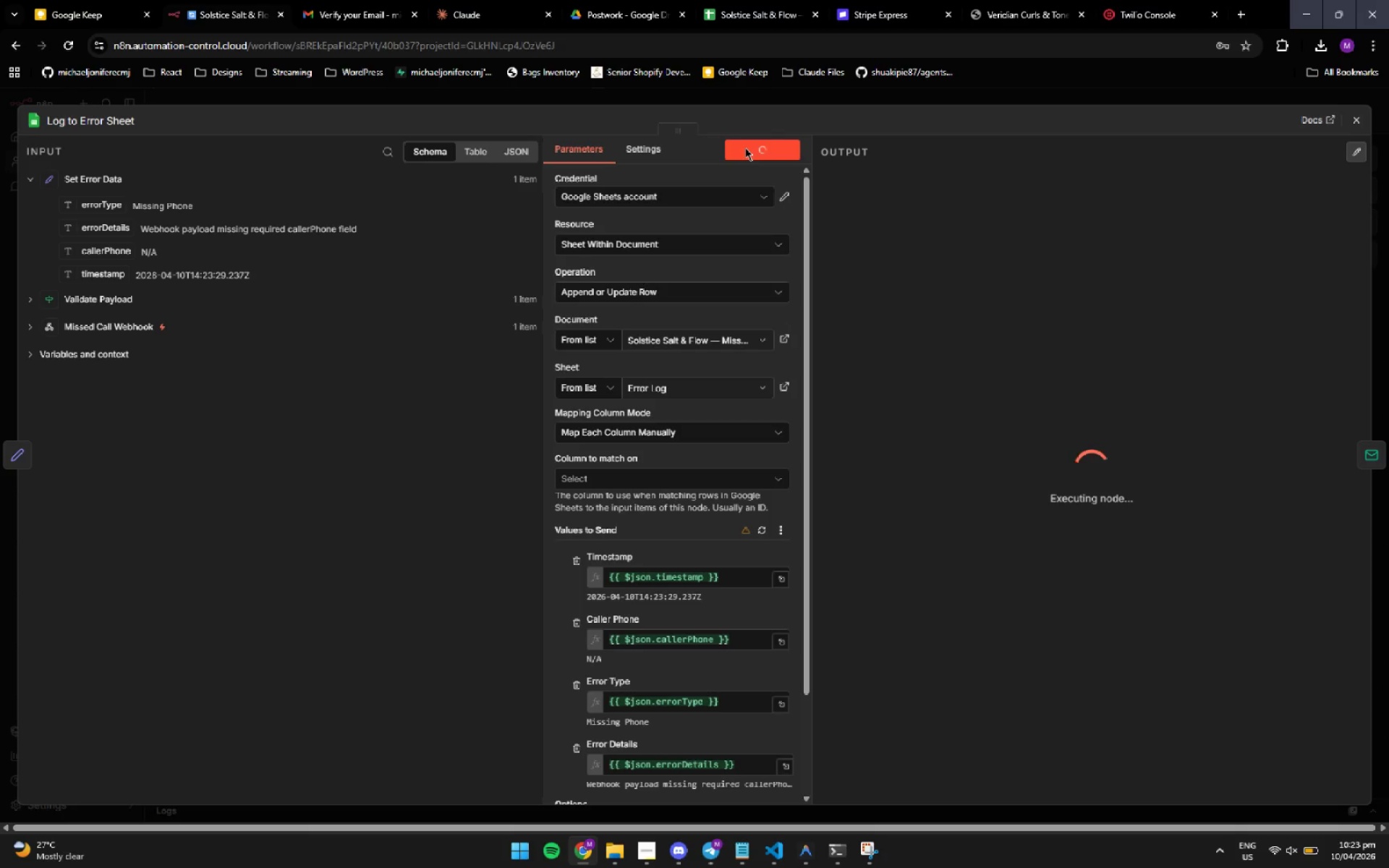 
left_click([1354, 122])
 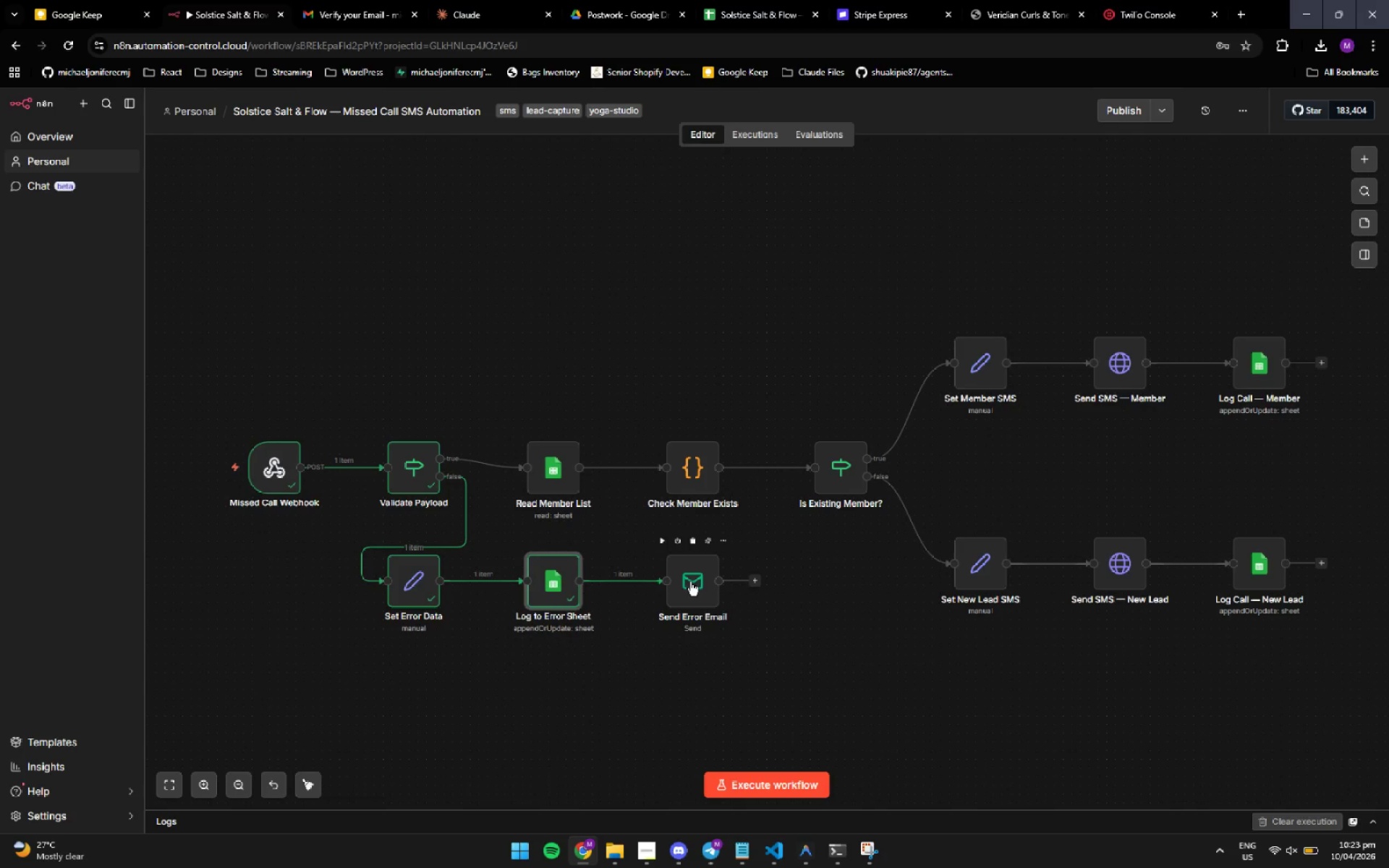 
double_click([690, 582])
 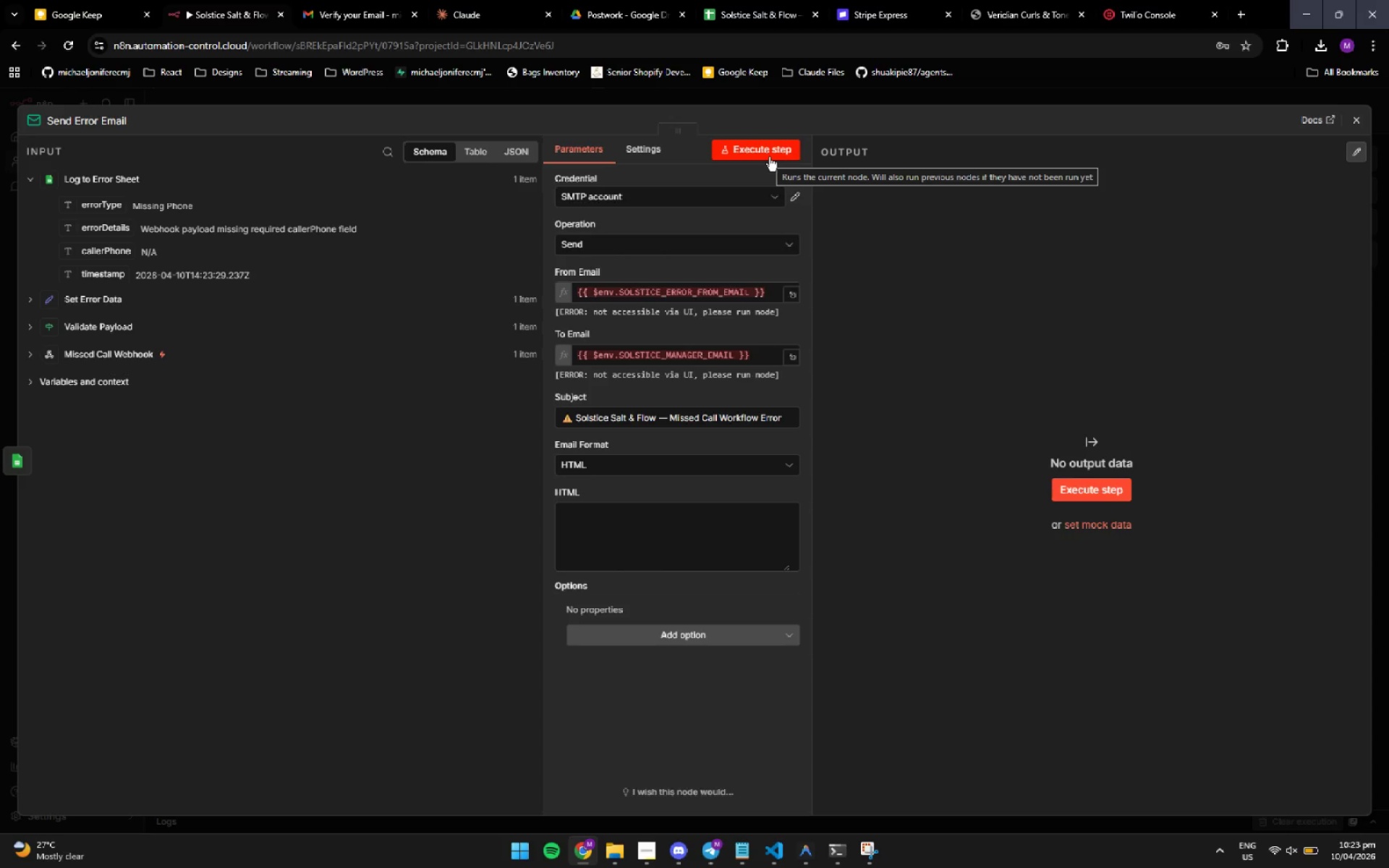 
left_click([769, 157])
 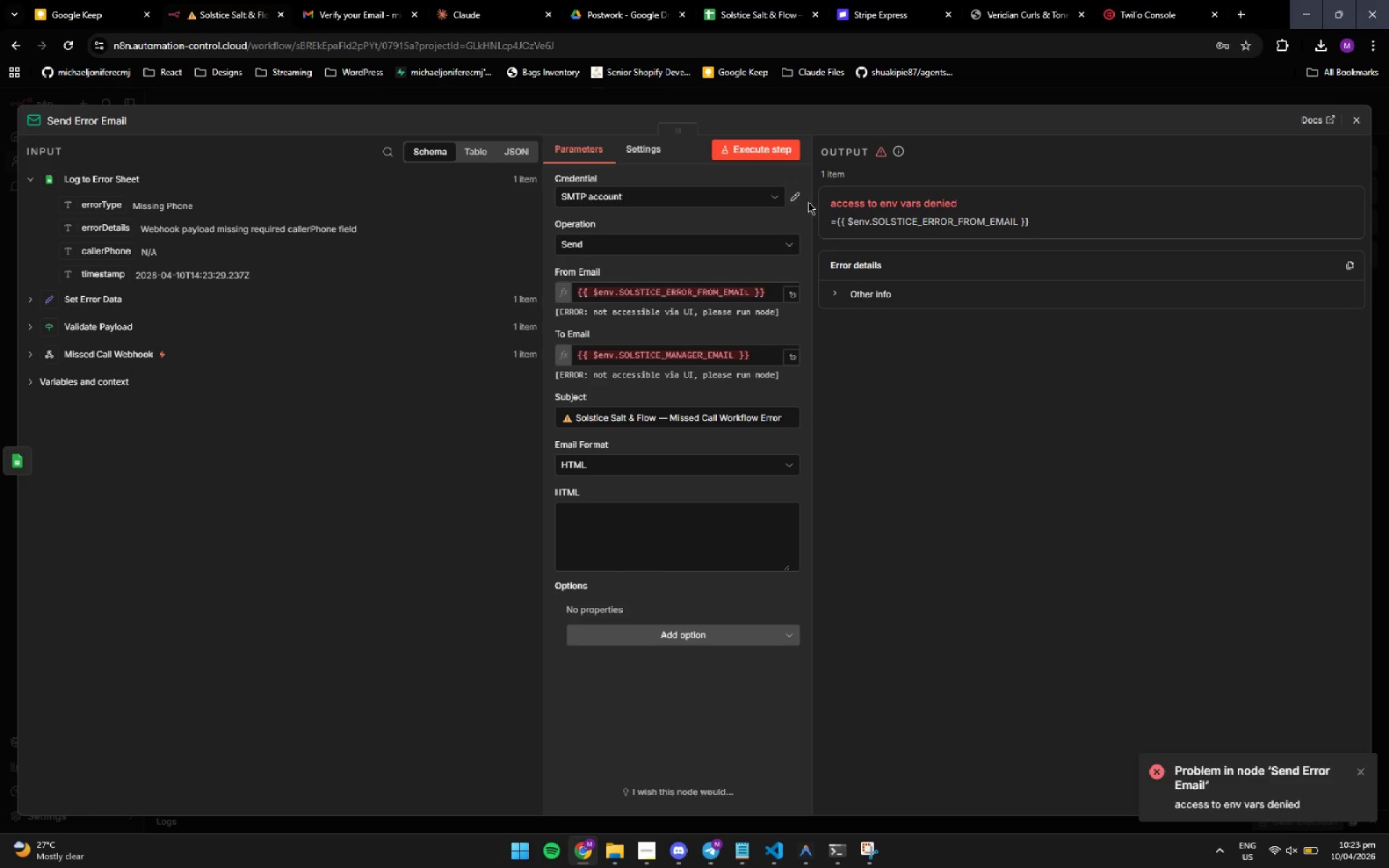 
wait(6.5)
 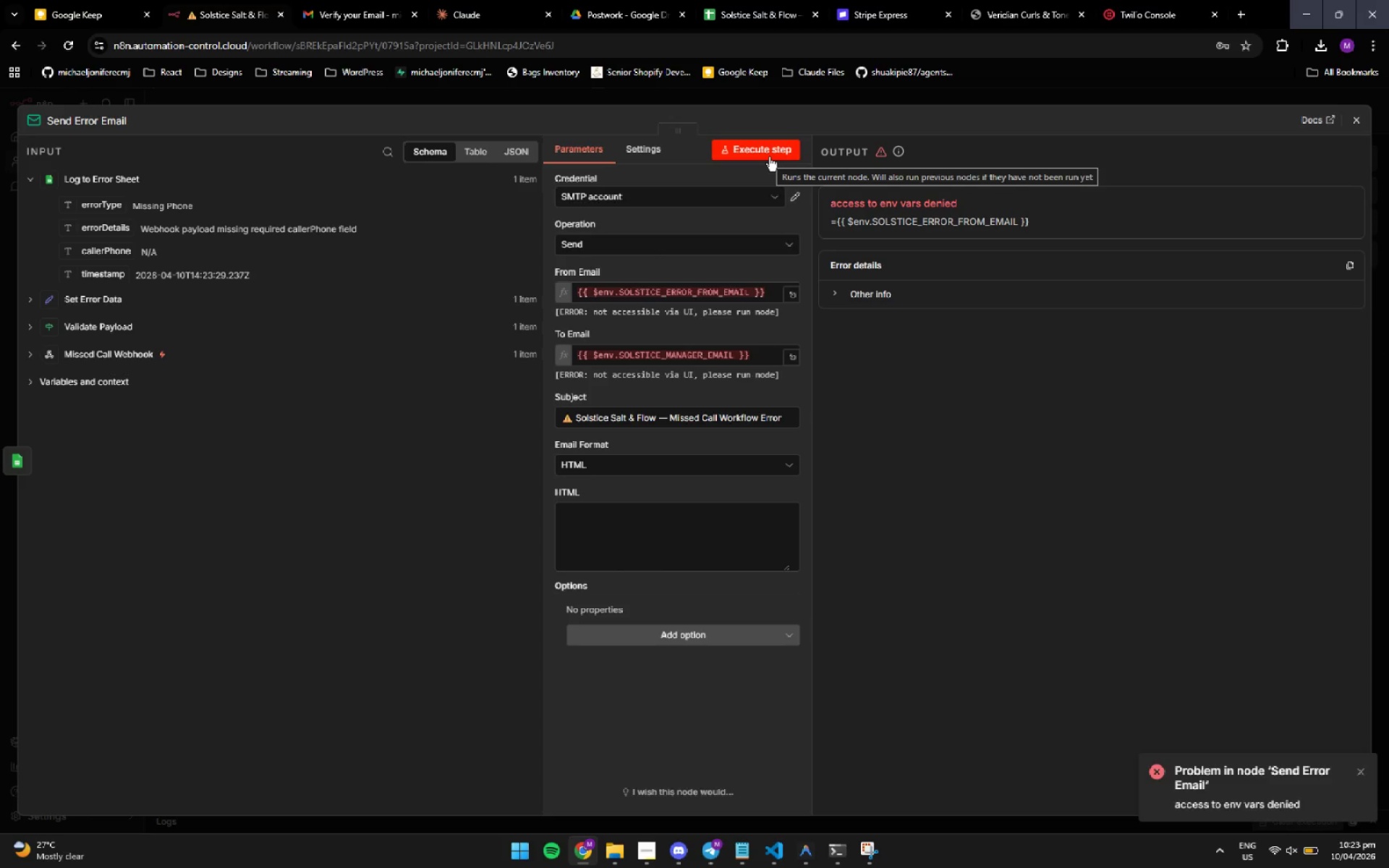 
left_click([791, 200])
 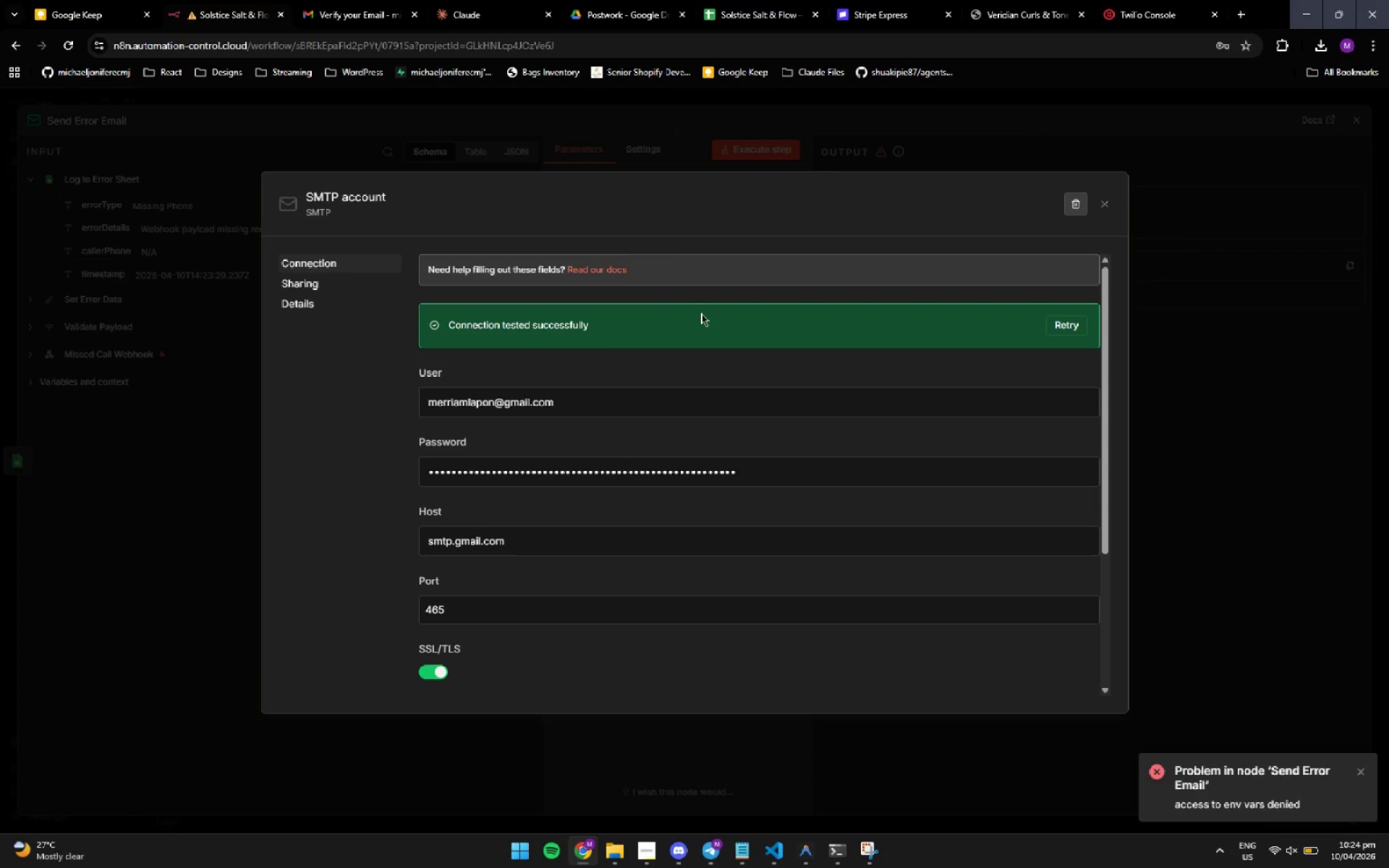 
wait(6.3)
 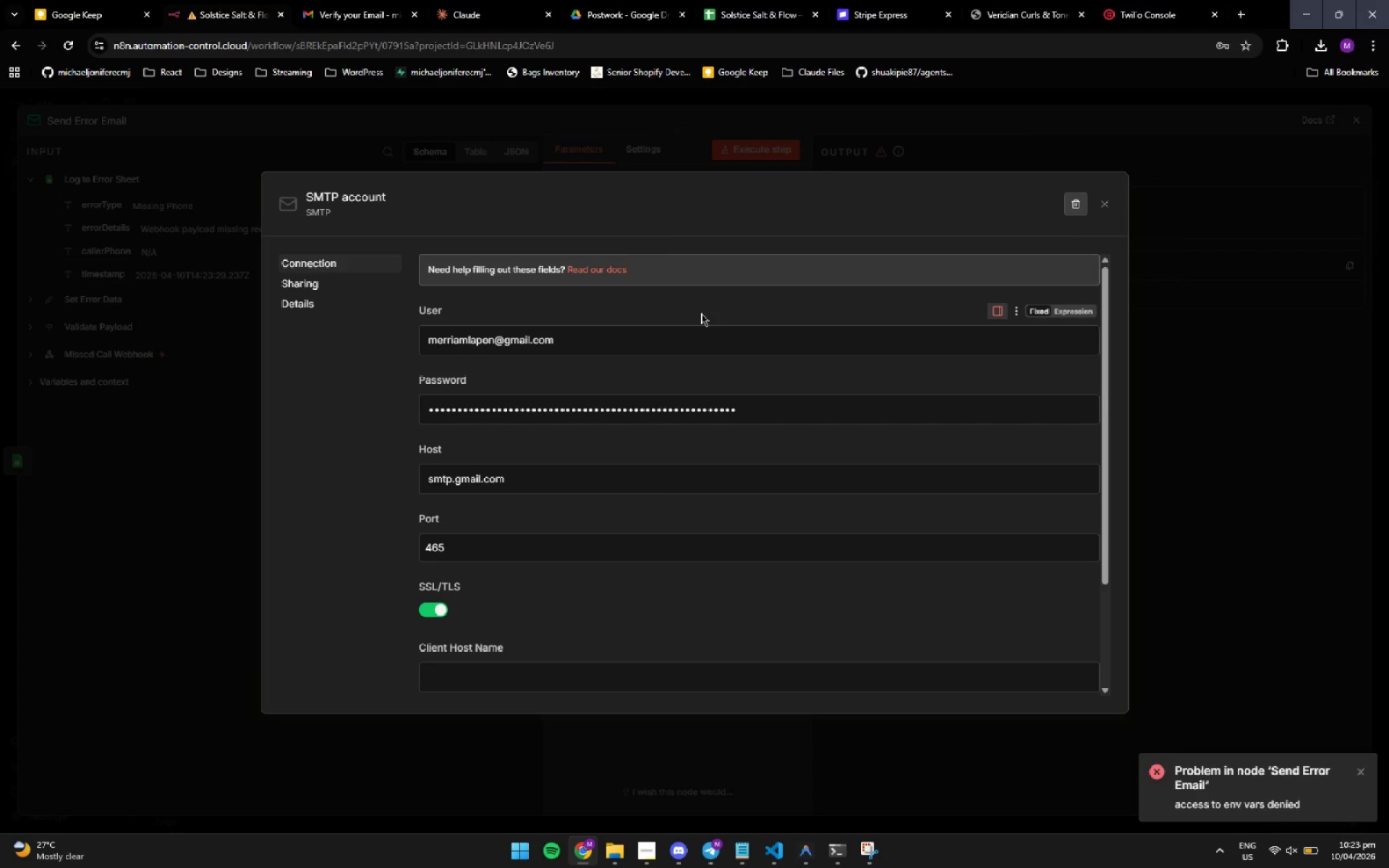 
left_click([1113, 207])
 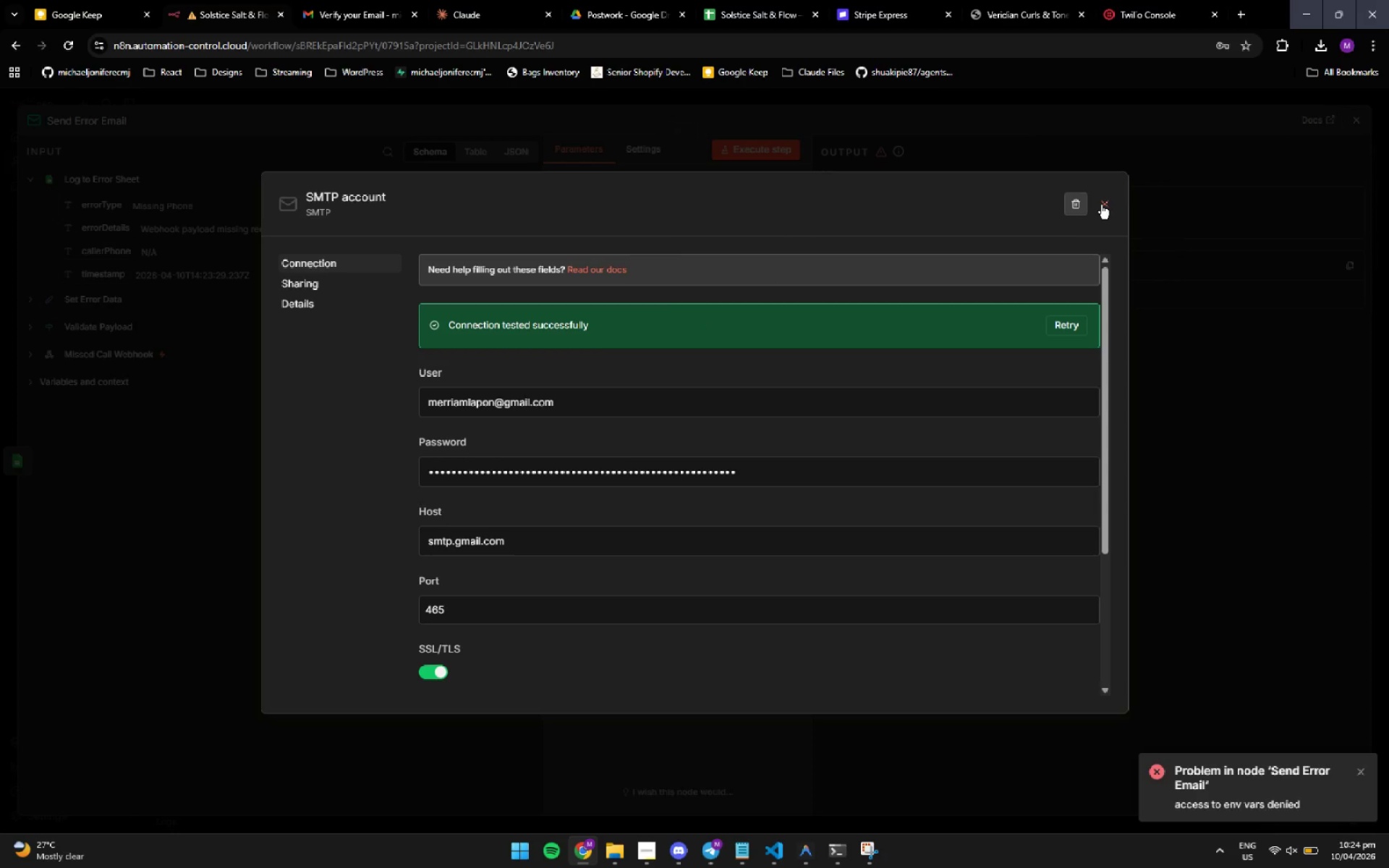 
left_click([1100, 205])
 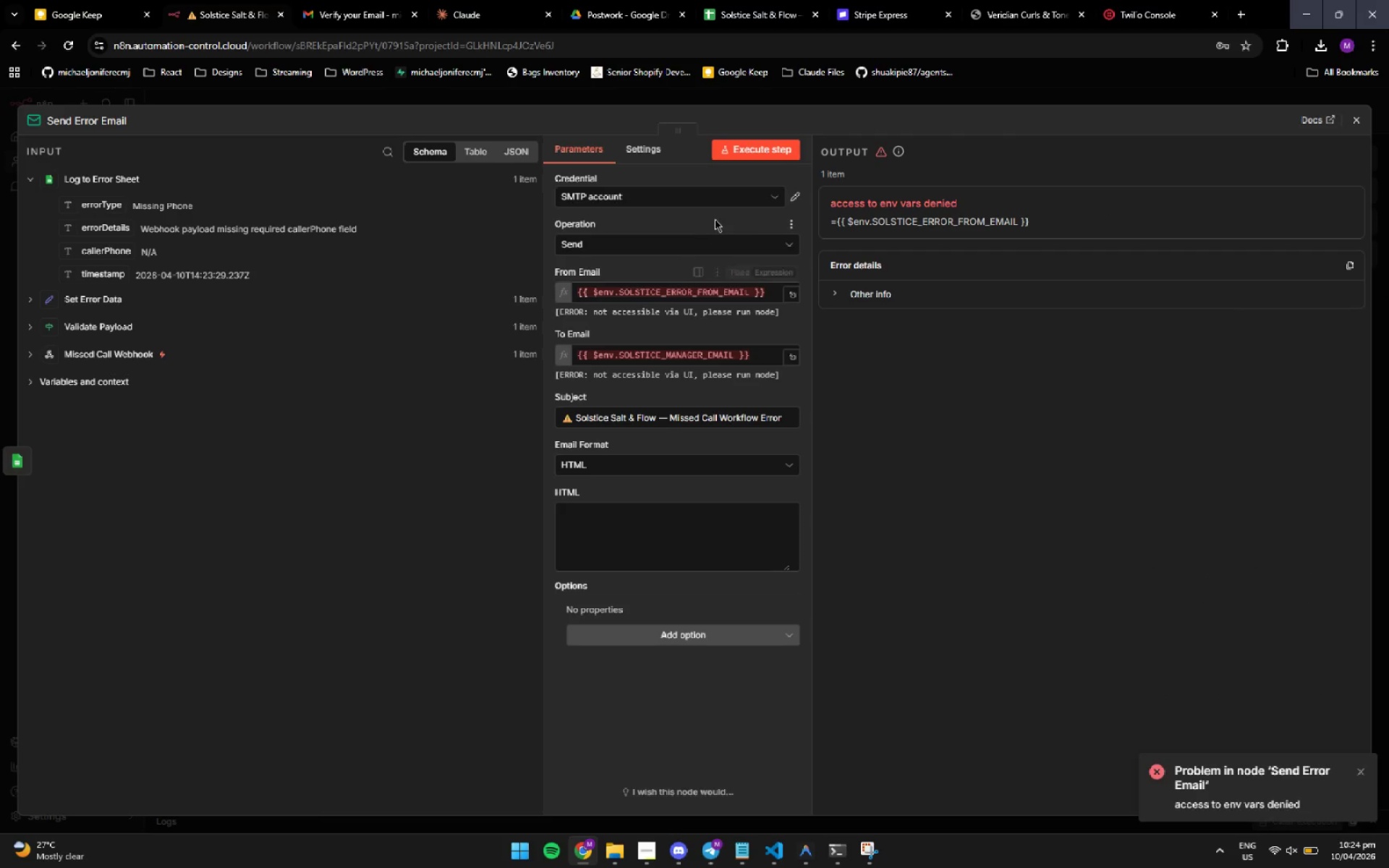 
left_click([734, 198])
 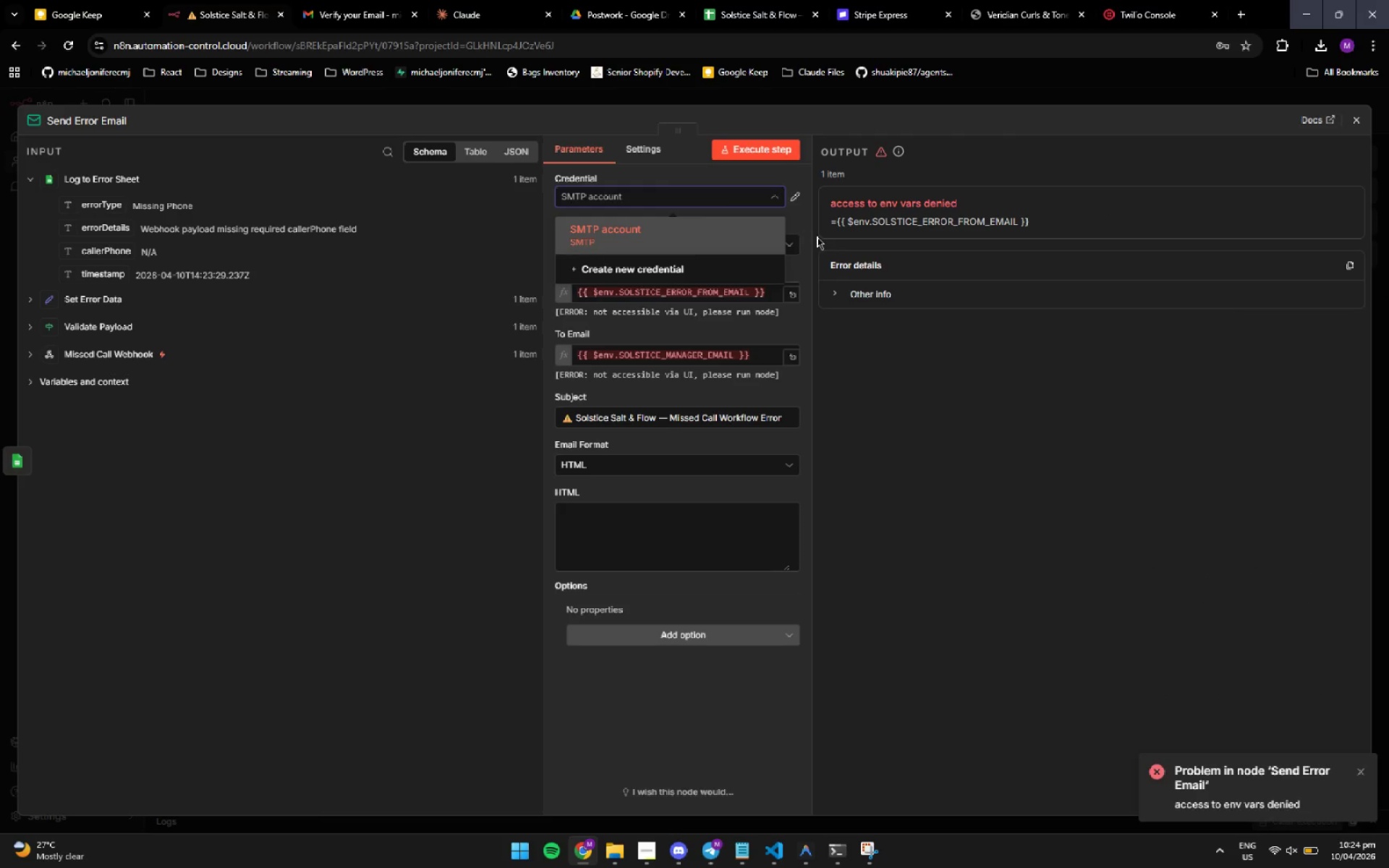 
left_click([802, 228])
 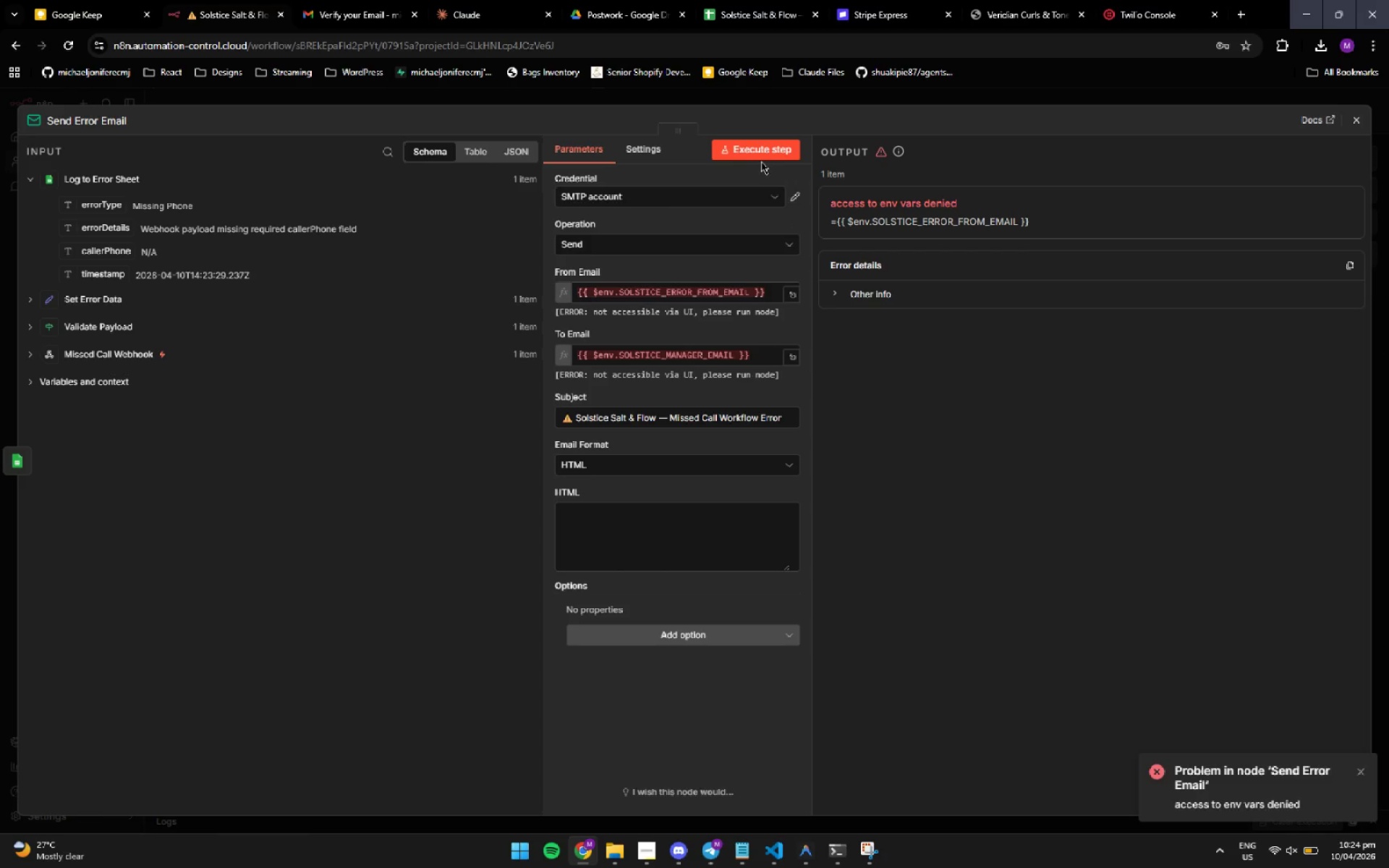 
left_click([758, 151])
 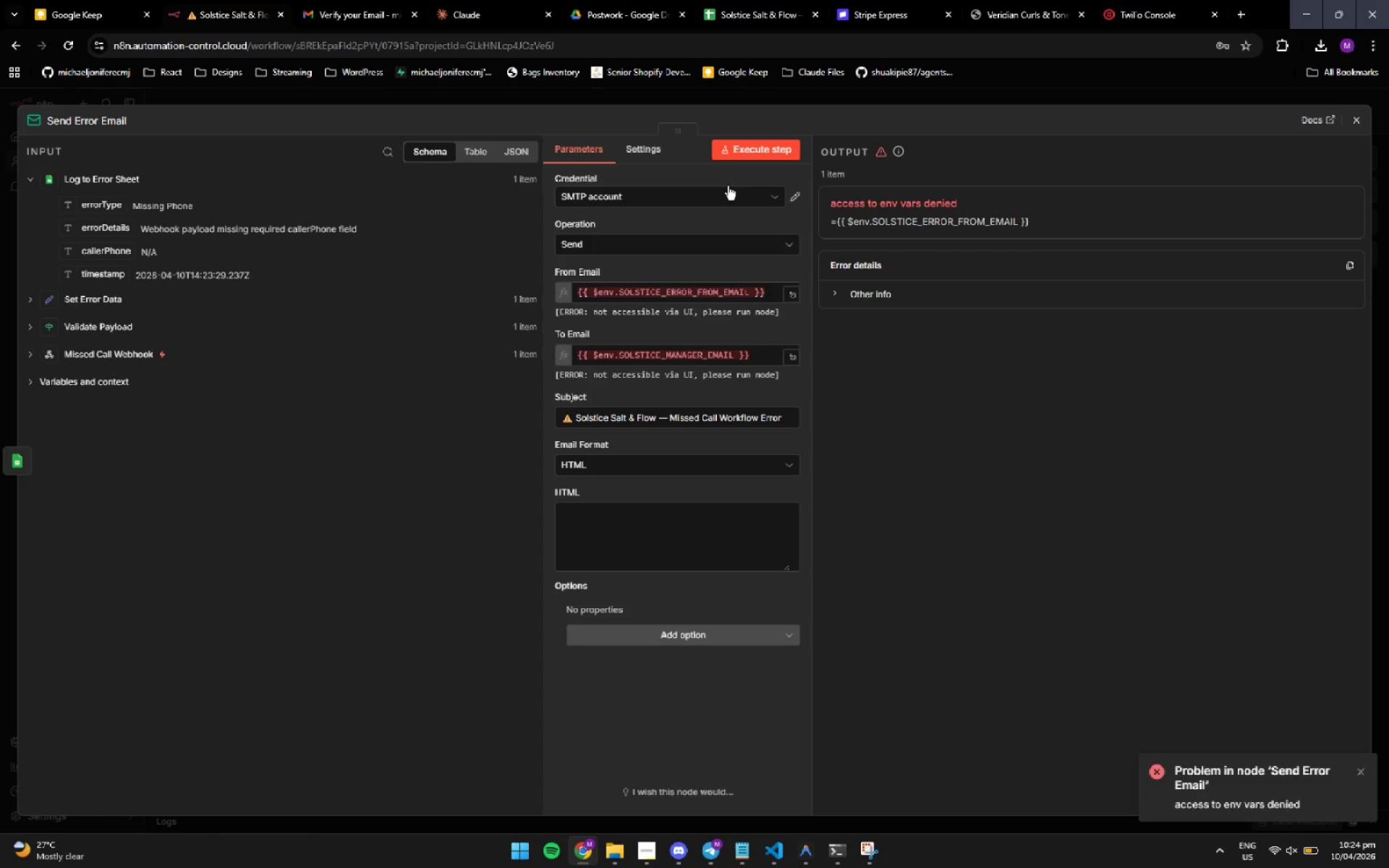 
left_click([718, 197])
 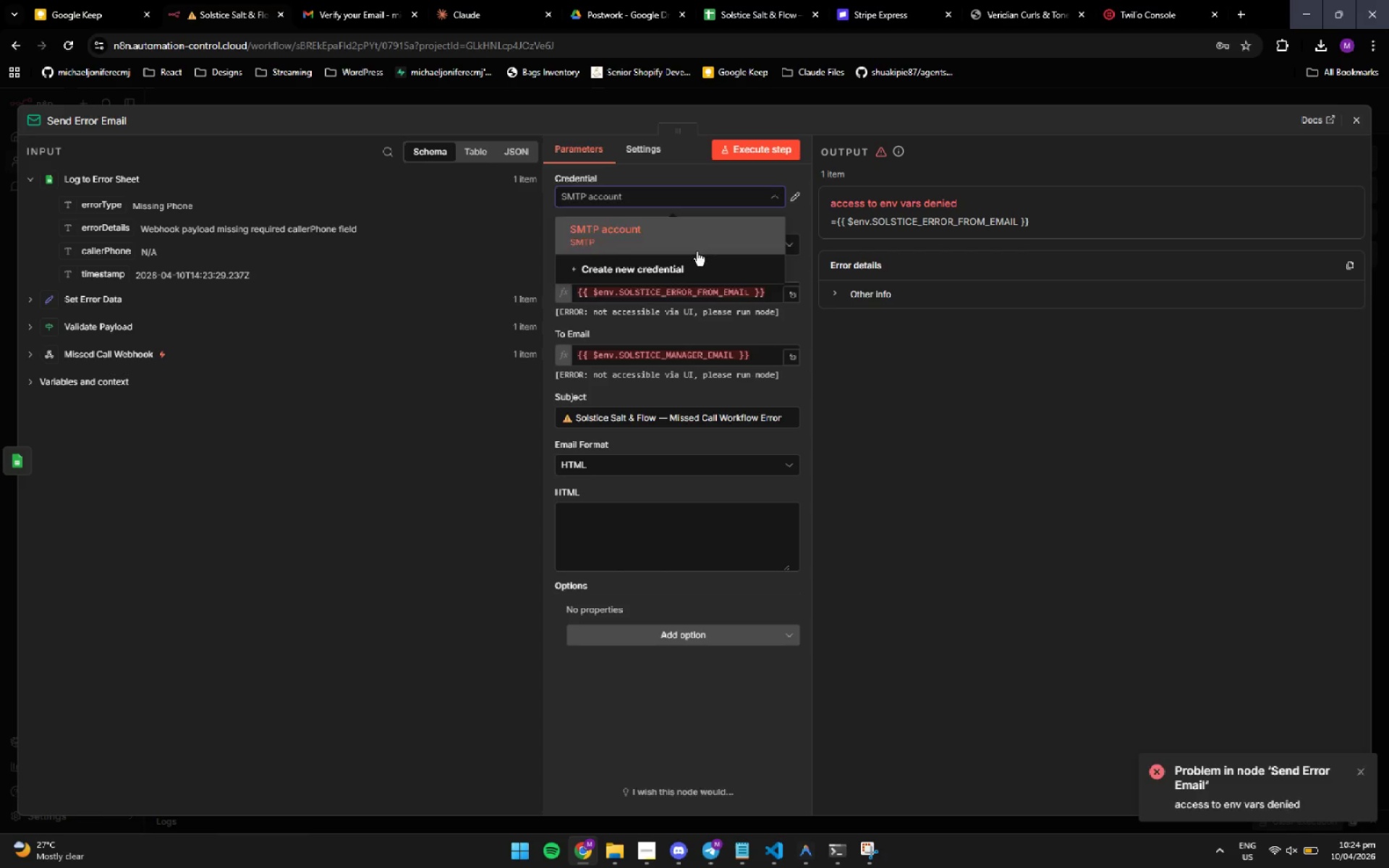 
left_click([692, 269])
 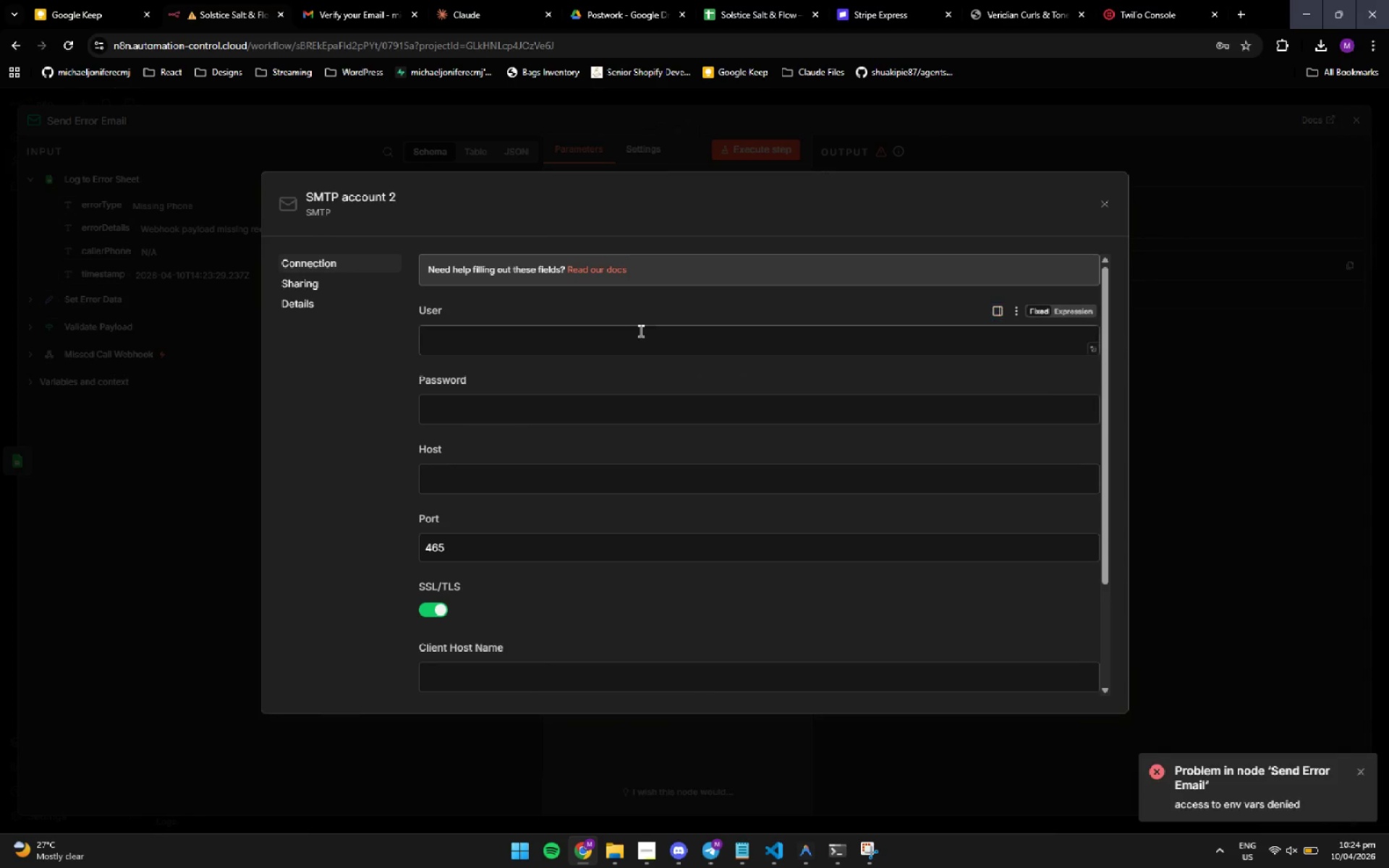 
left_click([633, 341])
 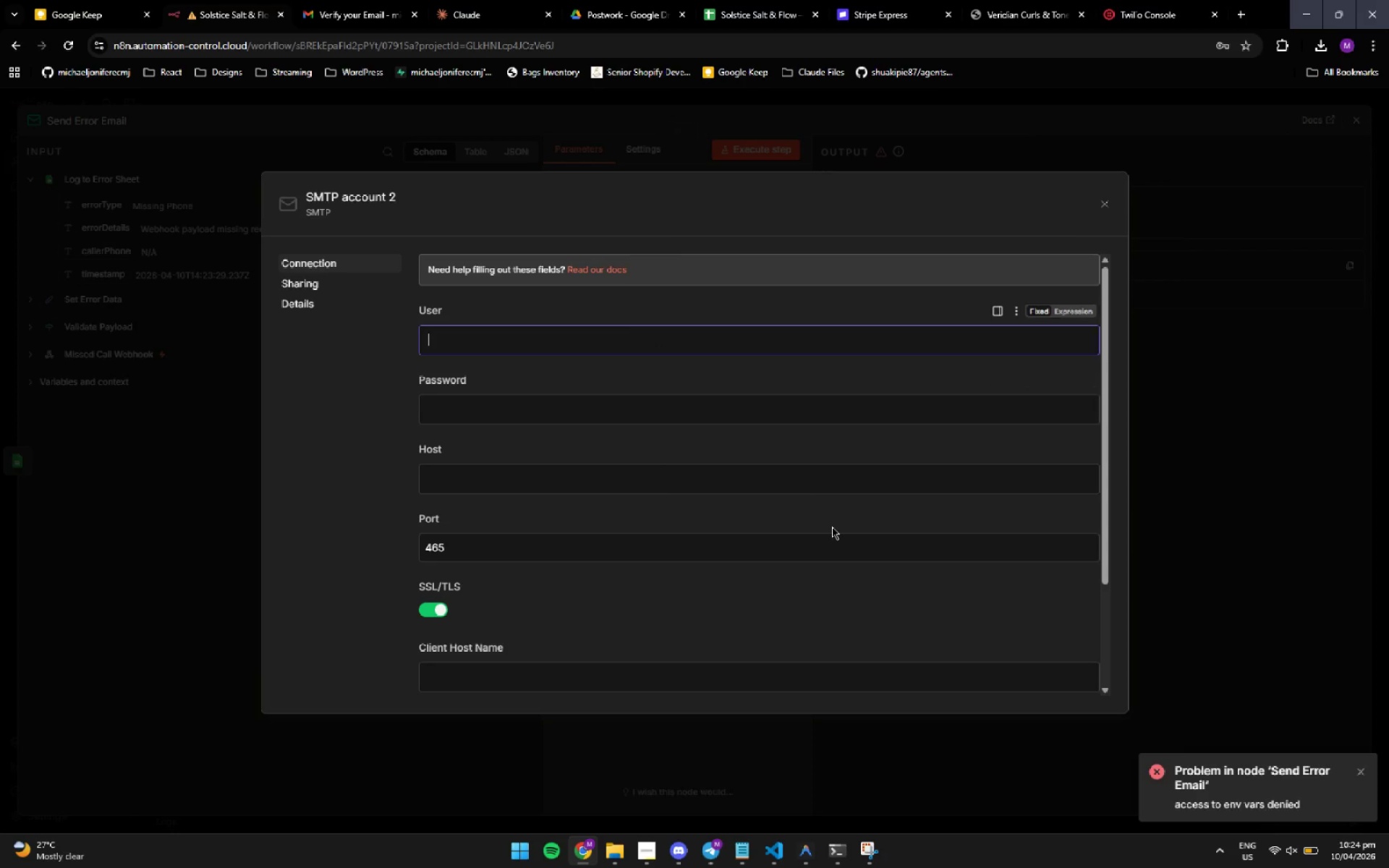 
wait(7.55)
 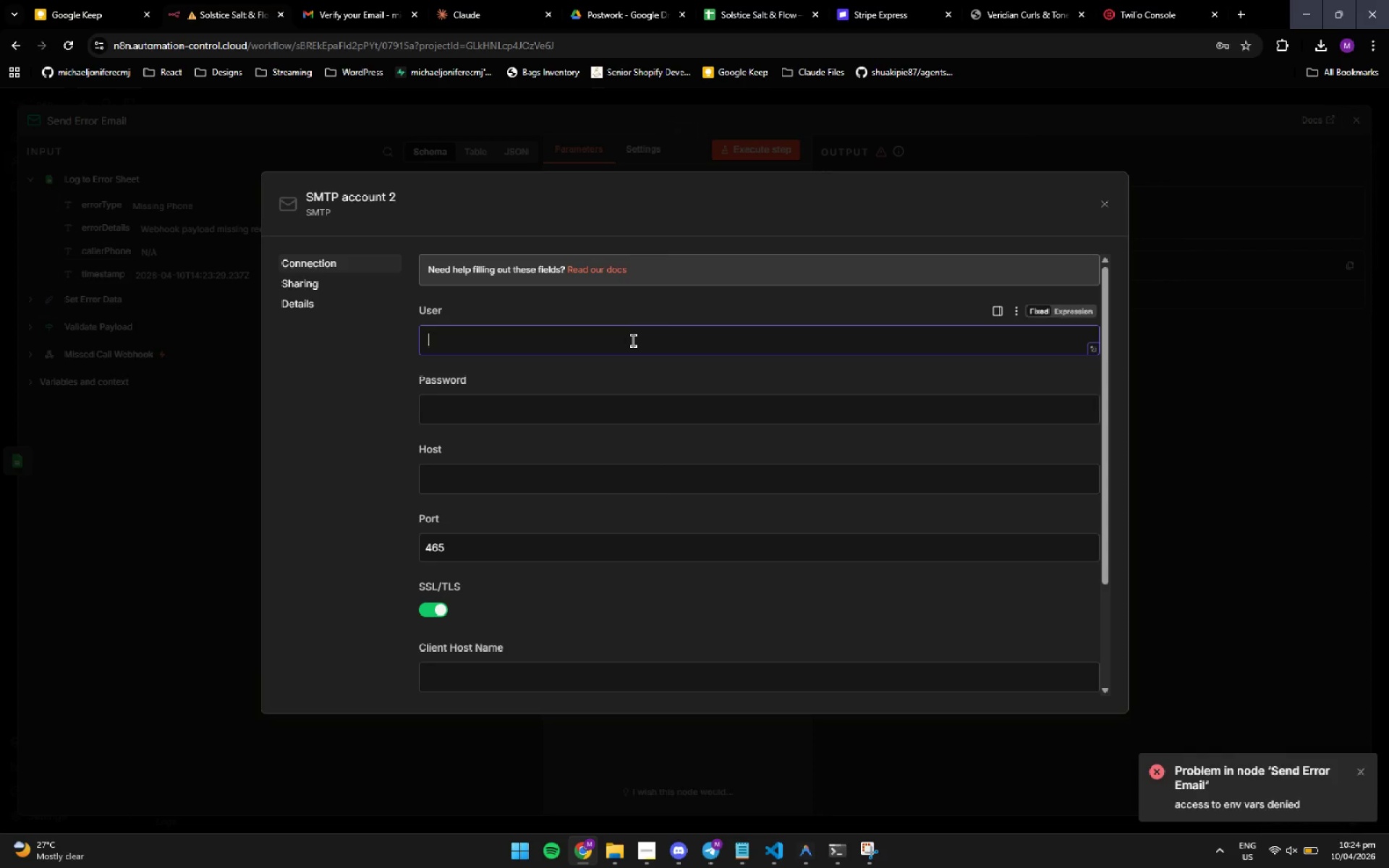 
left_click([862, 859])
 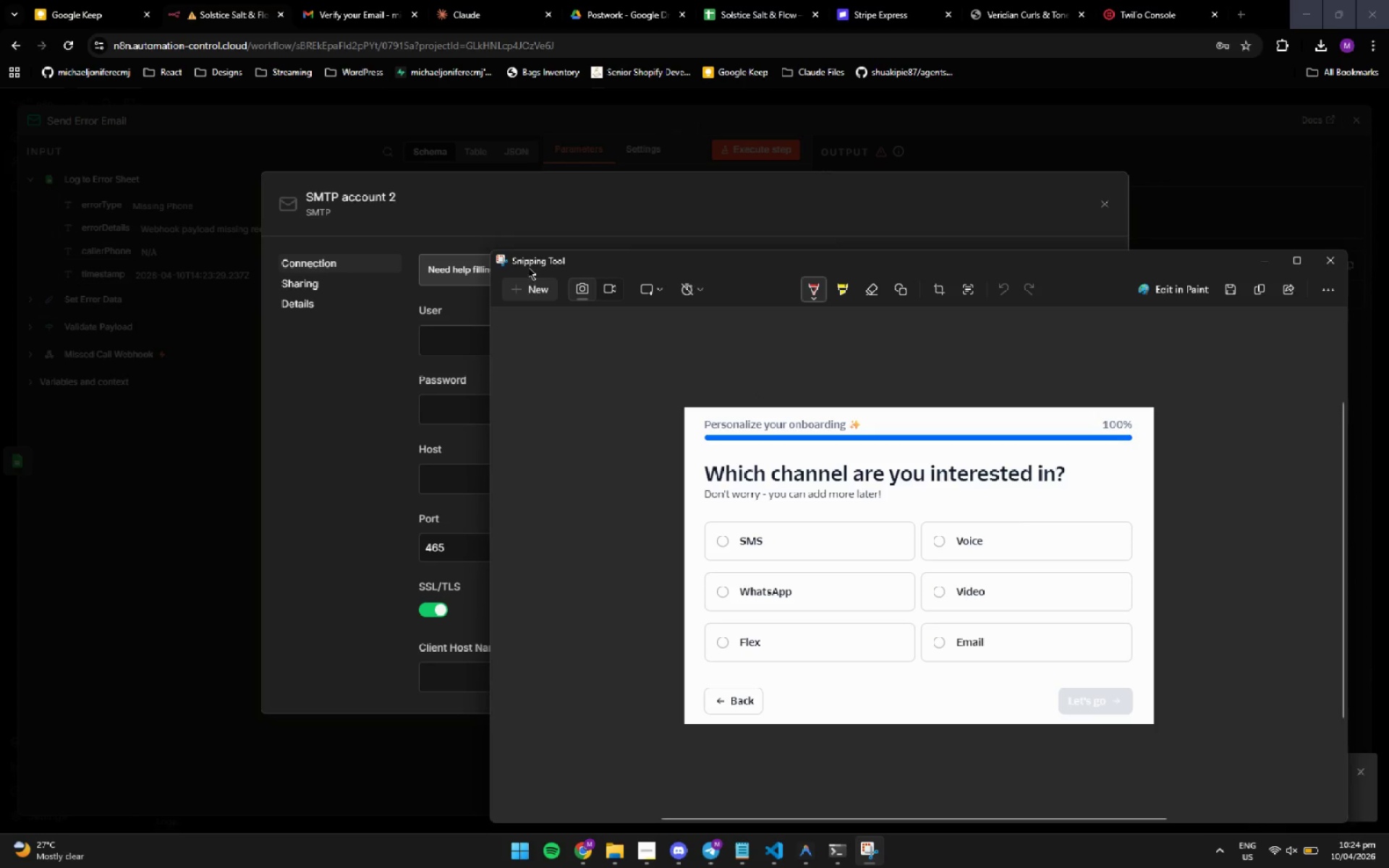 
left_click([527, 286])
 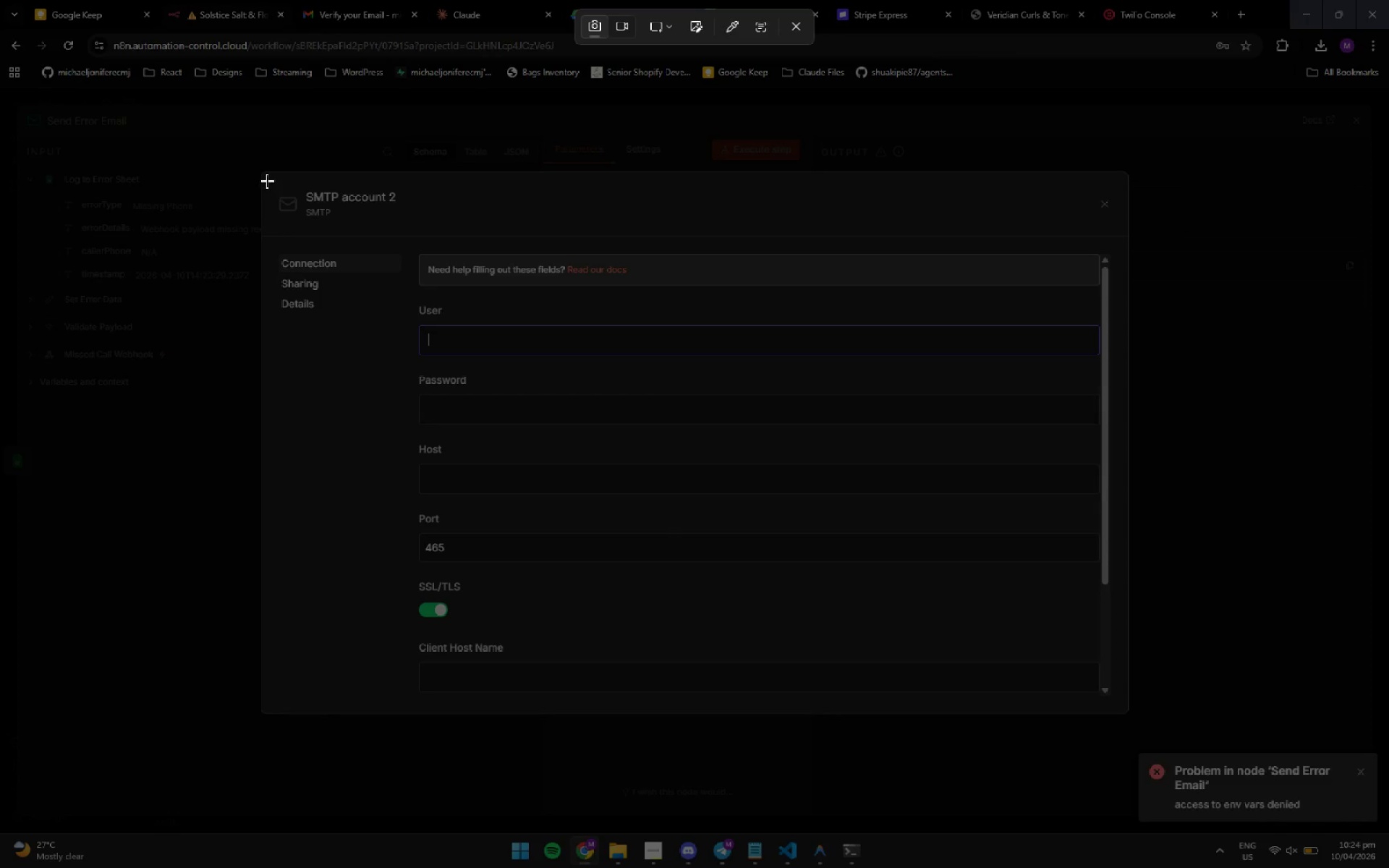 
left_click_drag(start_coordinate=[263, 171], to_coordinate=[1121, 708])
 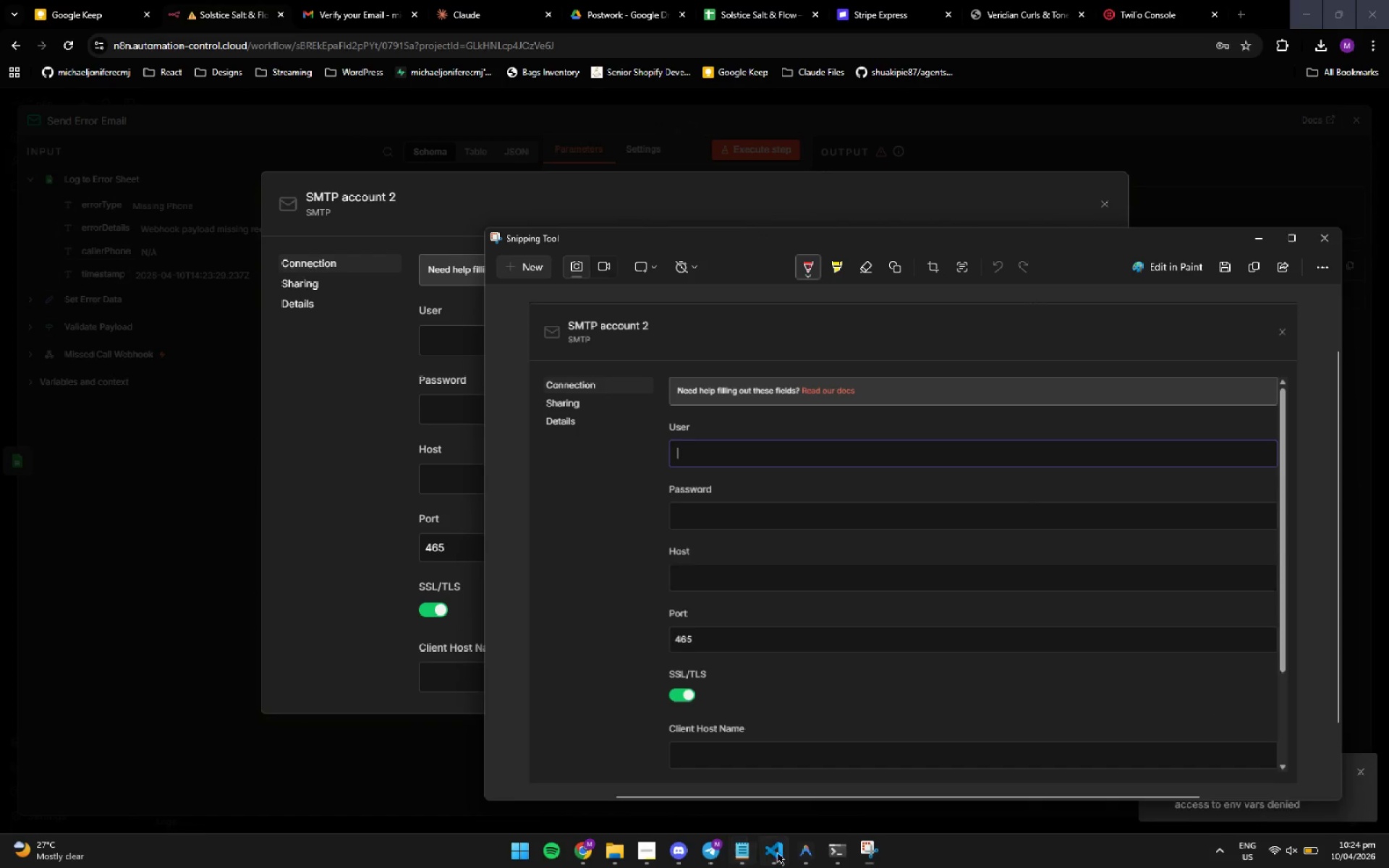 
left_click([795, 850])
 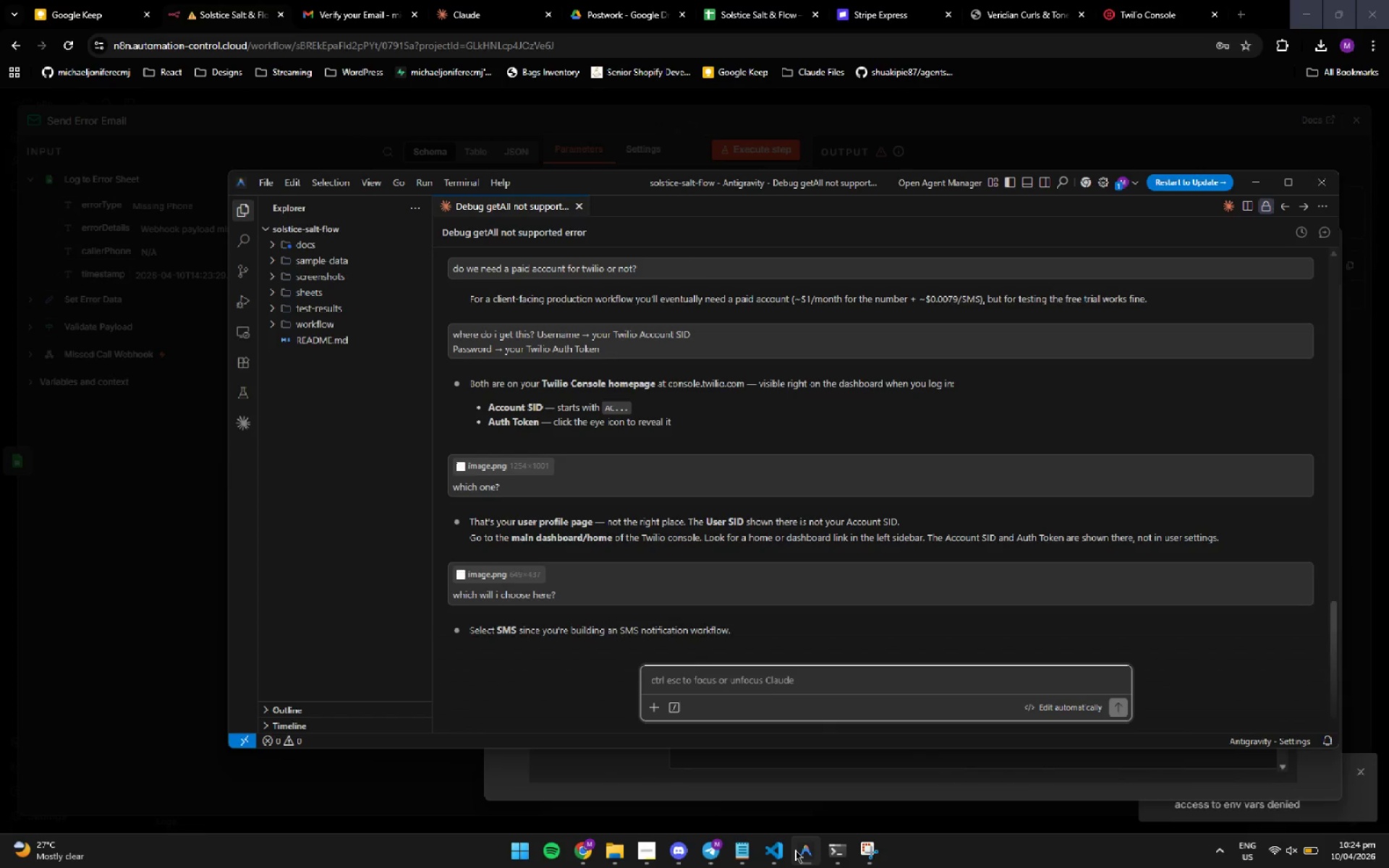 
key(Control+V)
 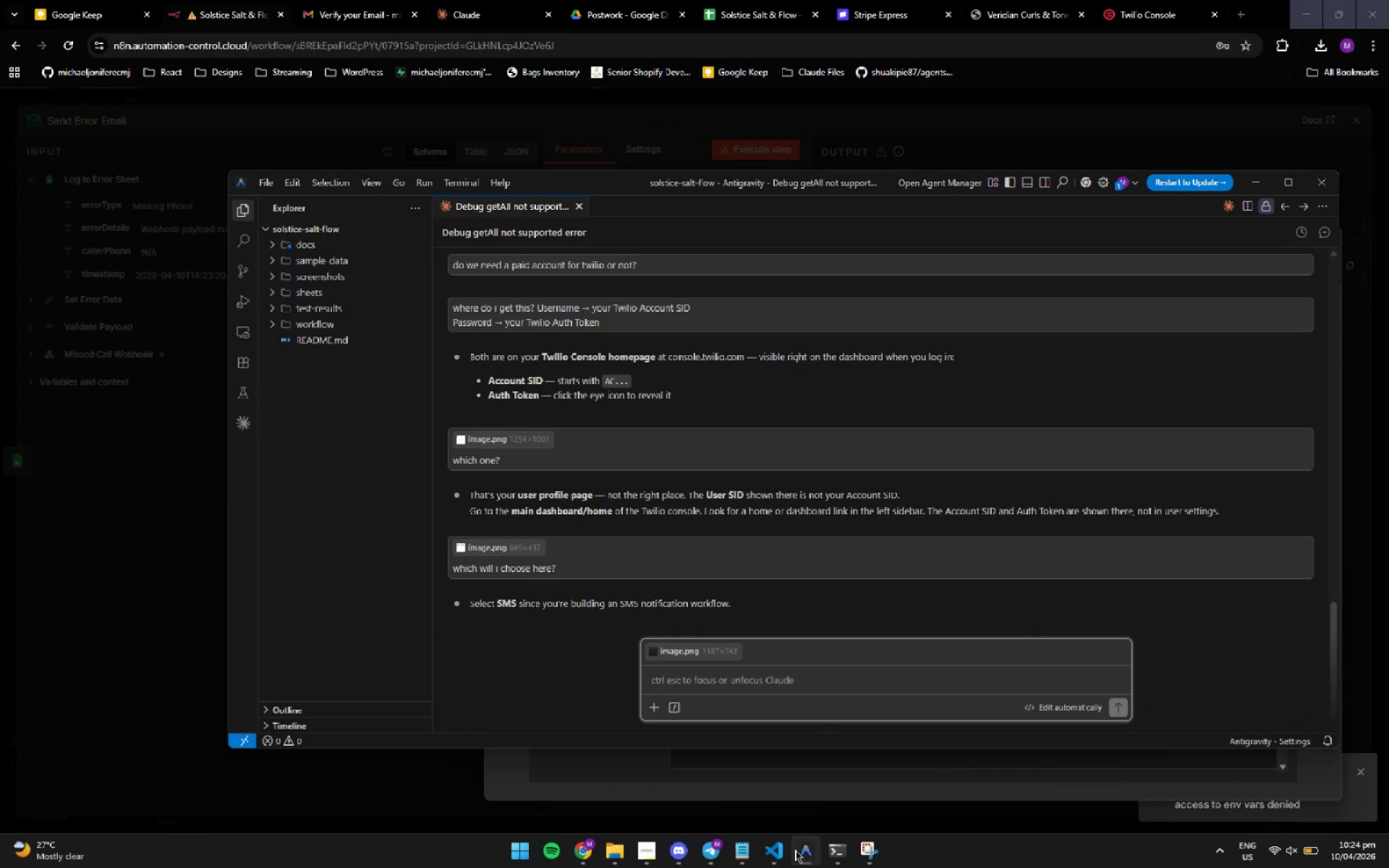 
type(is this my m)
key(Backspace)
type(emado i need to key in my email here? )
 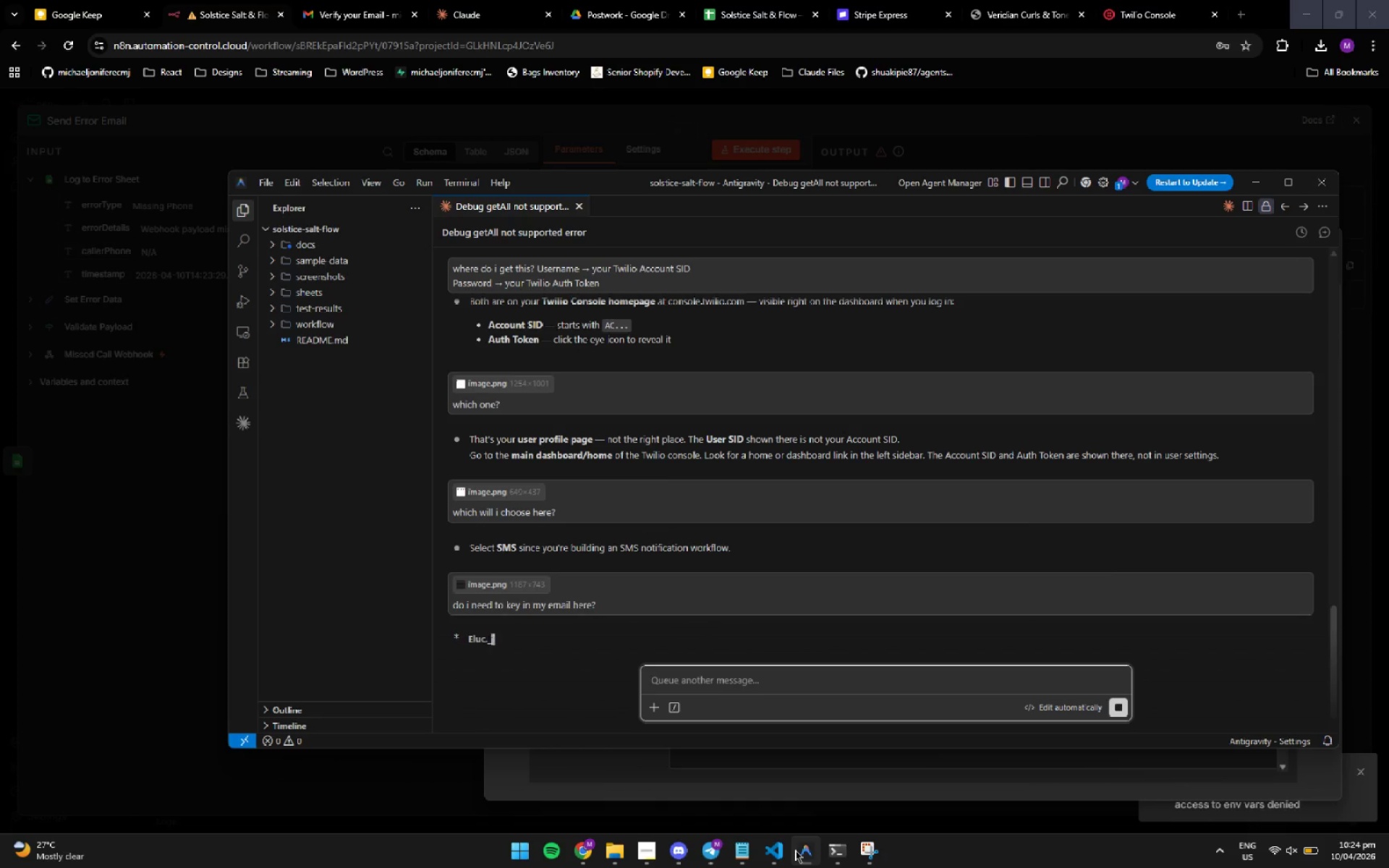 
 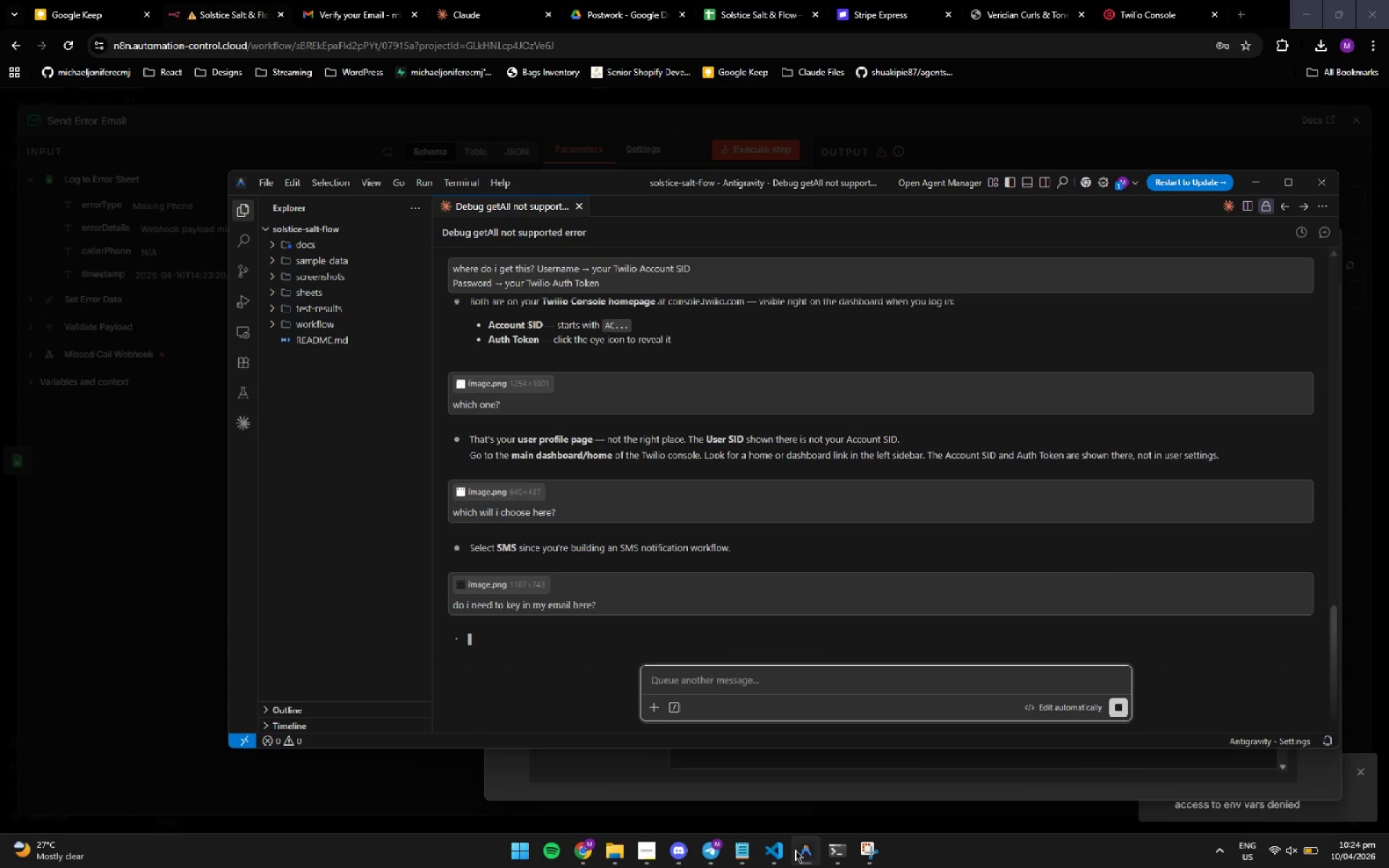 
key(Enter)
 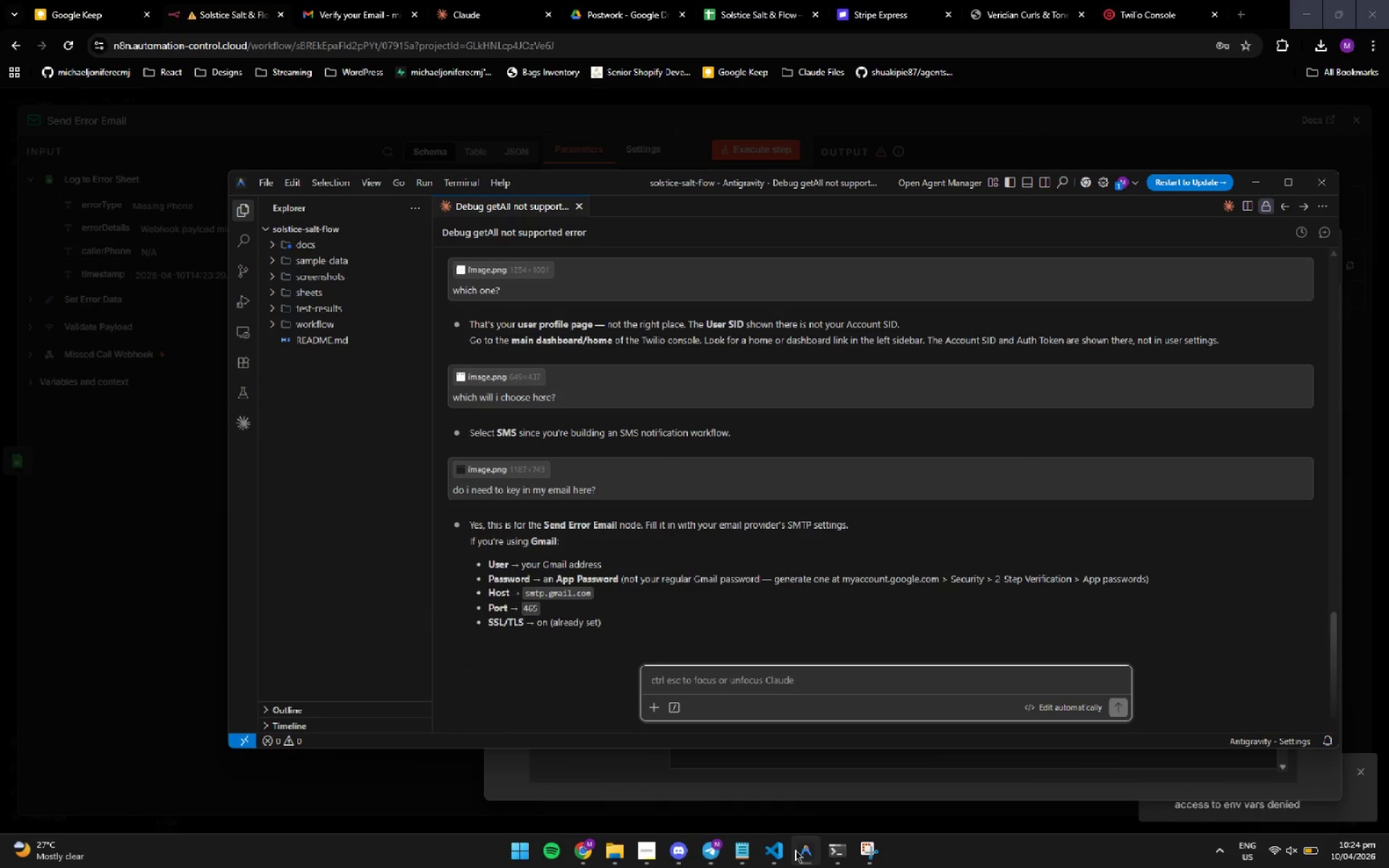 
wait(14.98)
 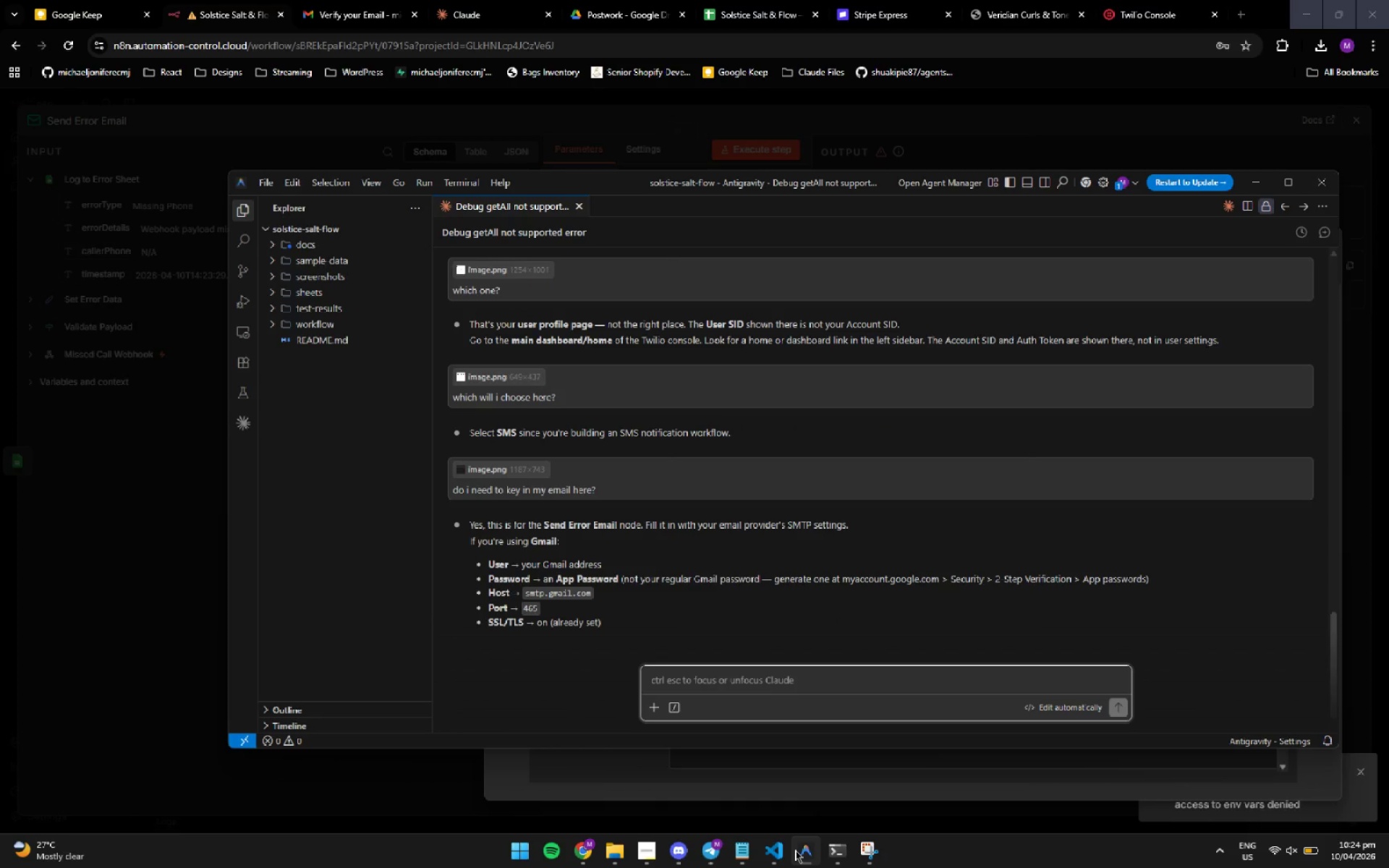 
left_click([1039, 139])
 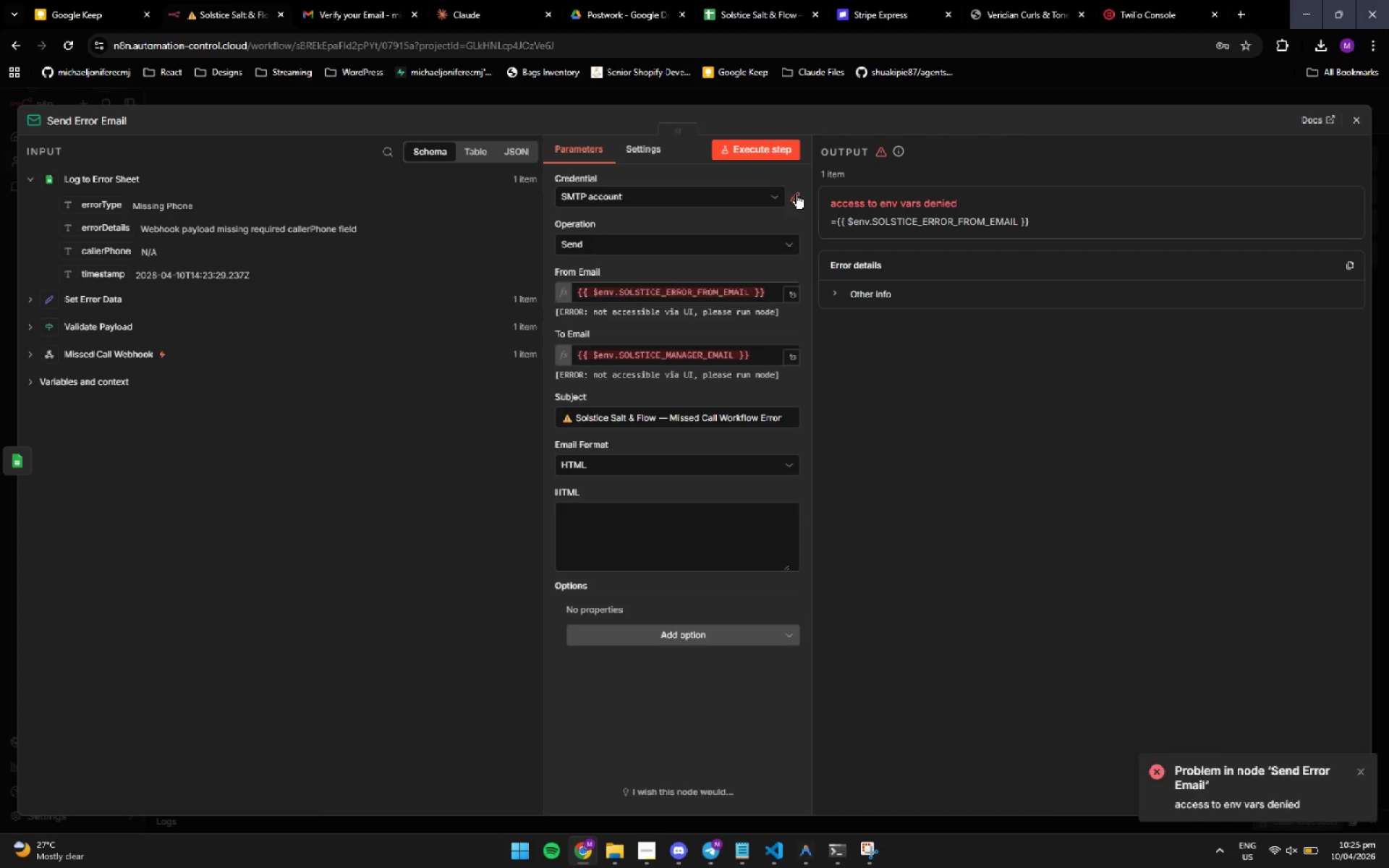 
left_click([796, 195])
 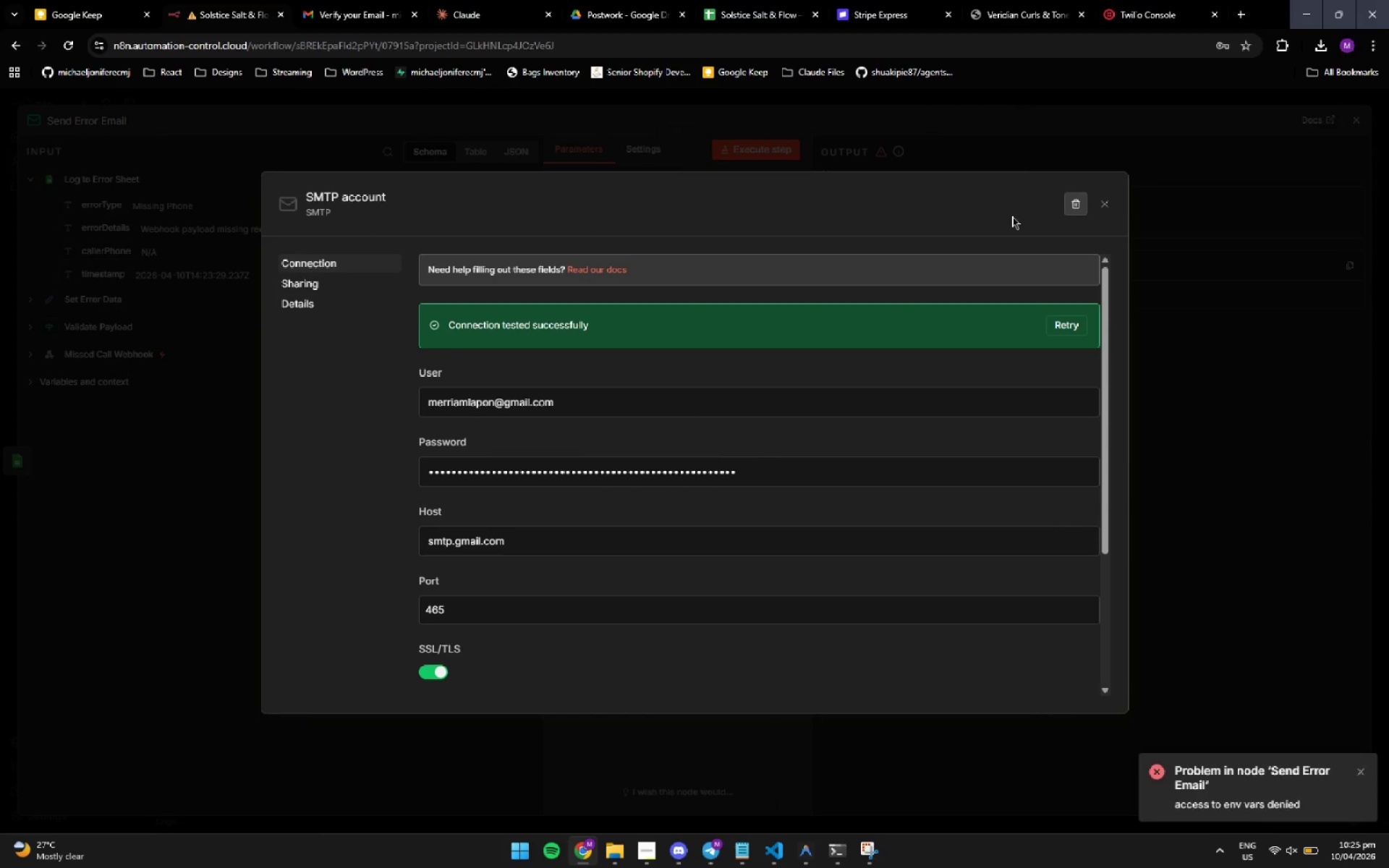 
left_click([1107, 208])
 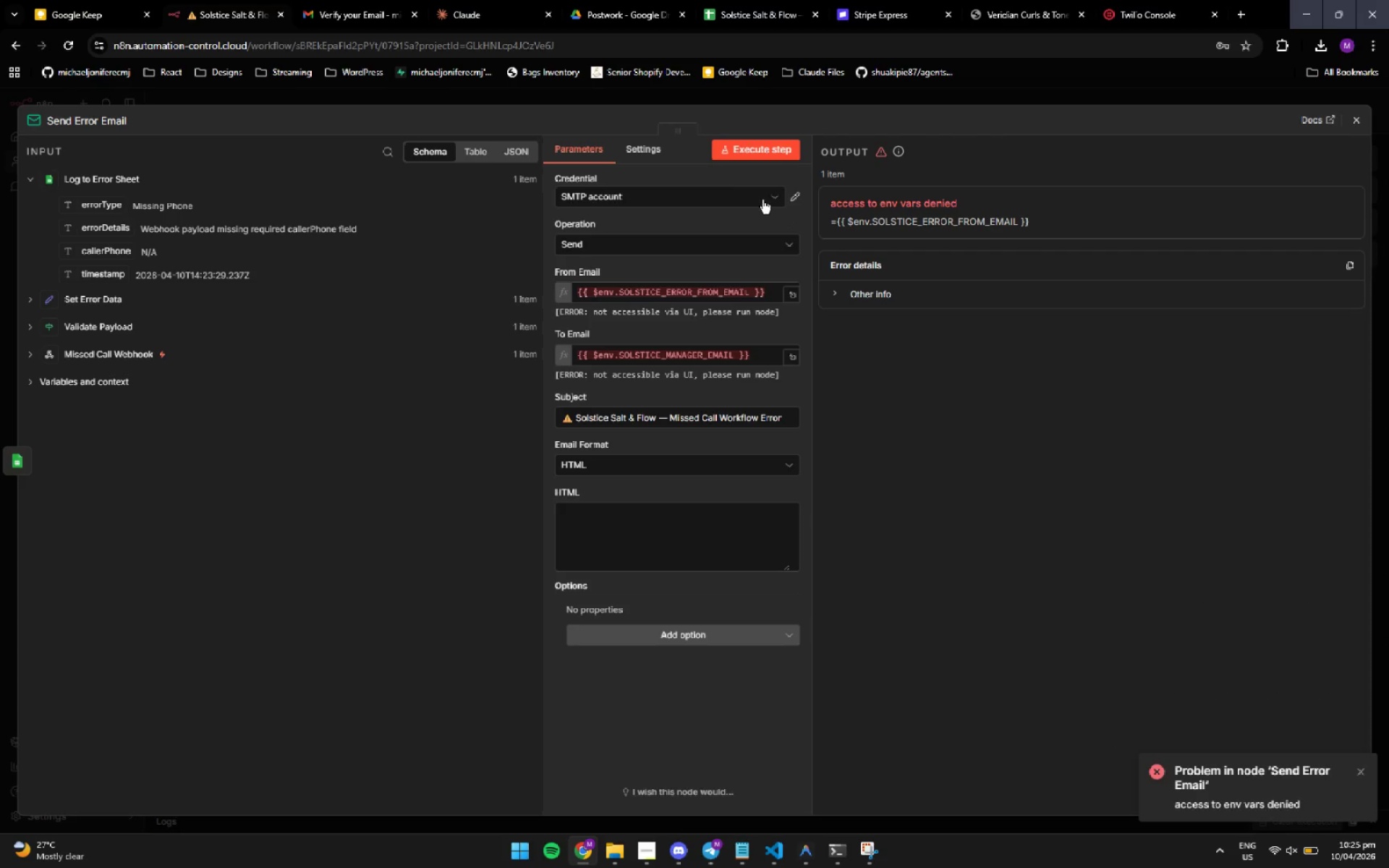 
left_click([773, 198])
 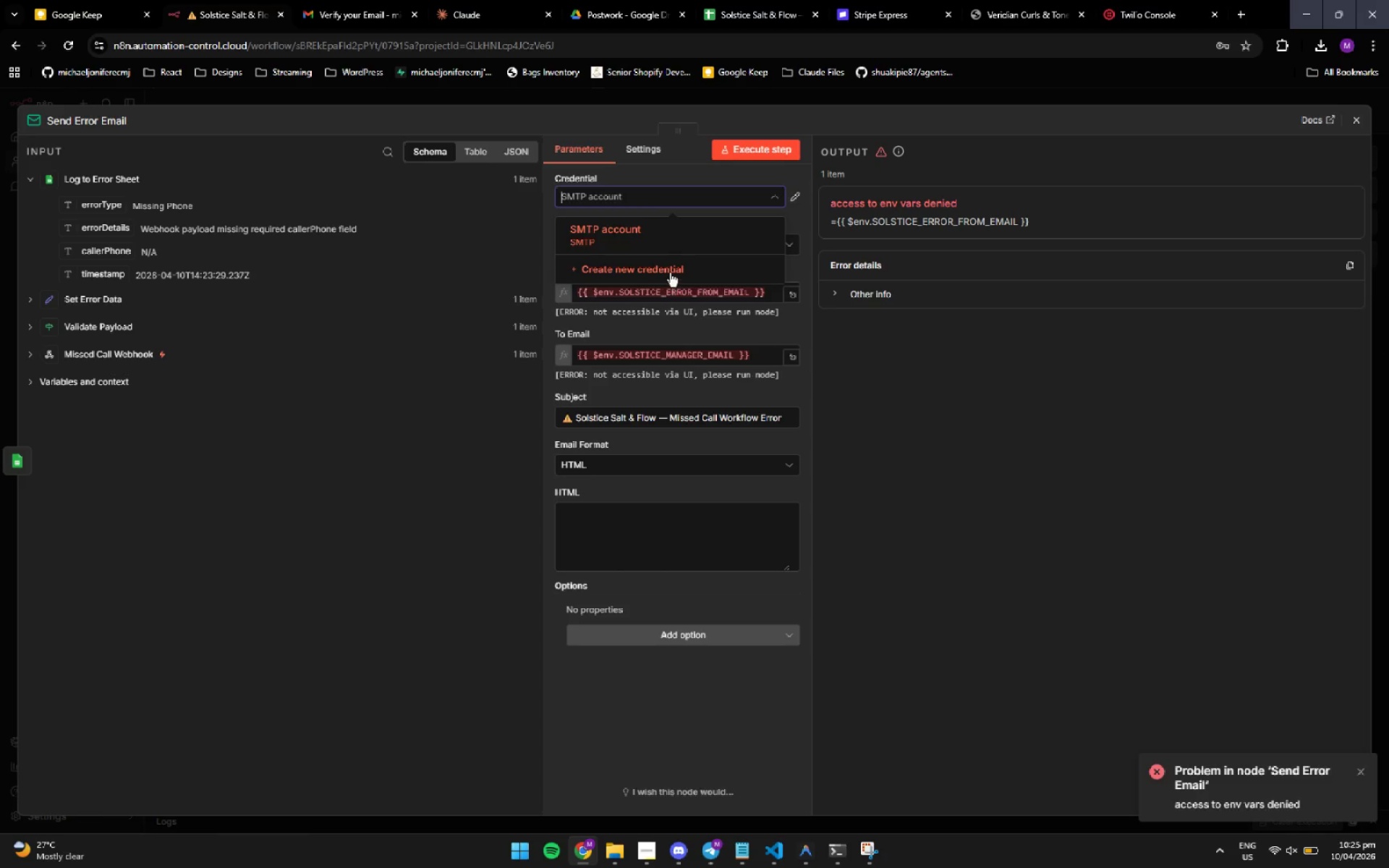 
left_click([672, 265])
 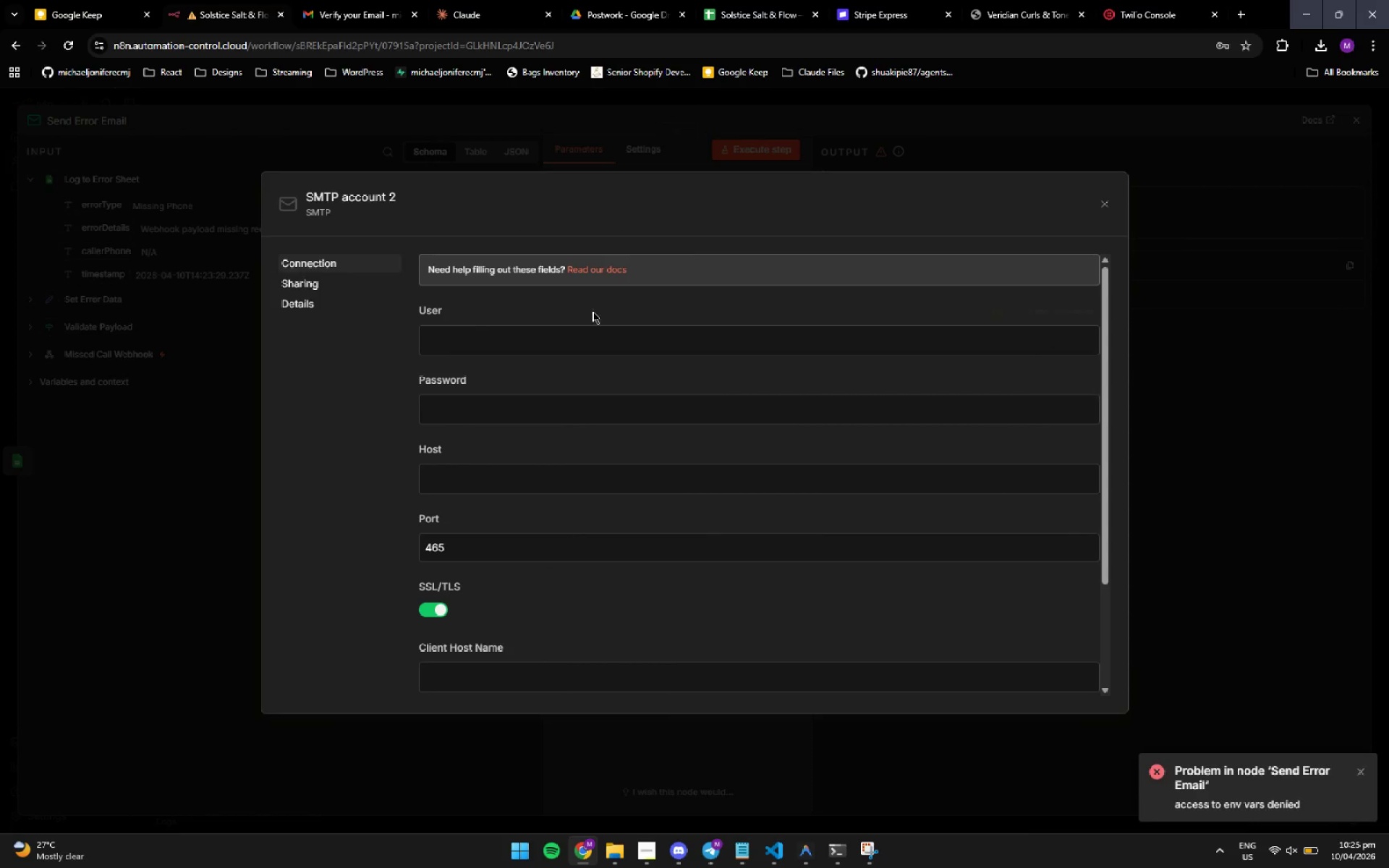 
left_click([576, 338])
 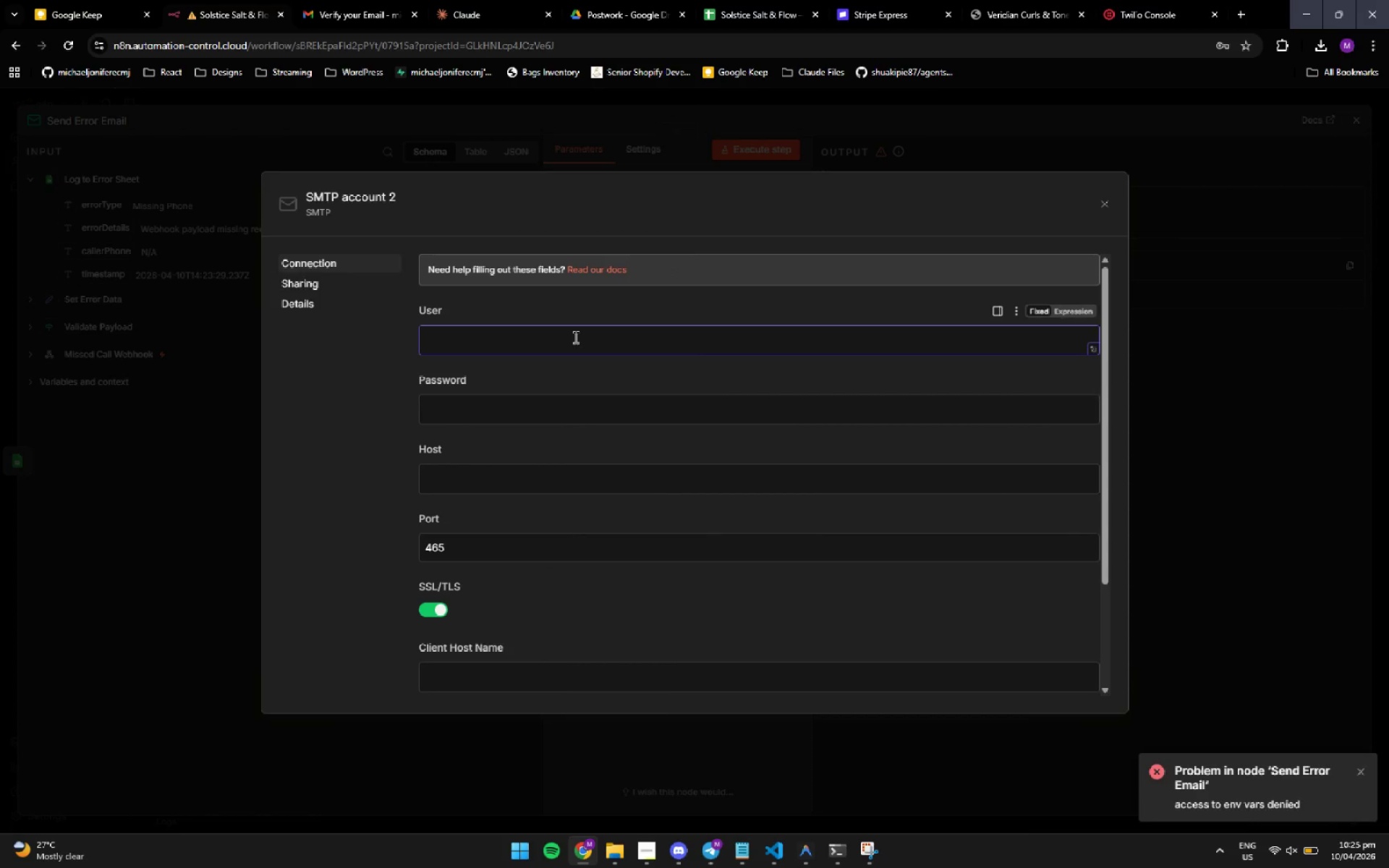 
type(michaeljoniferecmj@gmail.com)
key(Tab)
key(Tab)
 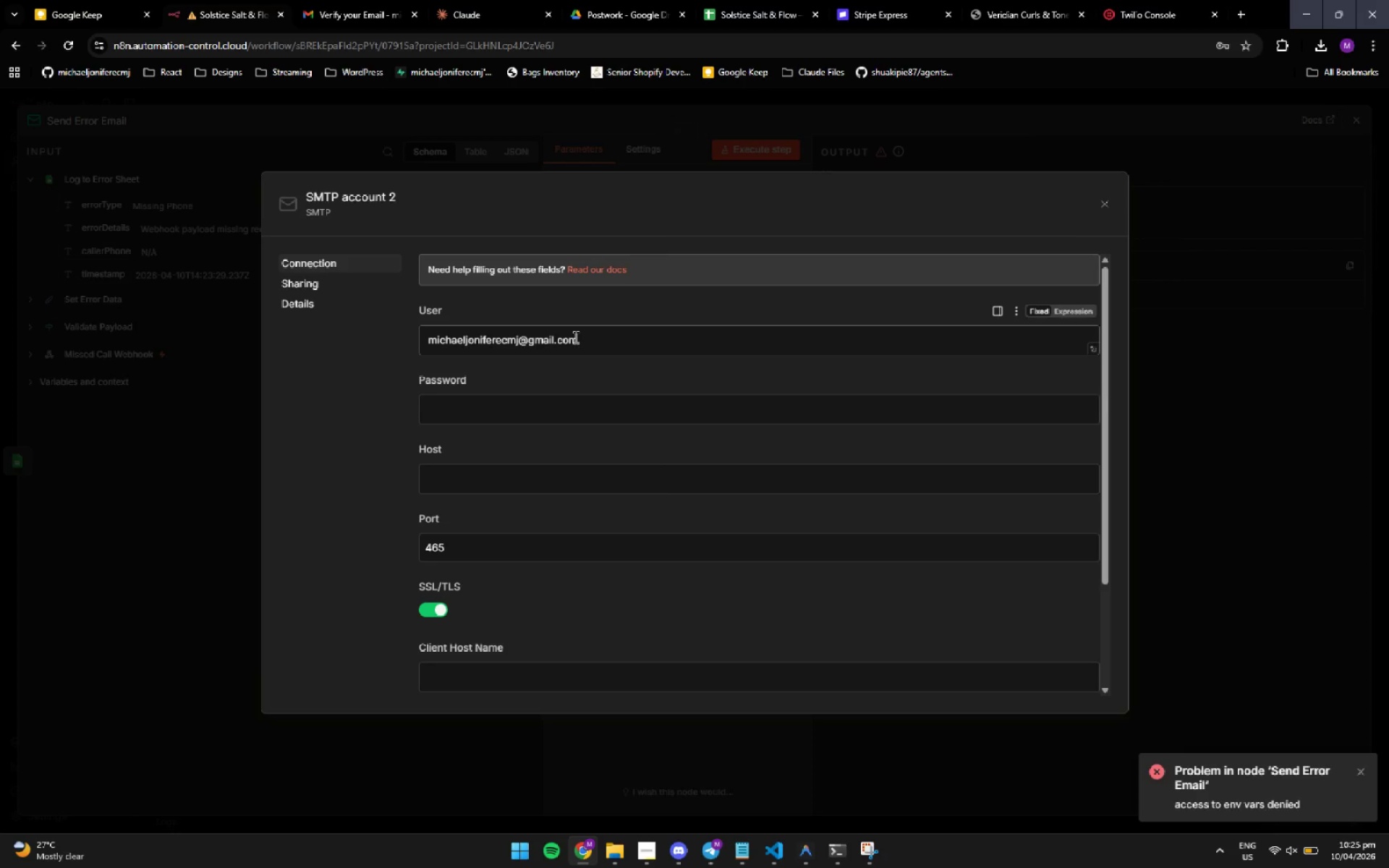 
left_click([562, 408])
 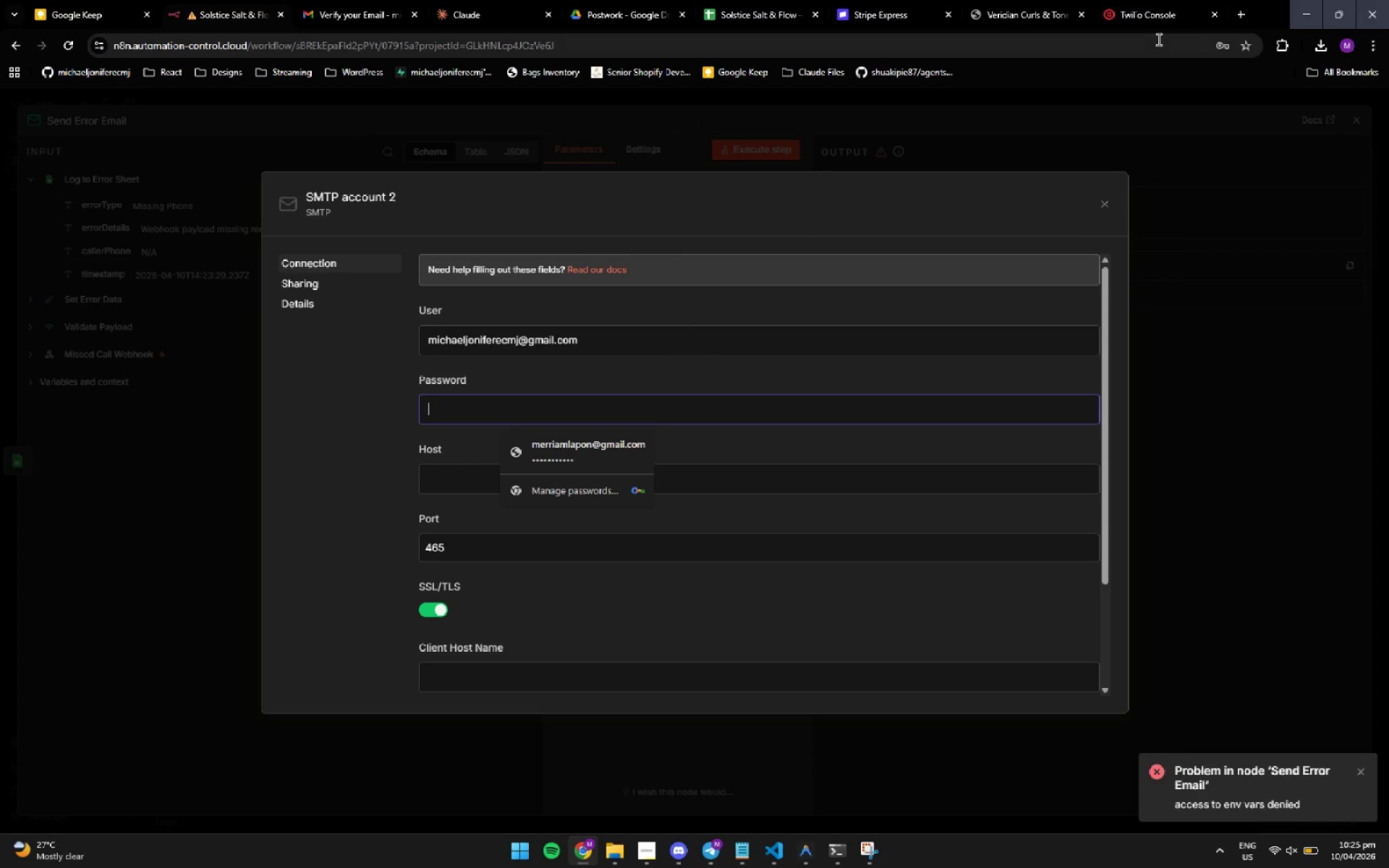 
left_click([1248, 17])
 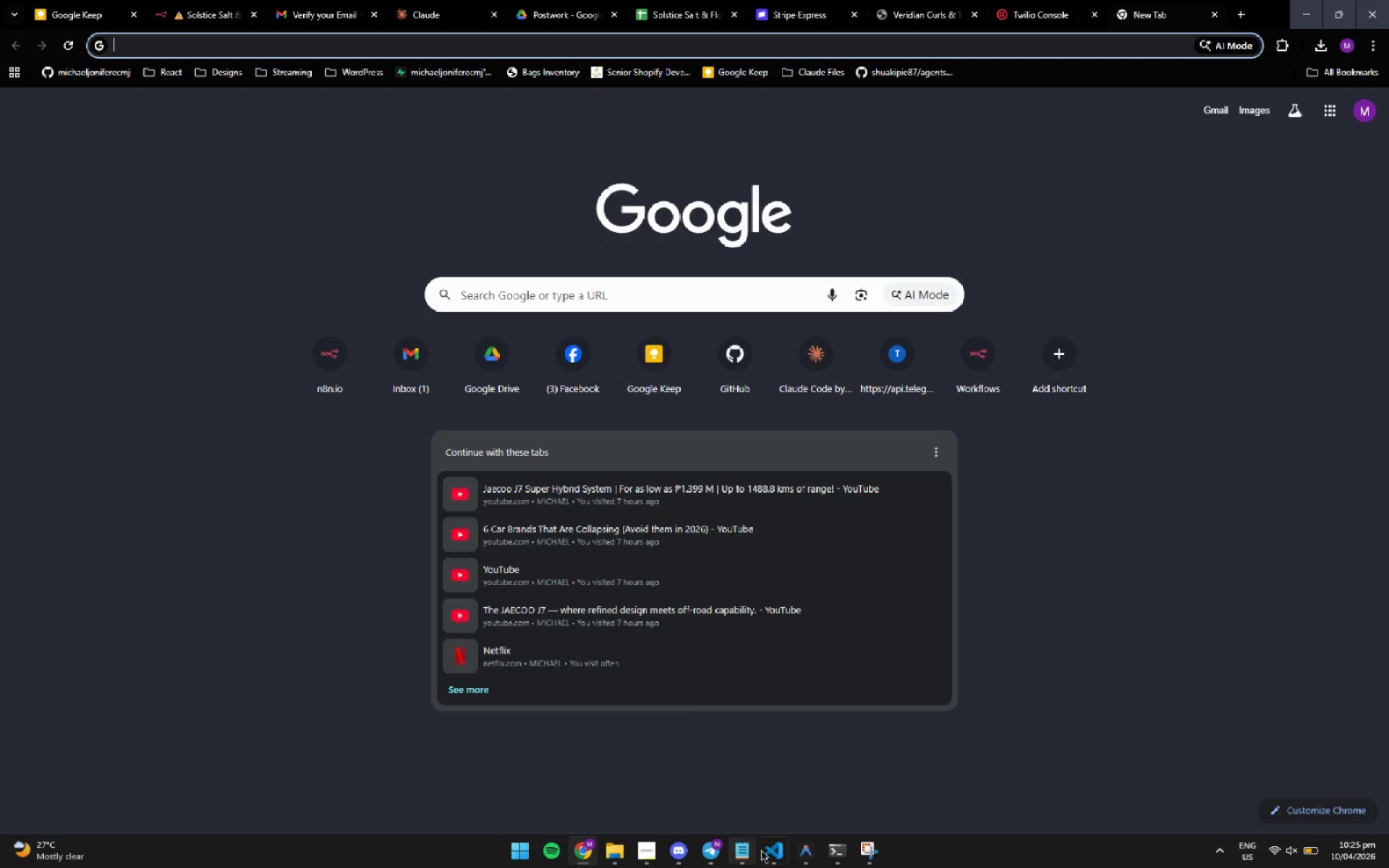 
left_click([805, 859])
 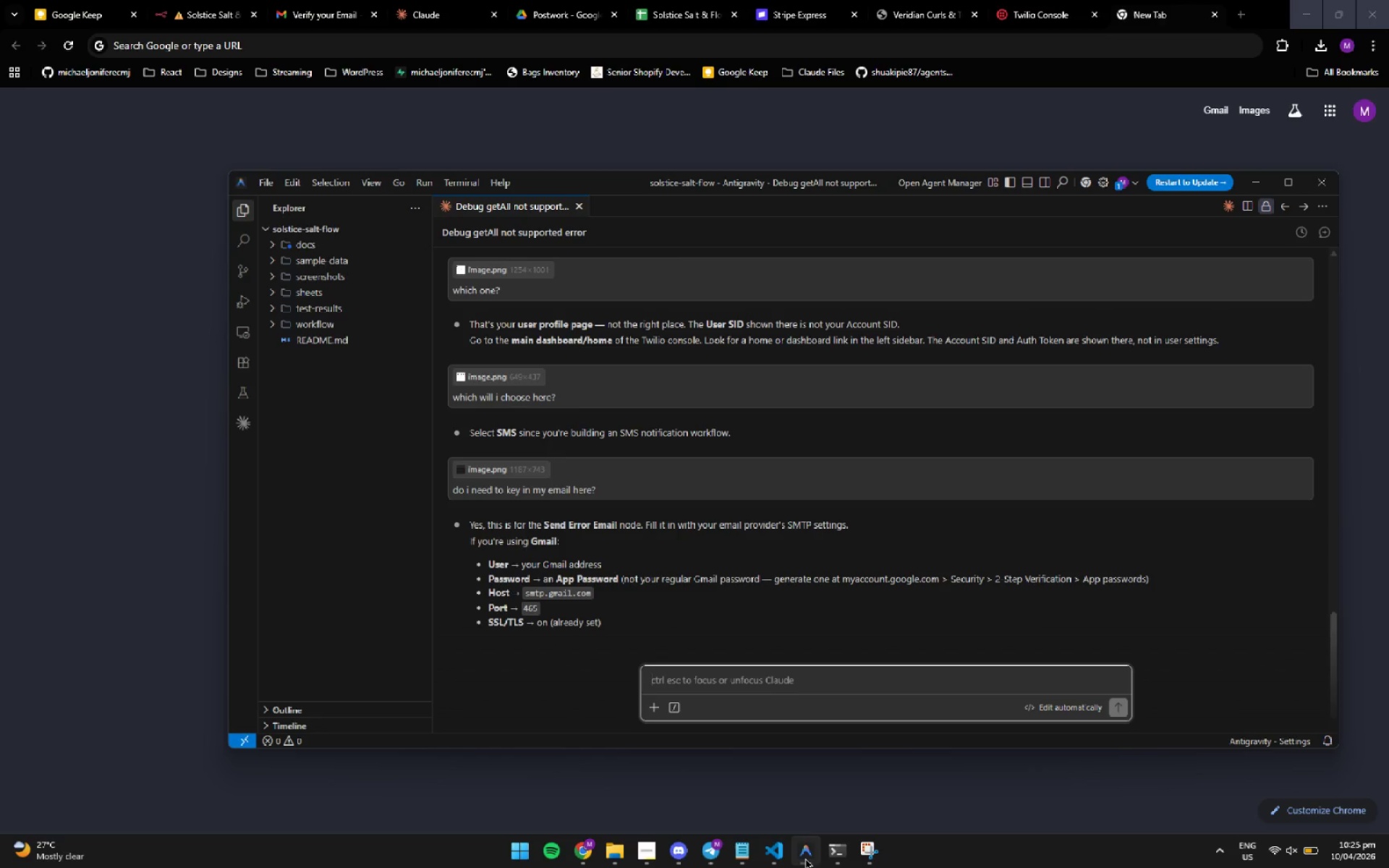 
wait(7.5)
 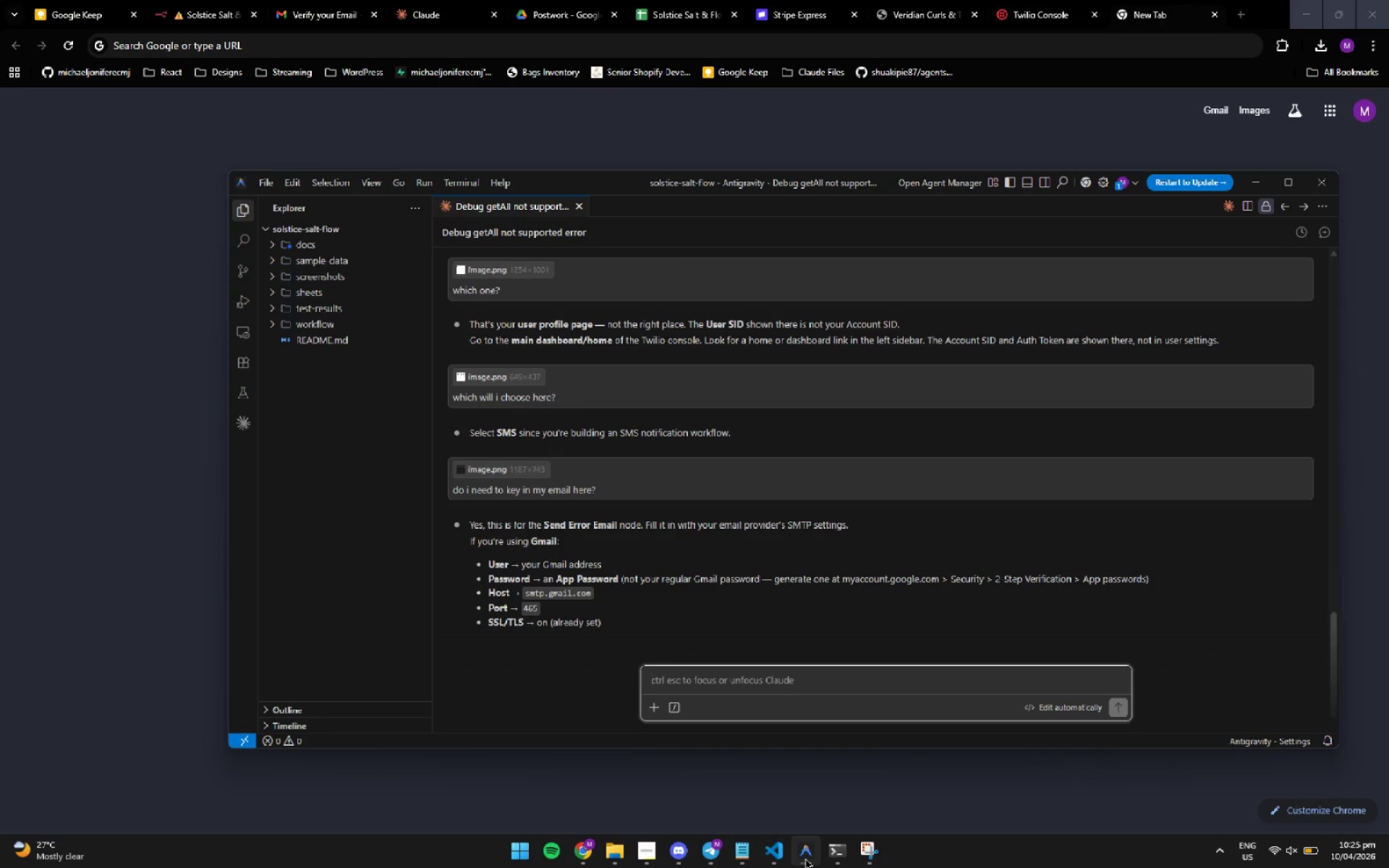 
left_click_drag(start_coordinate=[938, 578], to_coordinate=[844, 581])
 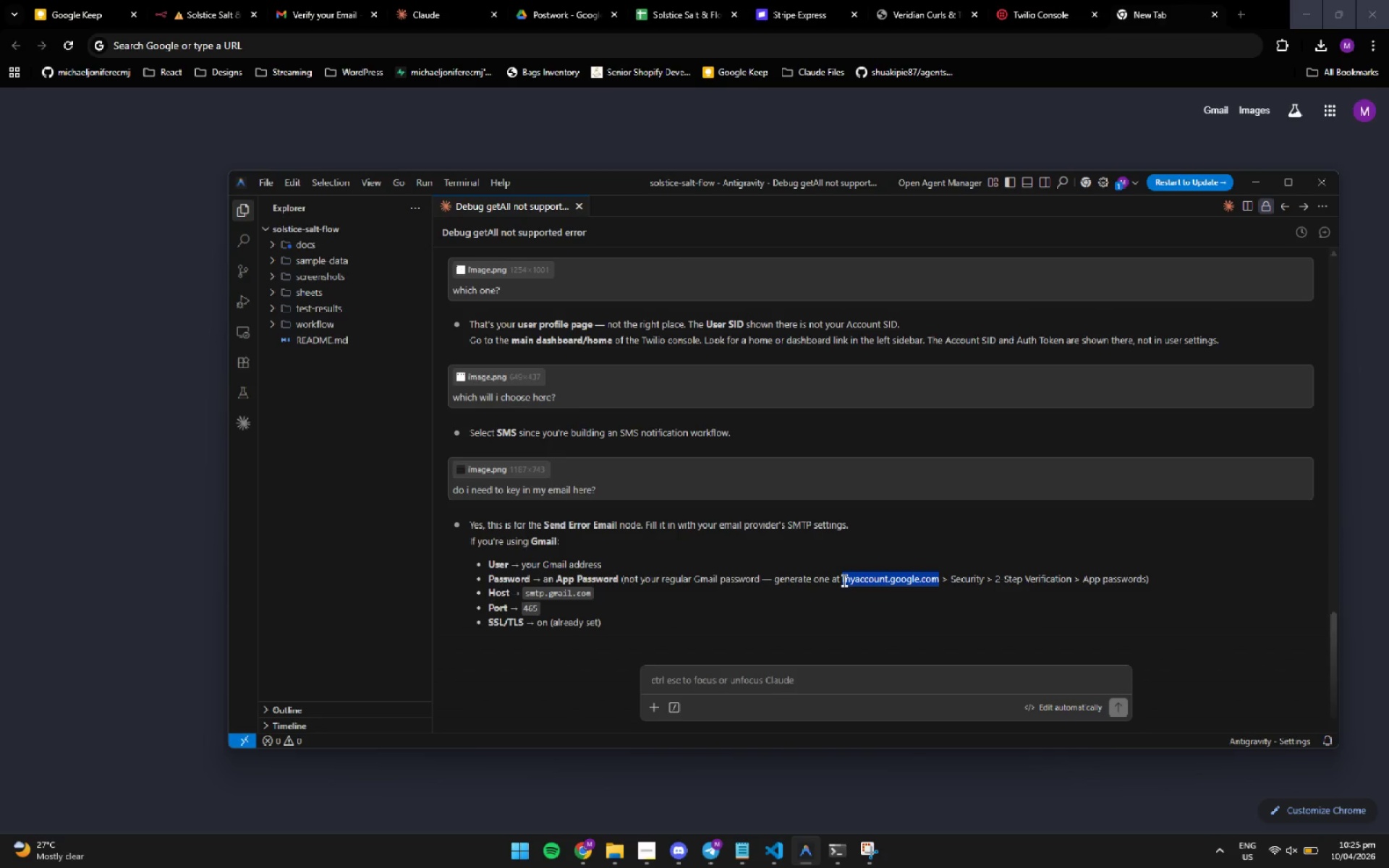 
key(Control+C)
 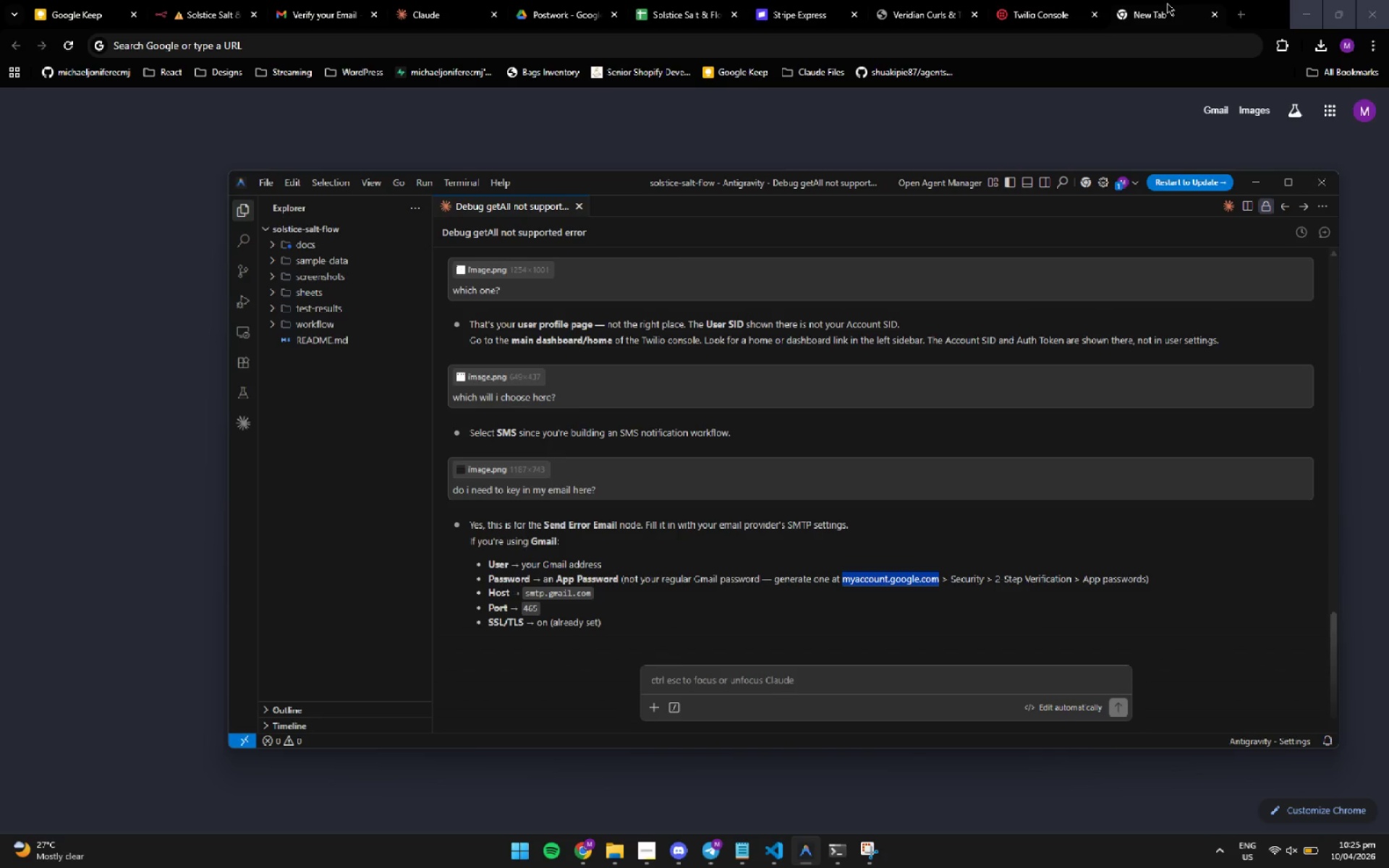 
left_click([1171, 16])
 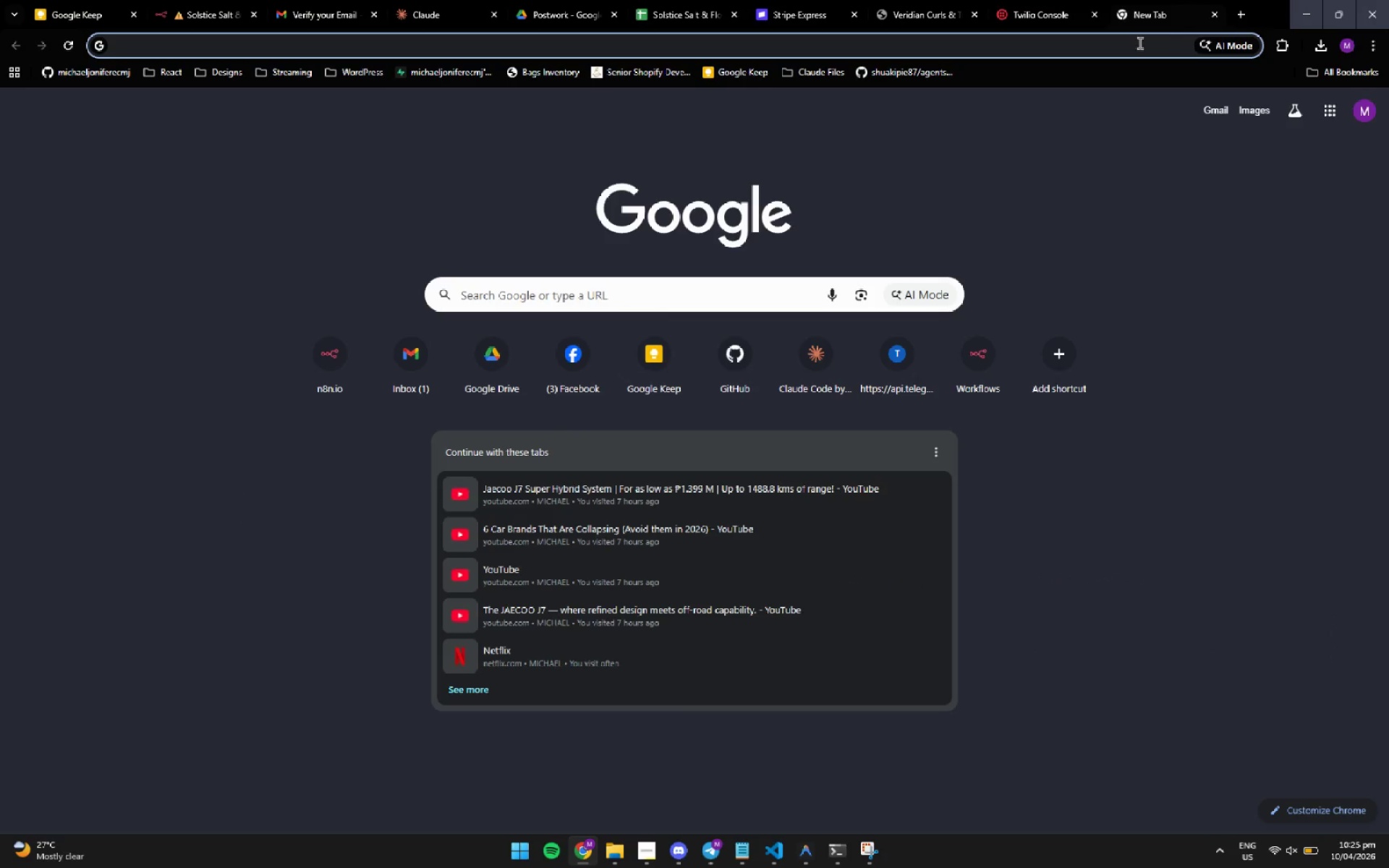 
left_click([1137, 46])
 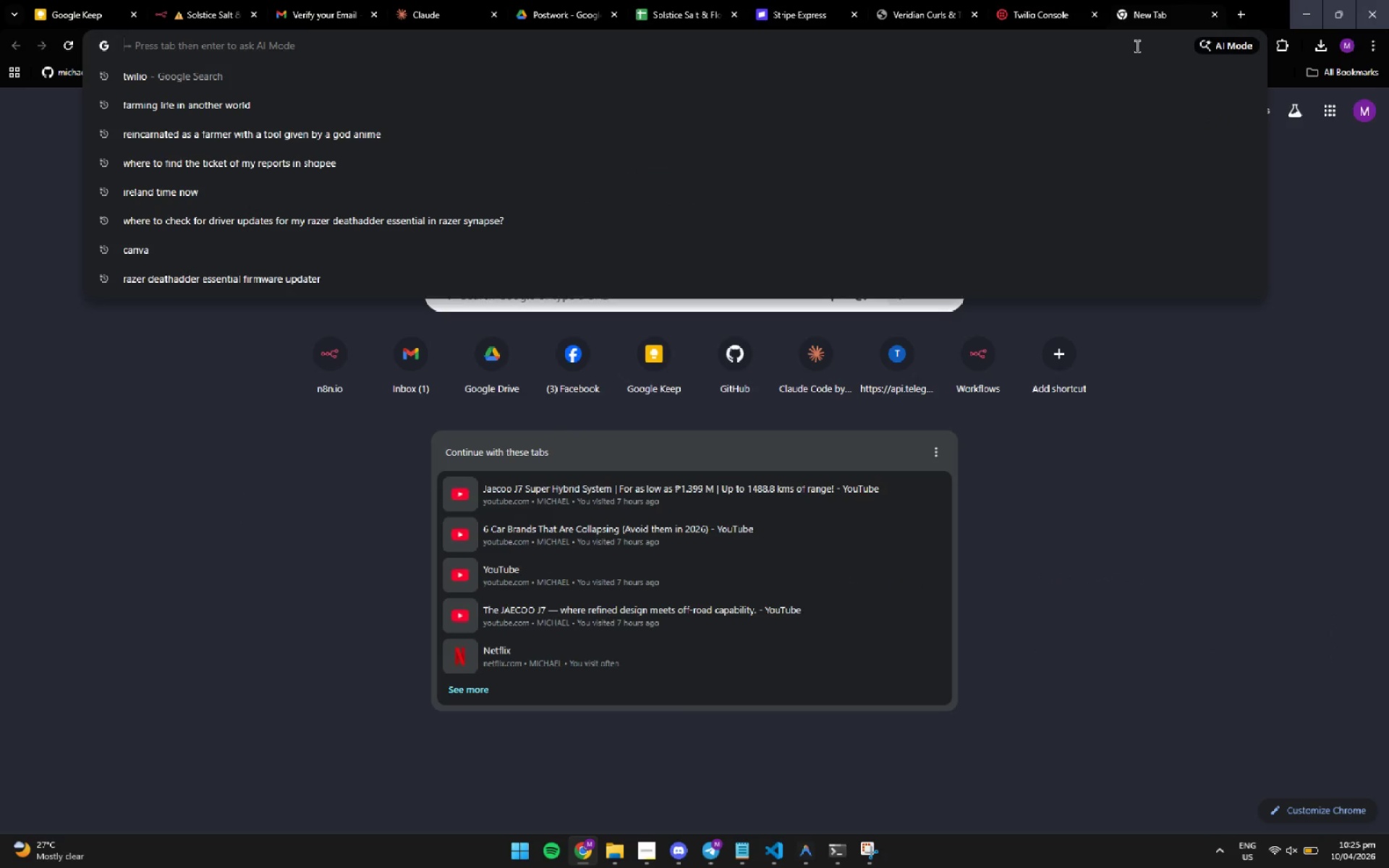 
key(Control+V)
 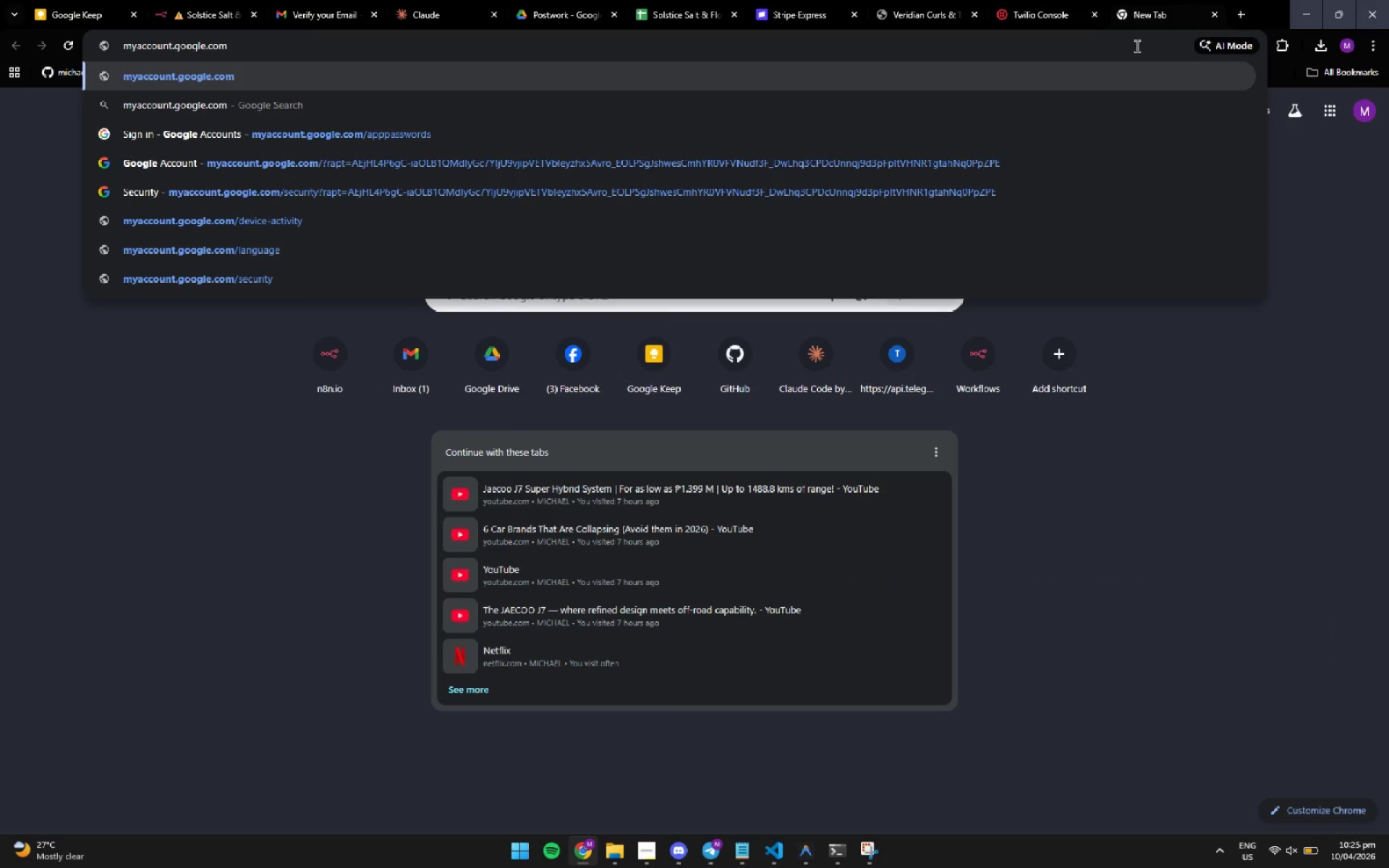 
key(Enter)
 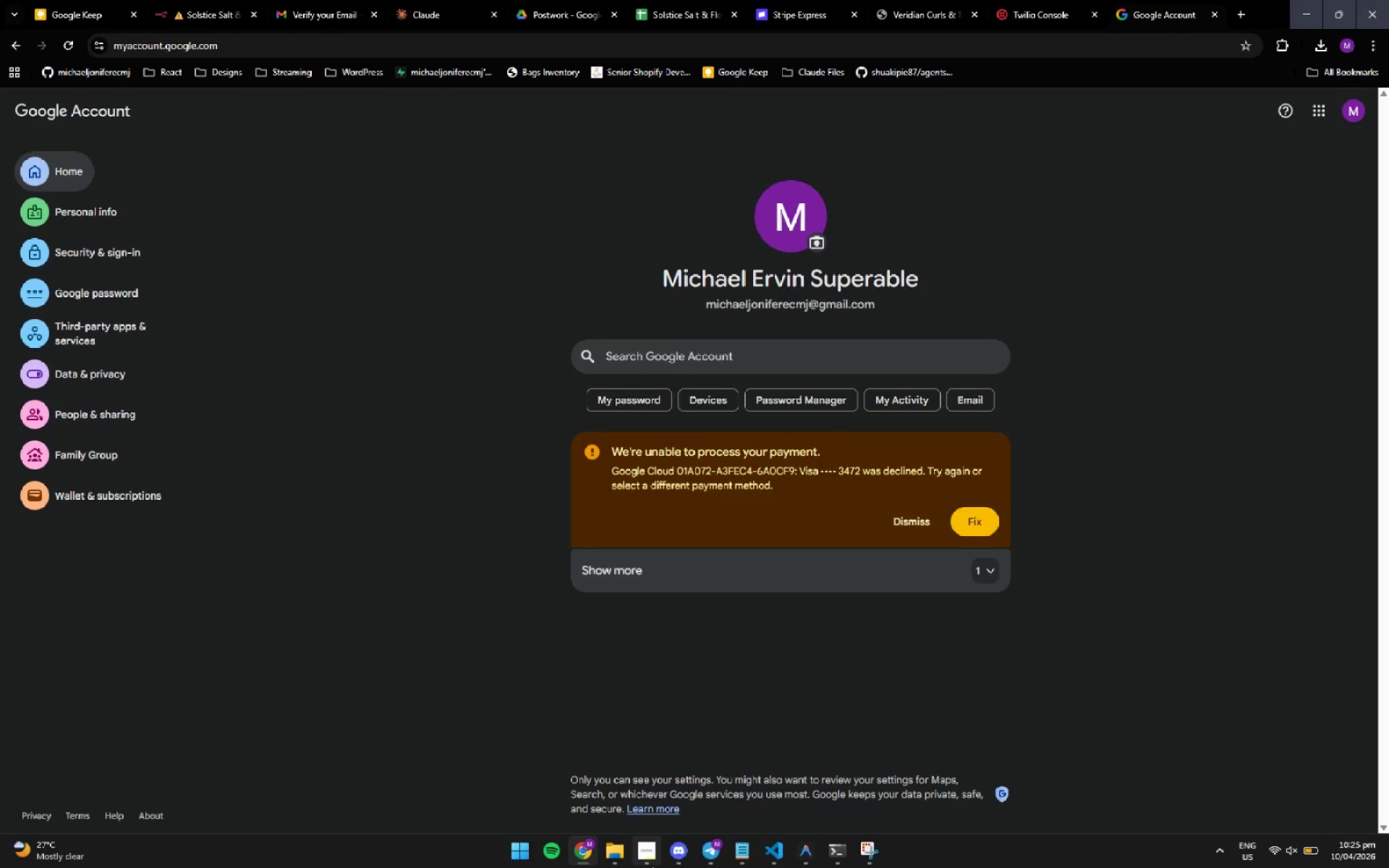 
wait(5.7)
 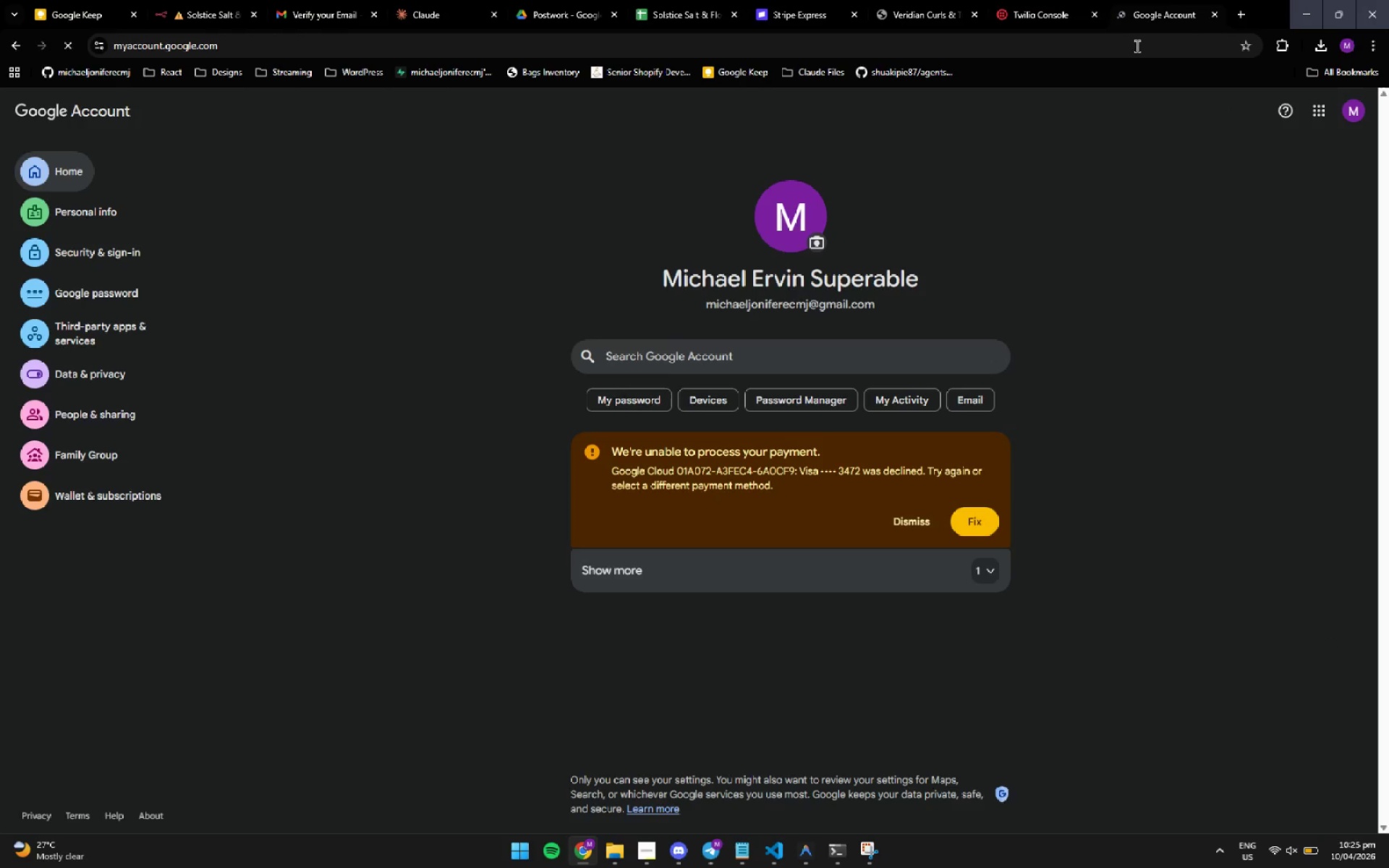 
left_click([803, 850])
 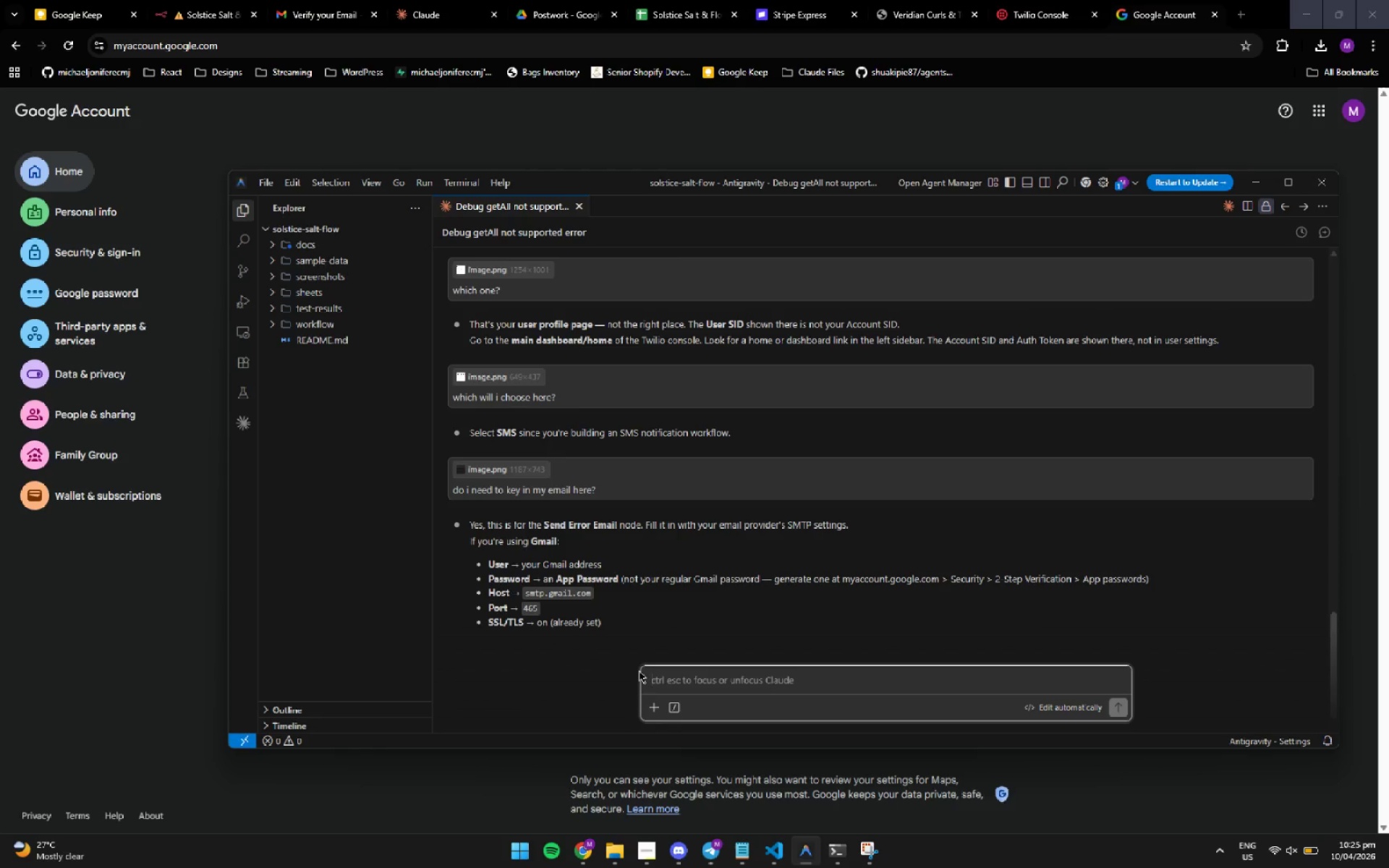 
wait(6.28)
 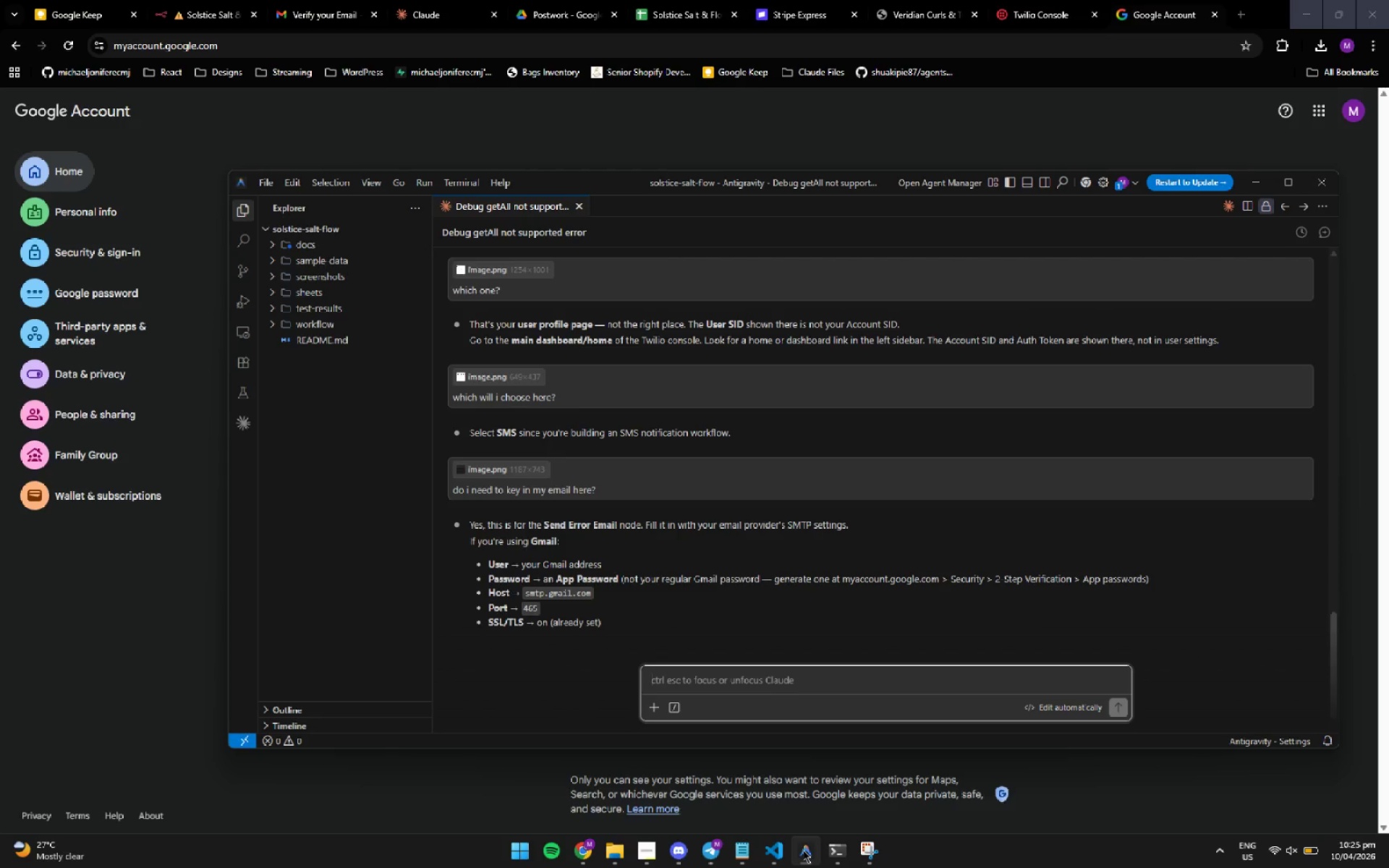 
left_click([139, 246])
 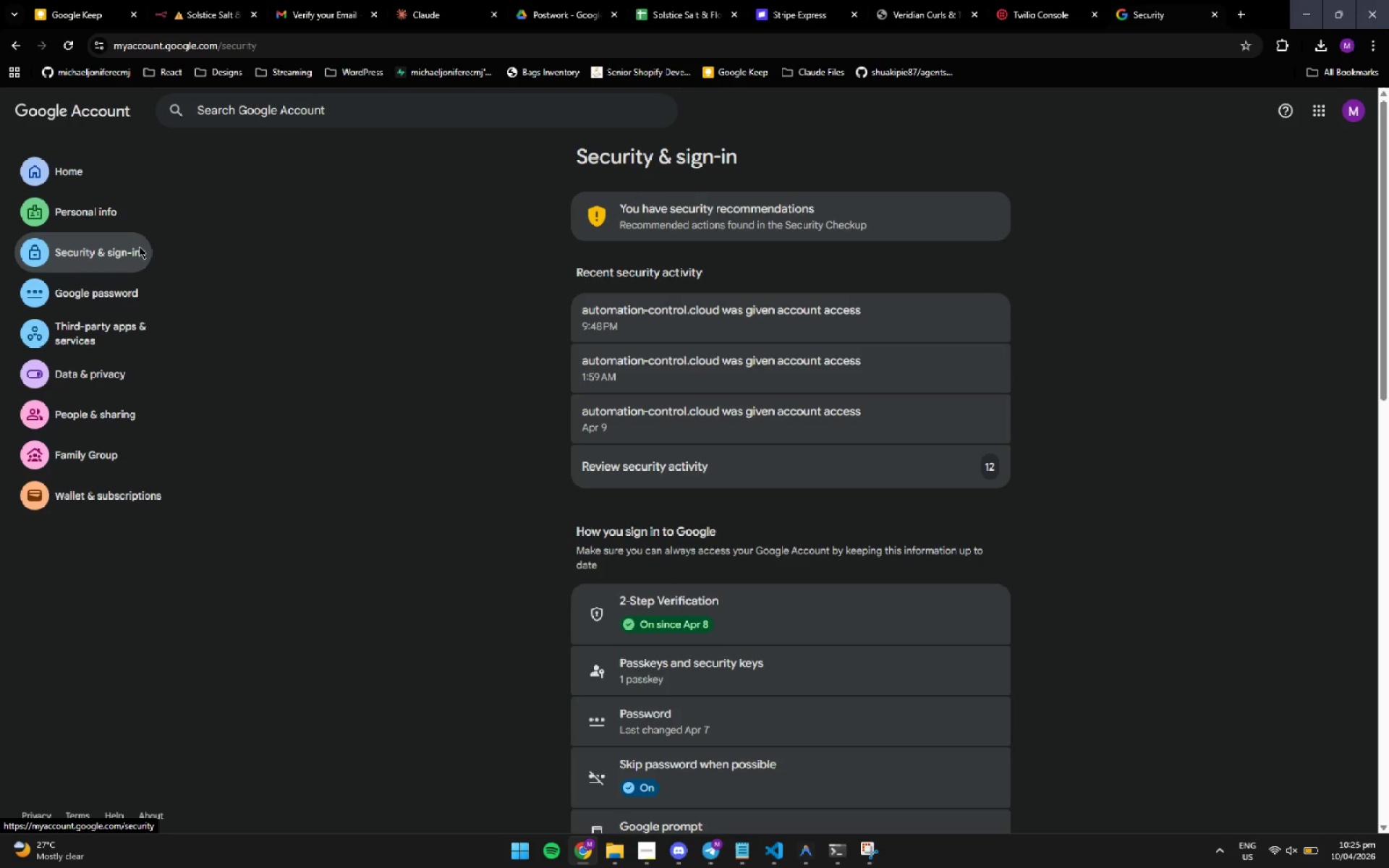 
mouse_move([621, 561])
 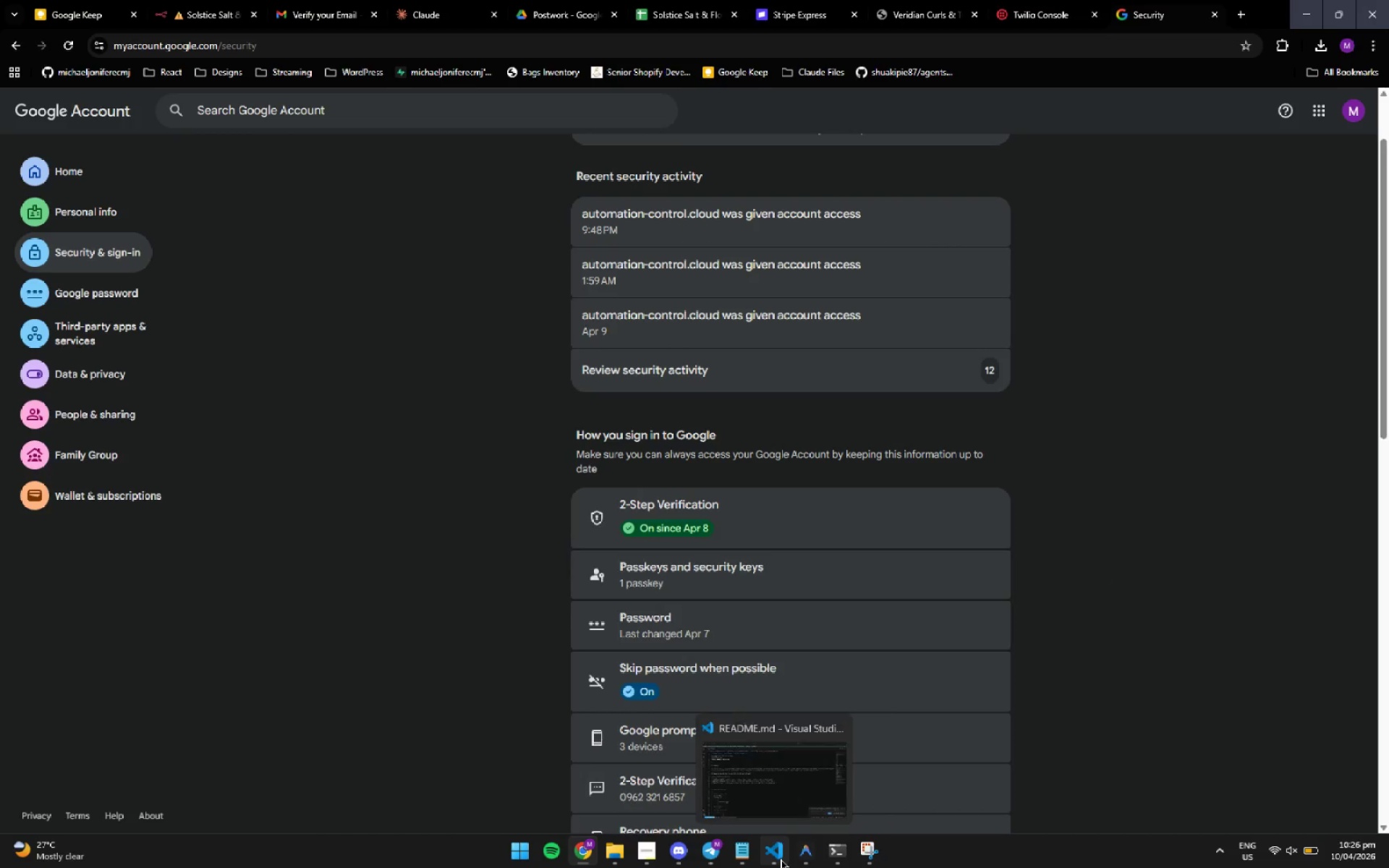 
left_click([781, 859])
 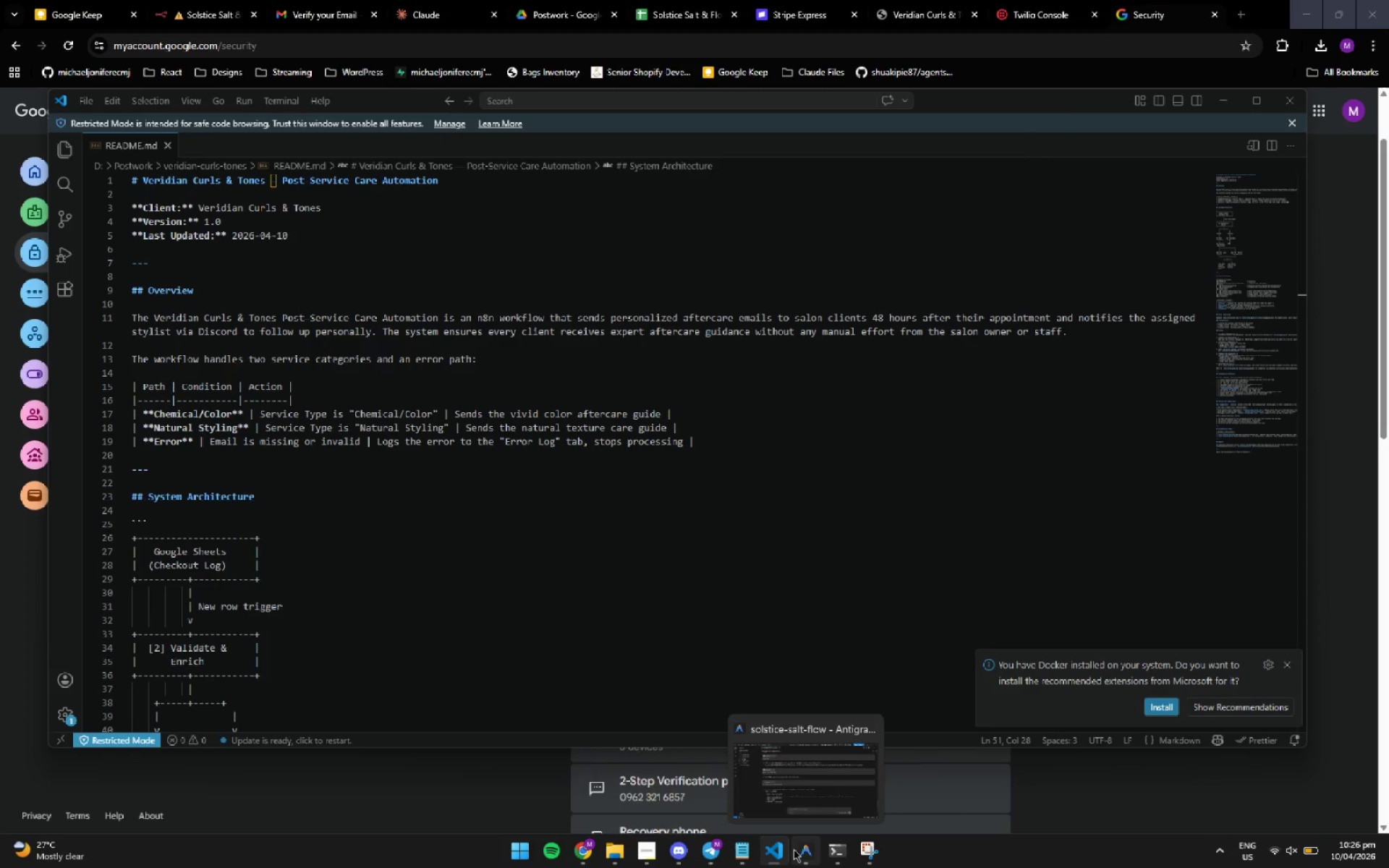 
left_click([773, 856])
 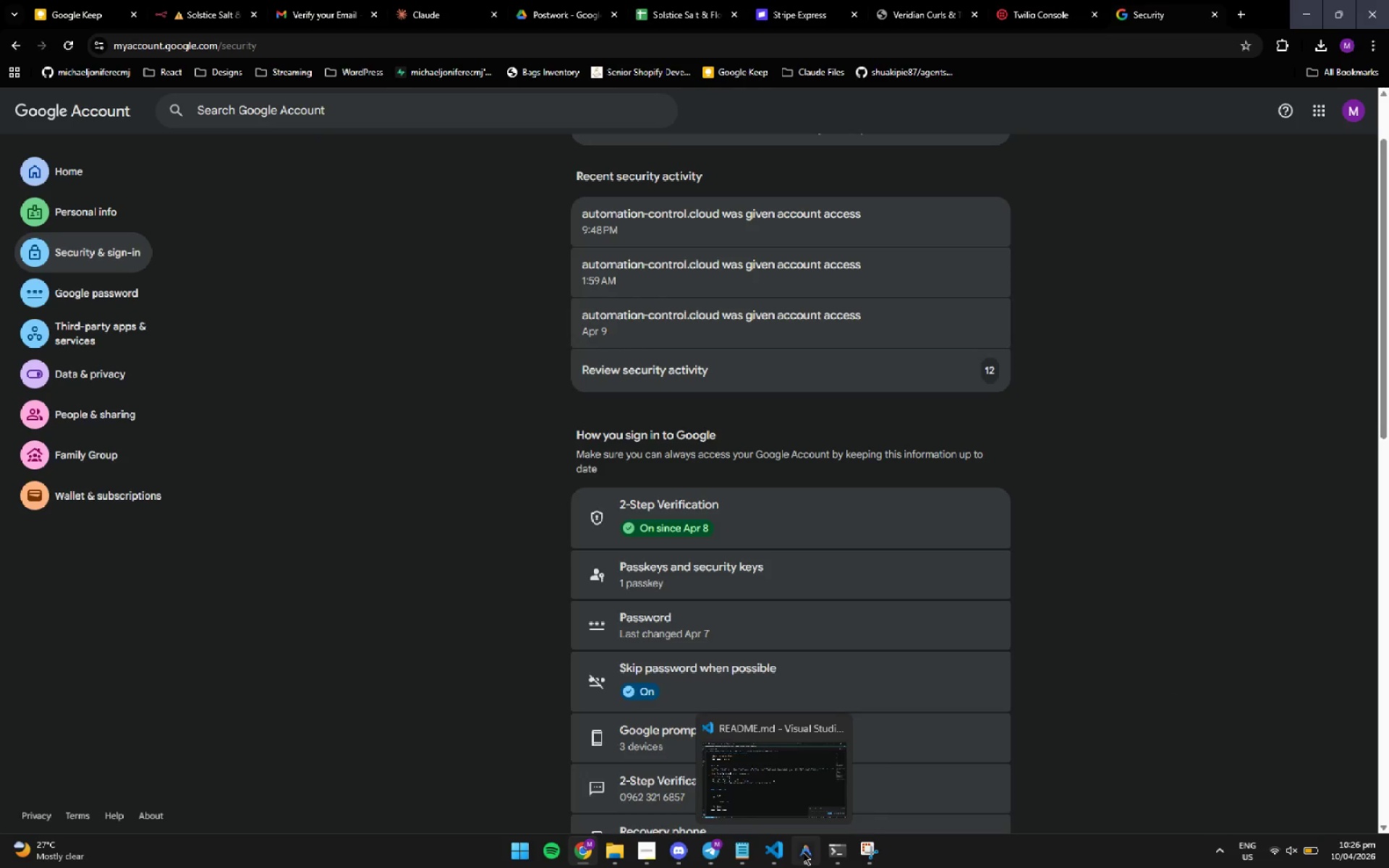 
left_click([812, 851])
 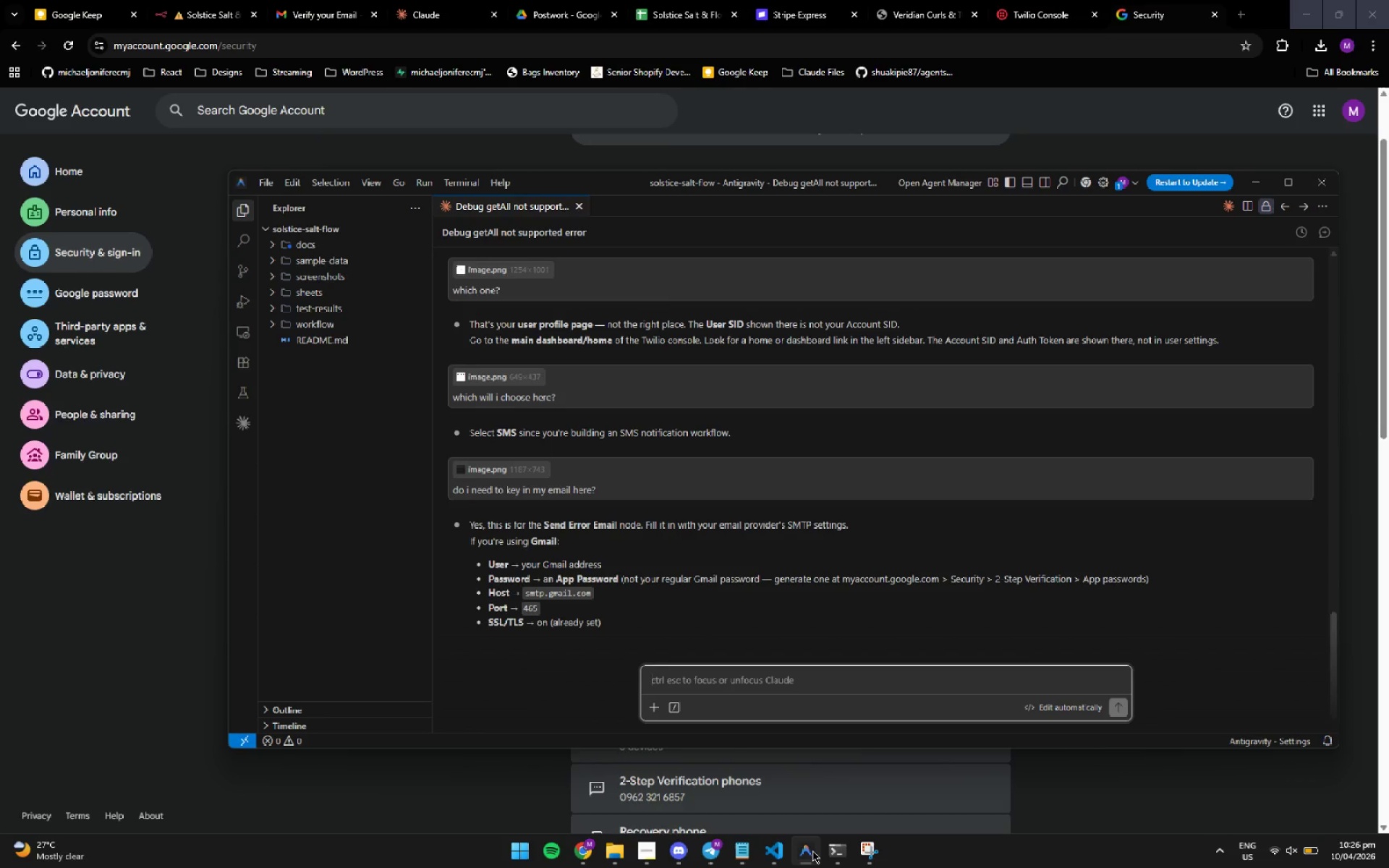 
wait(9.72)
 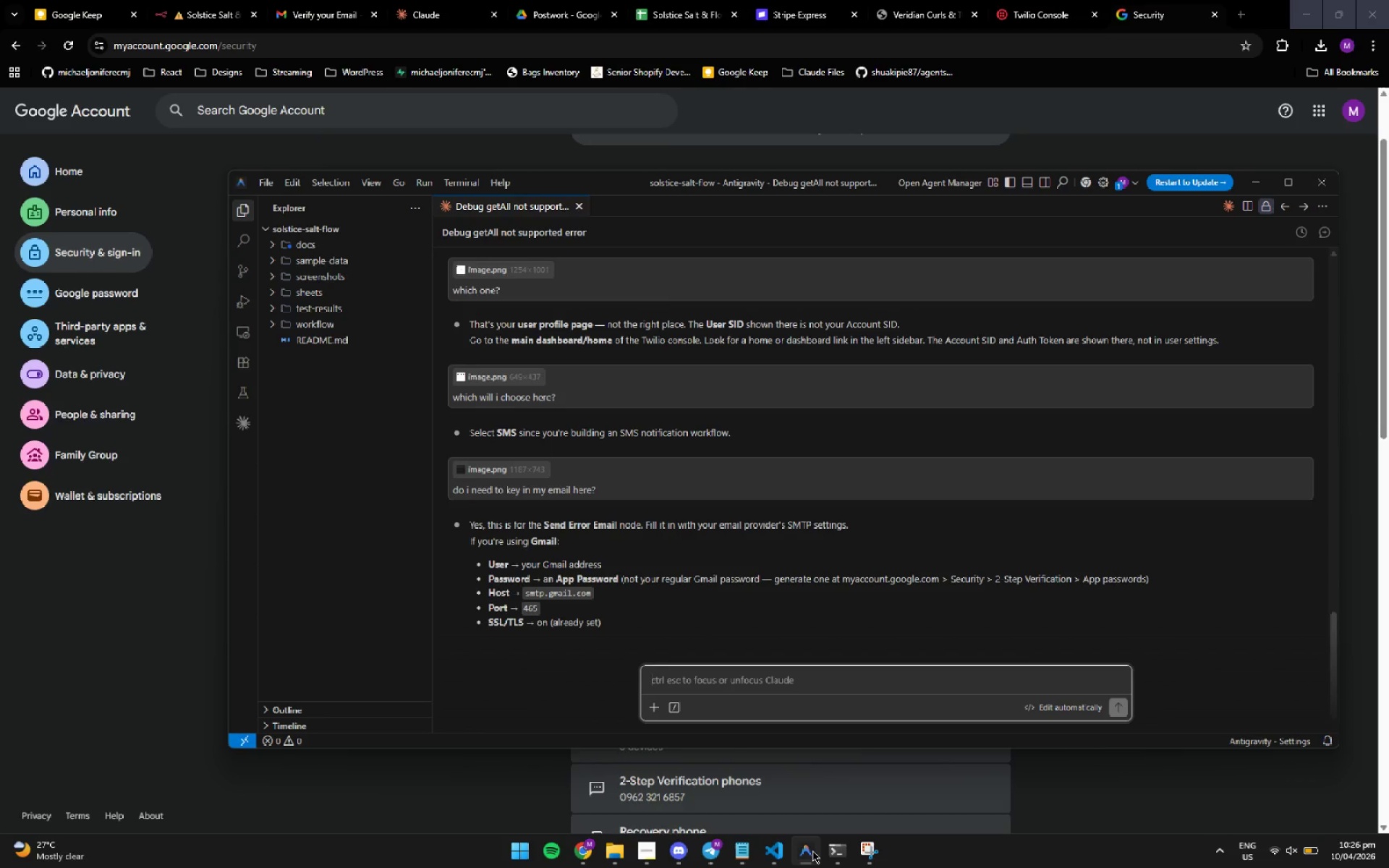 
left_click([1211, 99])
 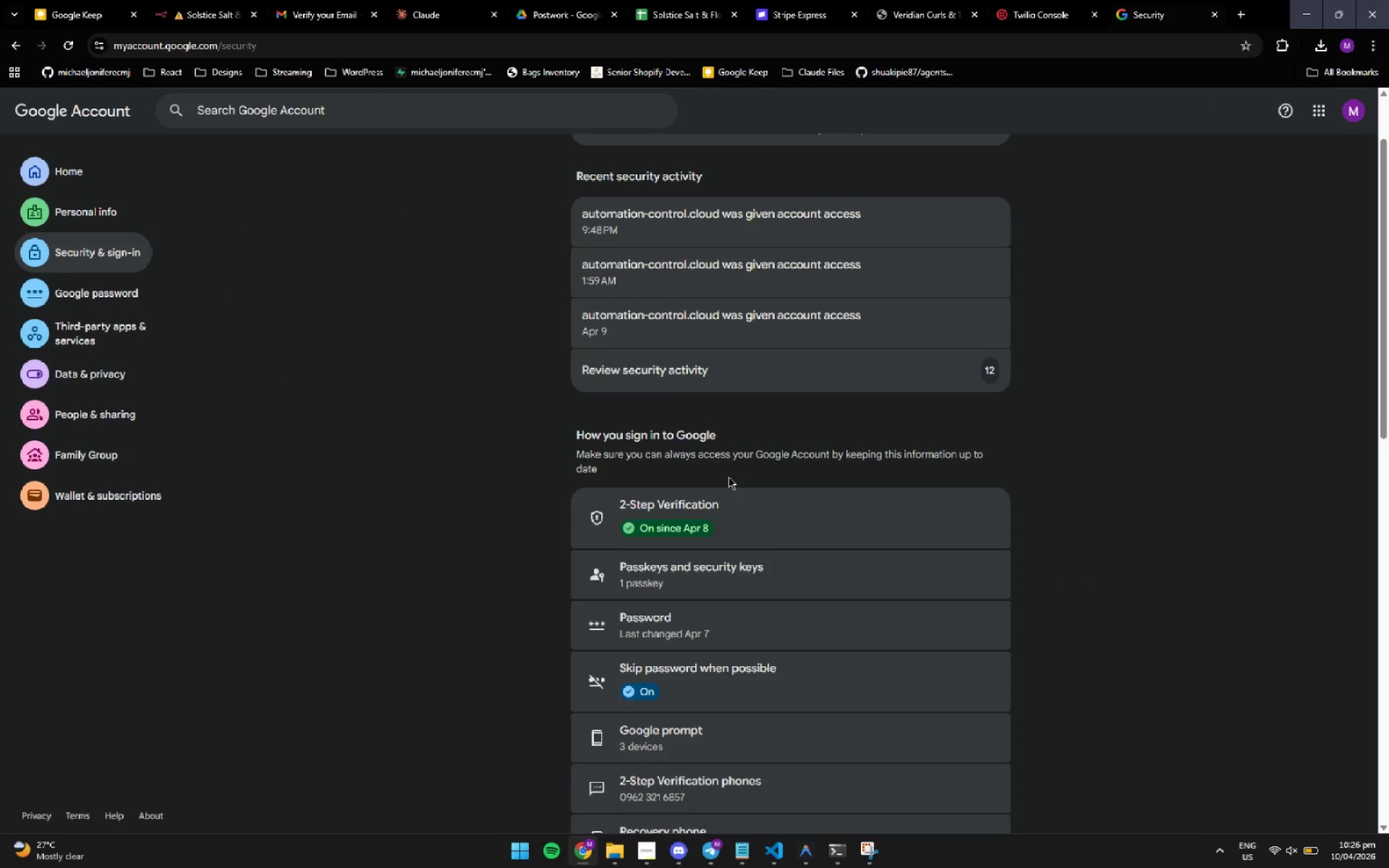 
left_click([757, 522])
 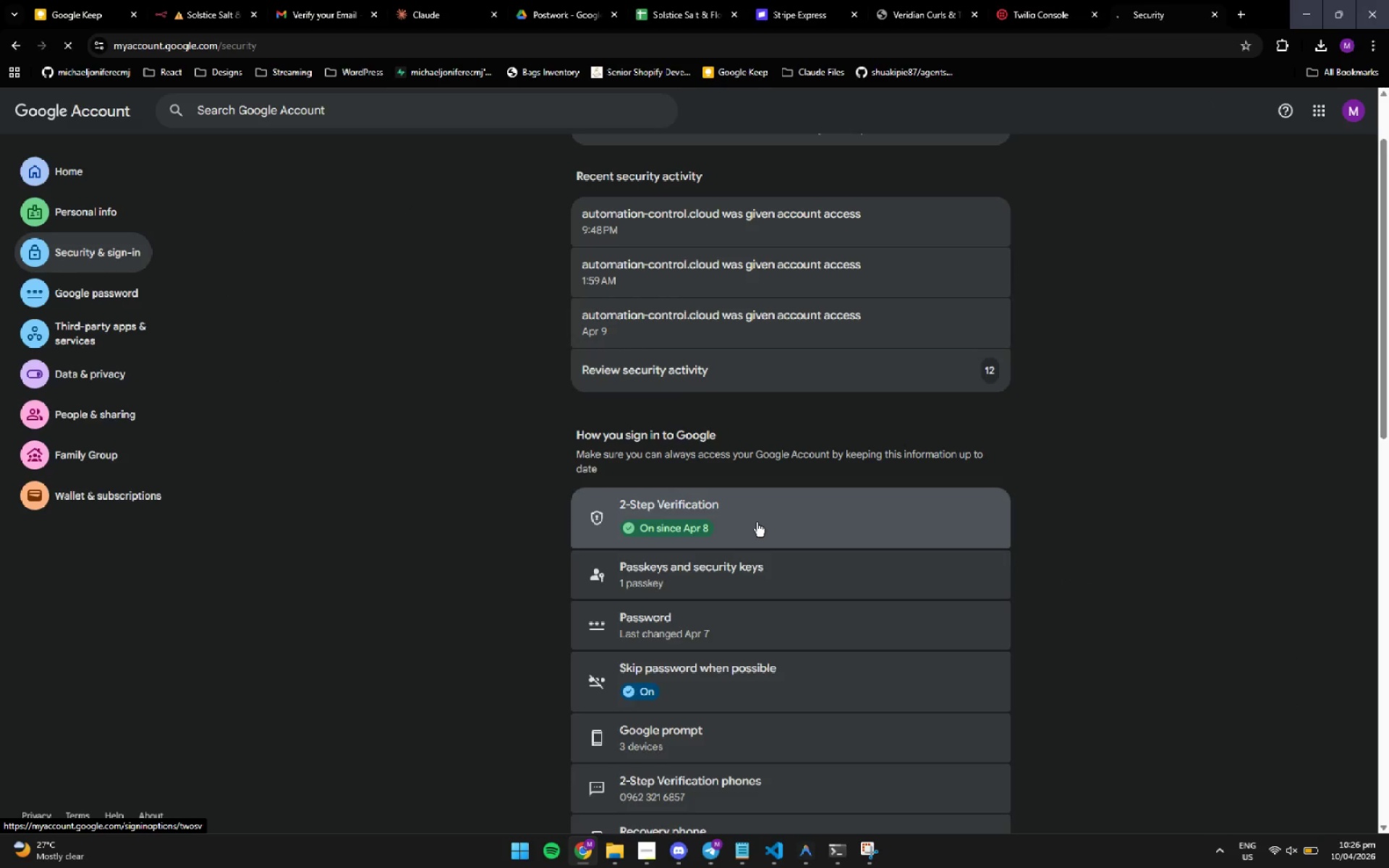 
left_click([757, 522])
 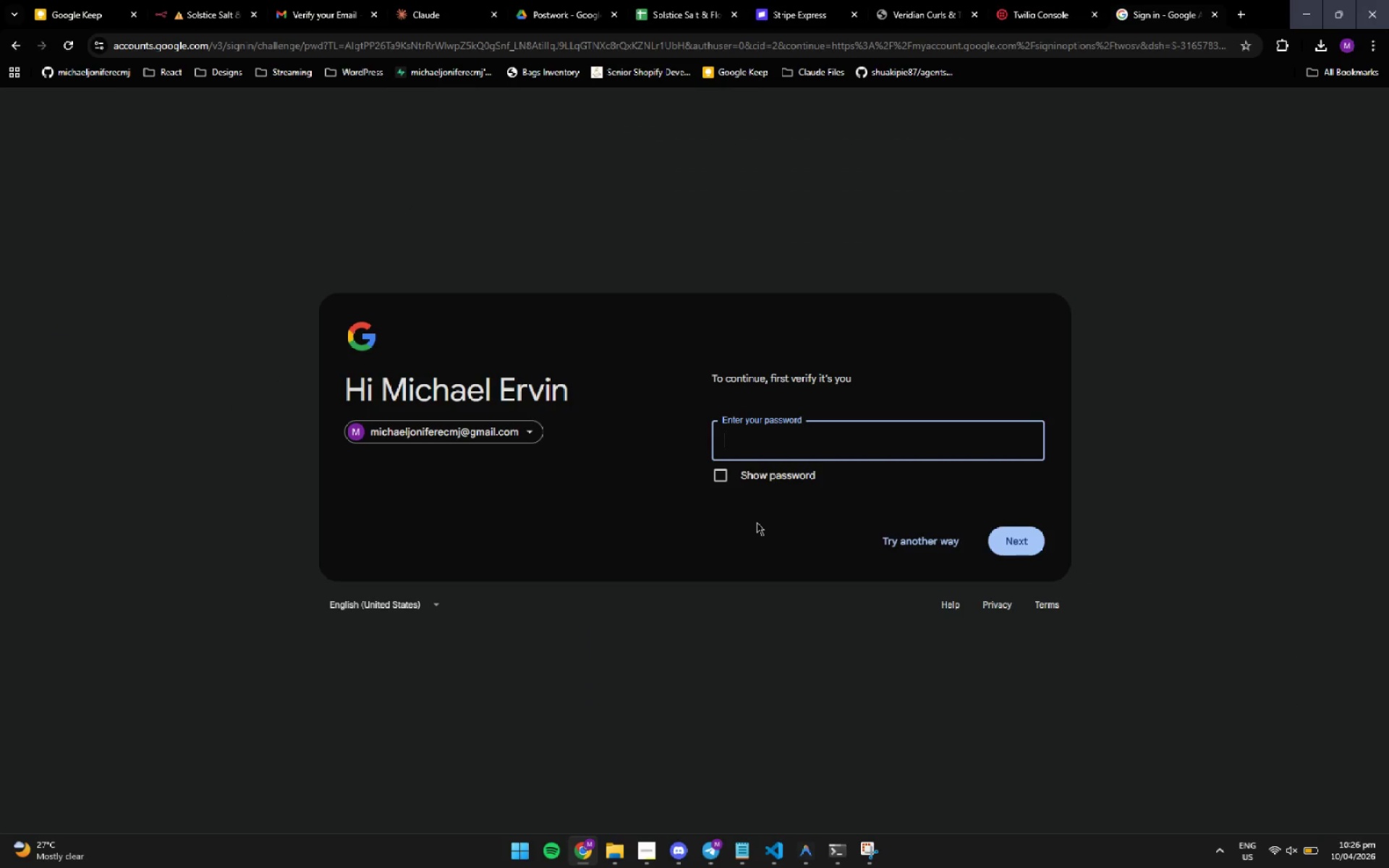 
type([redacted])
 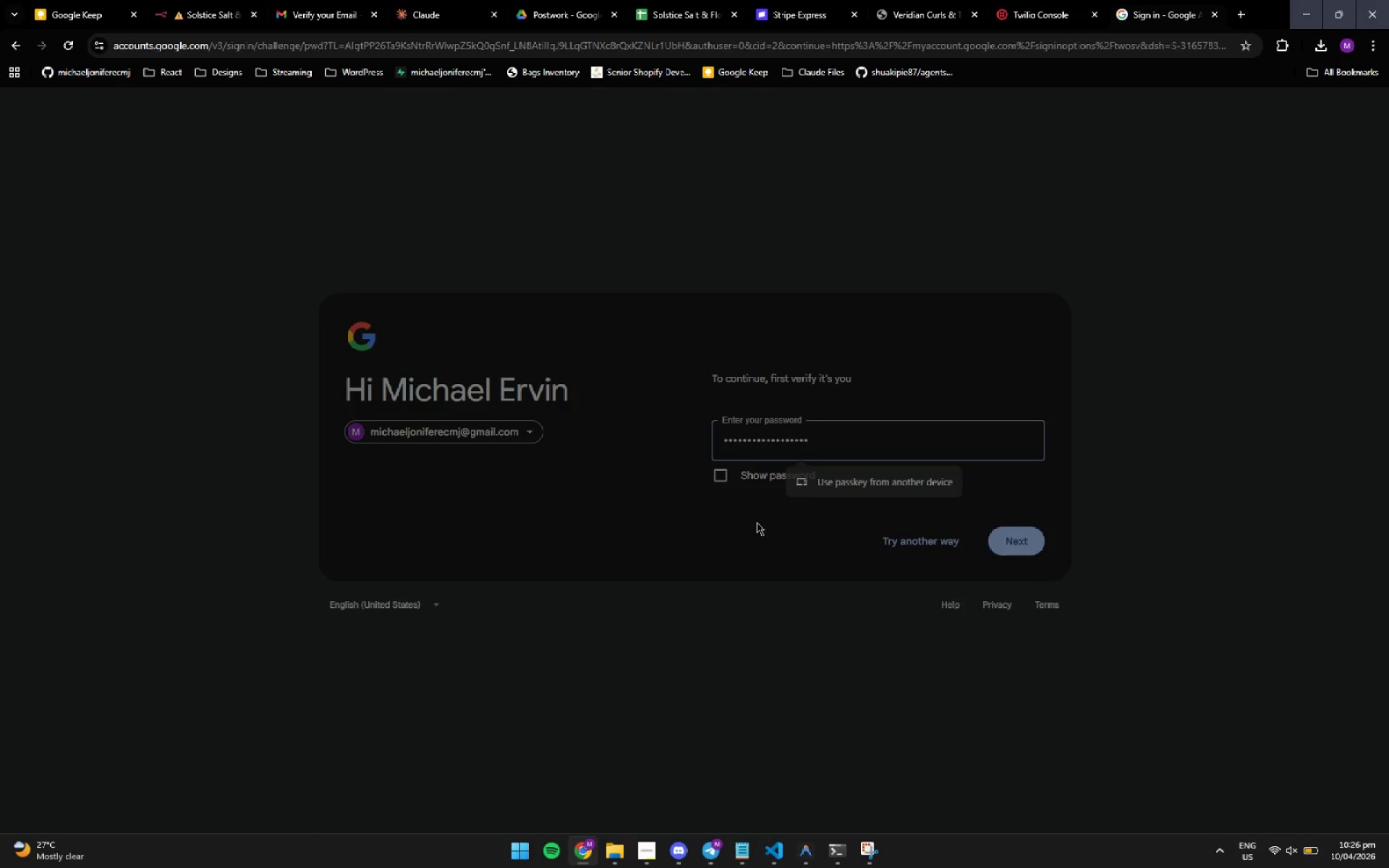 
 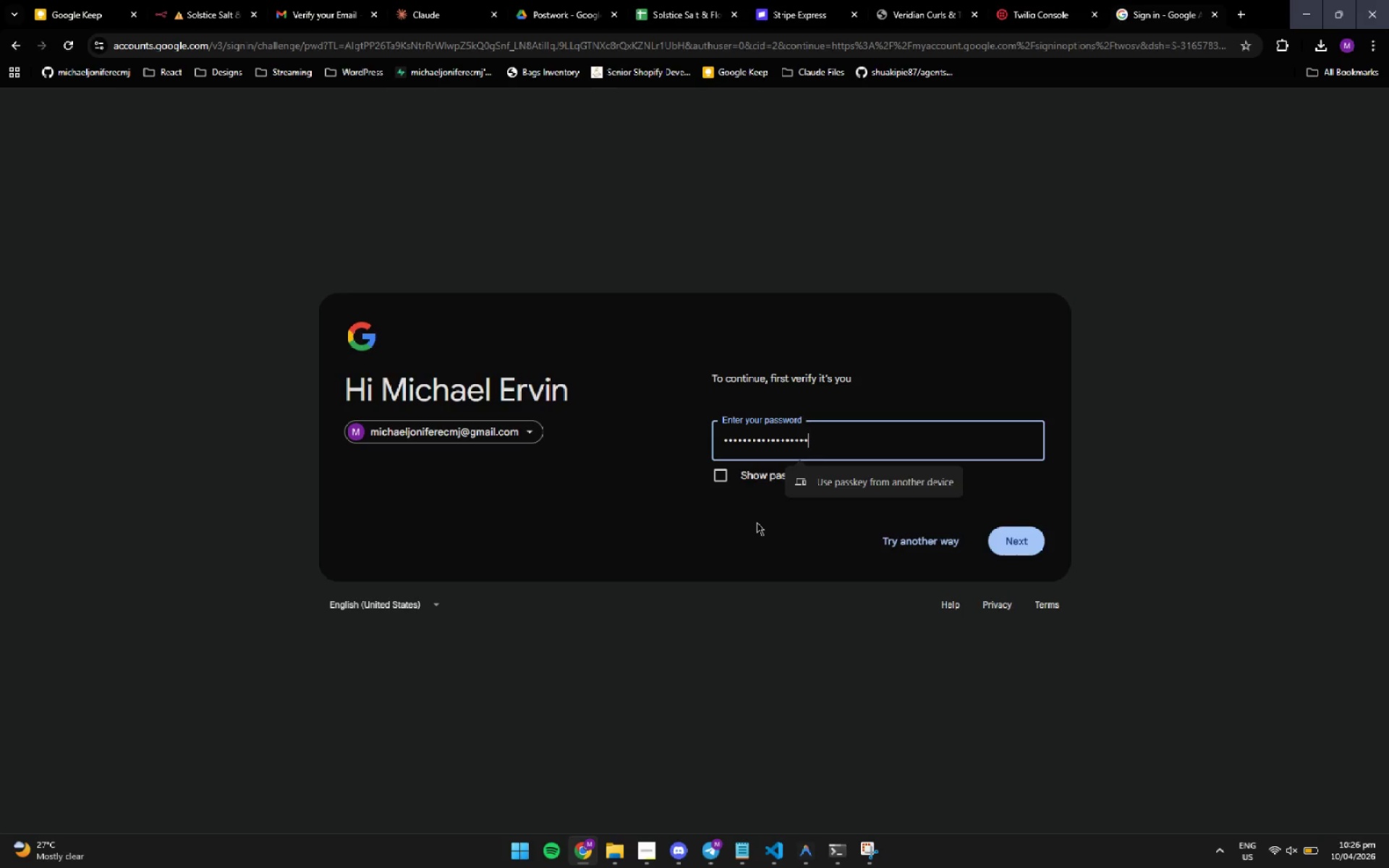 
key(Enter)
 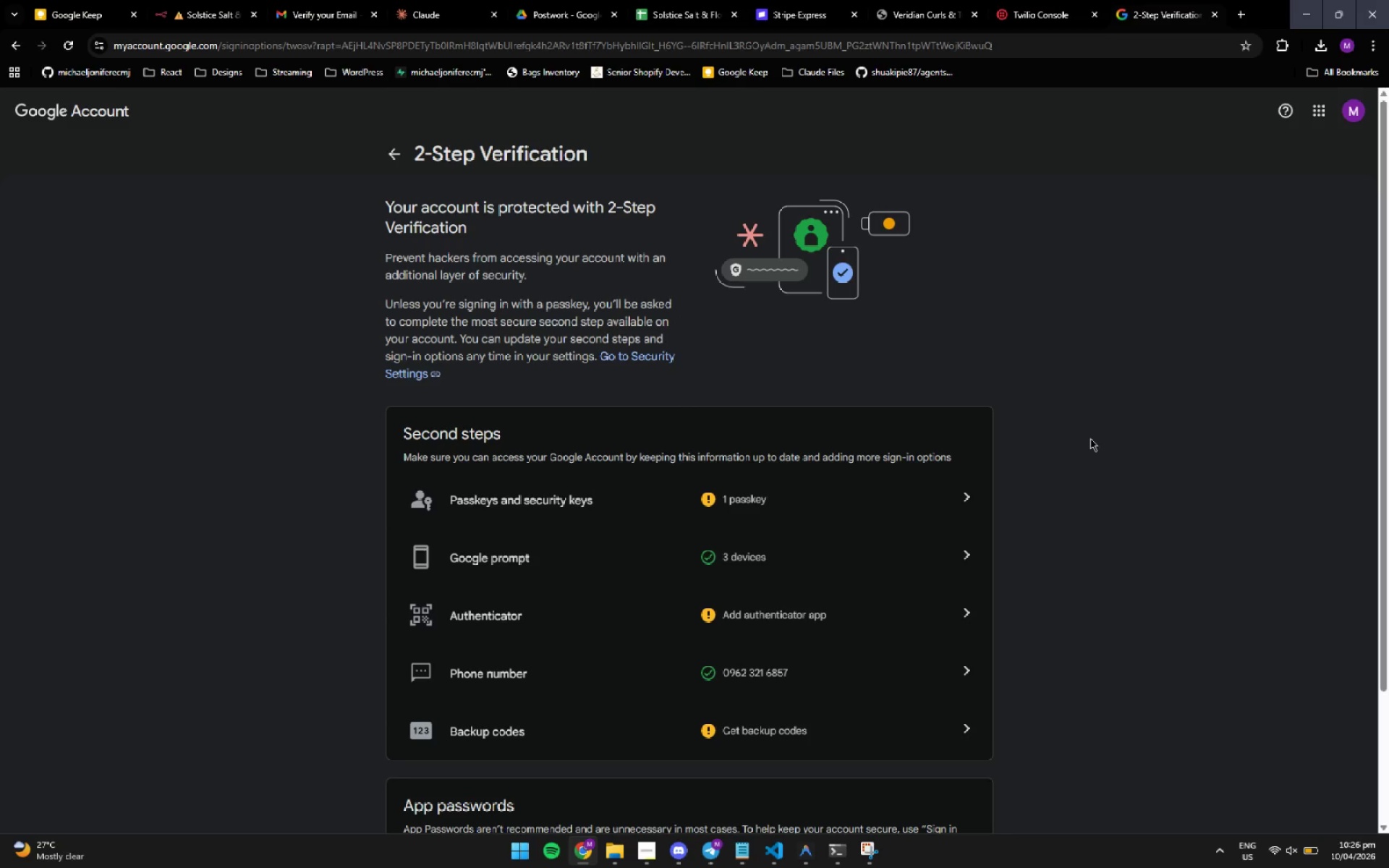 
wait(11.84)
 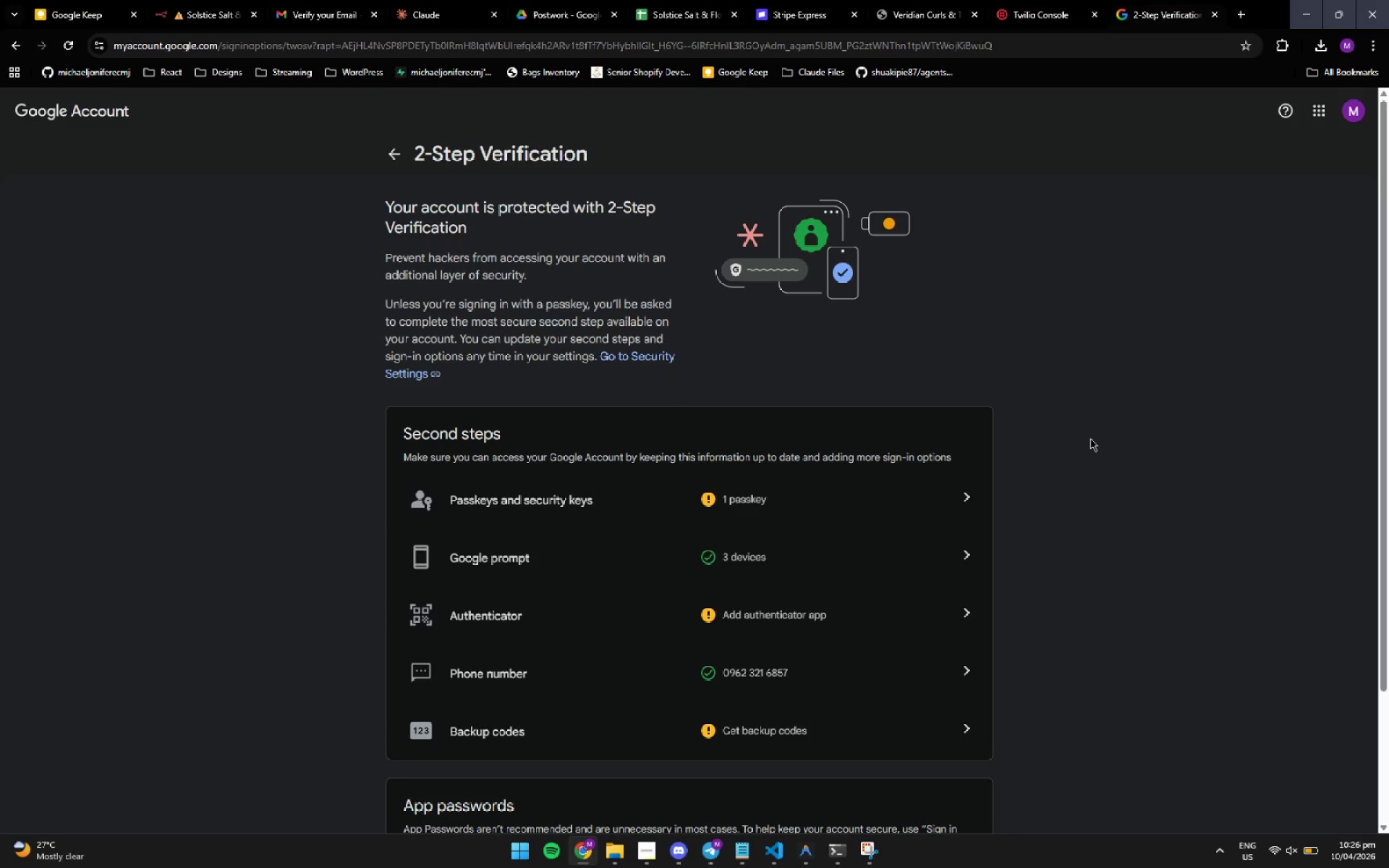 
left_click([958, 720])
 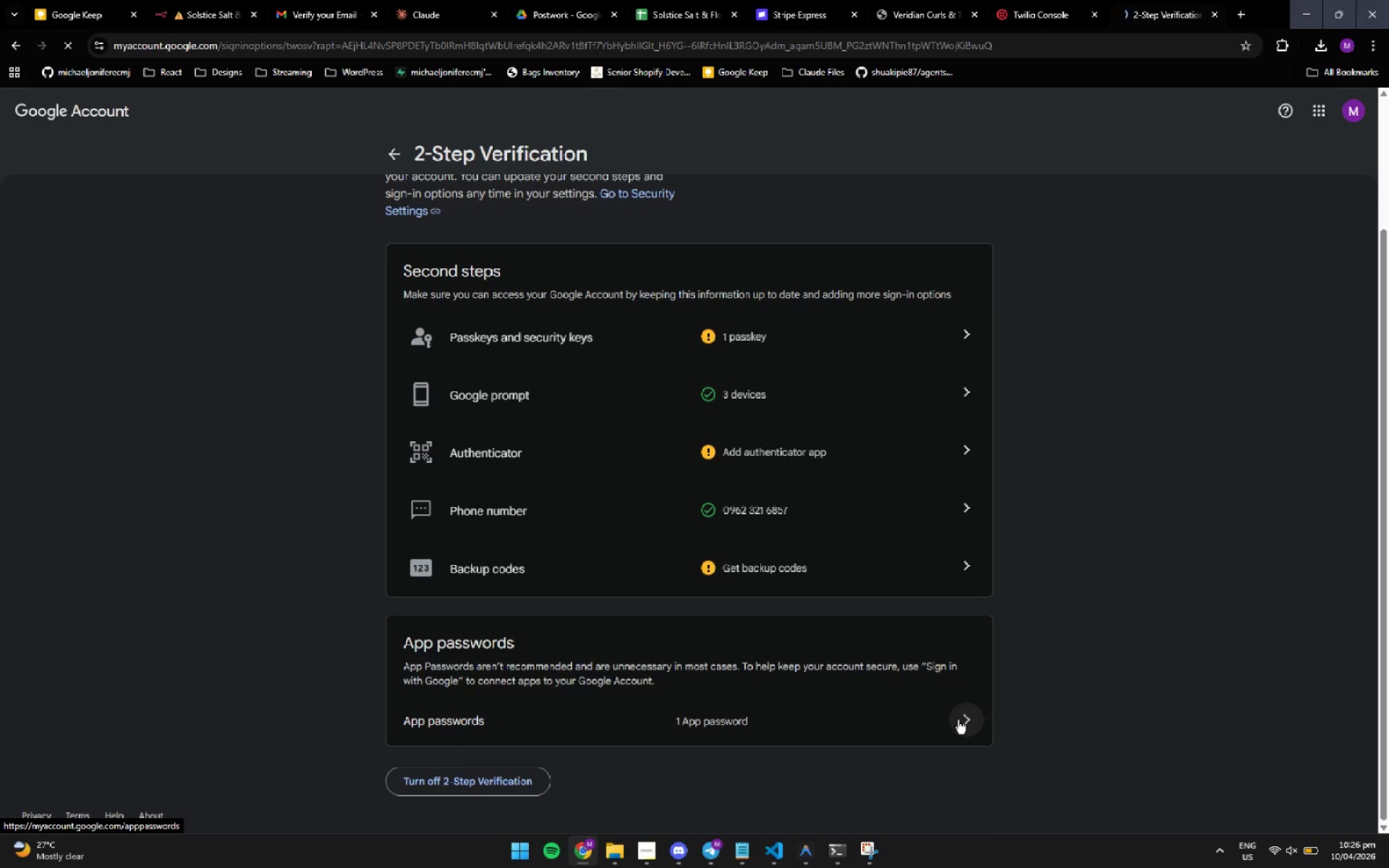 
left_click([958, 720])
 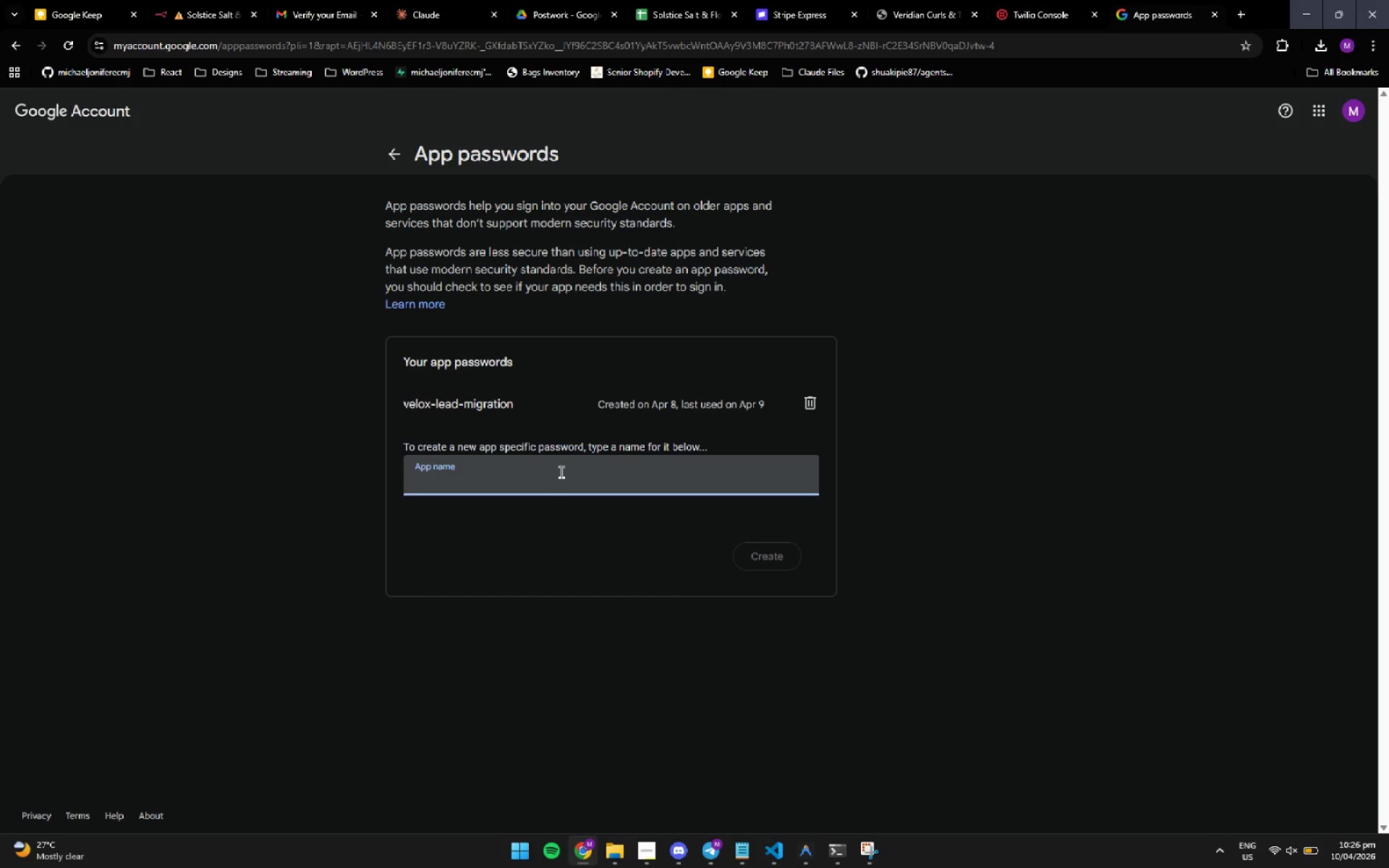 
key([redacted])
 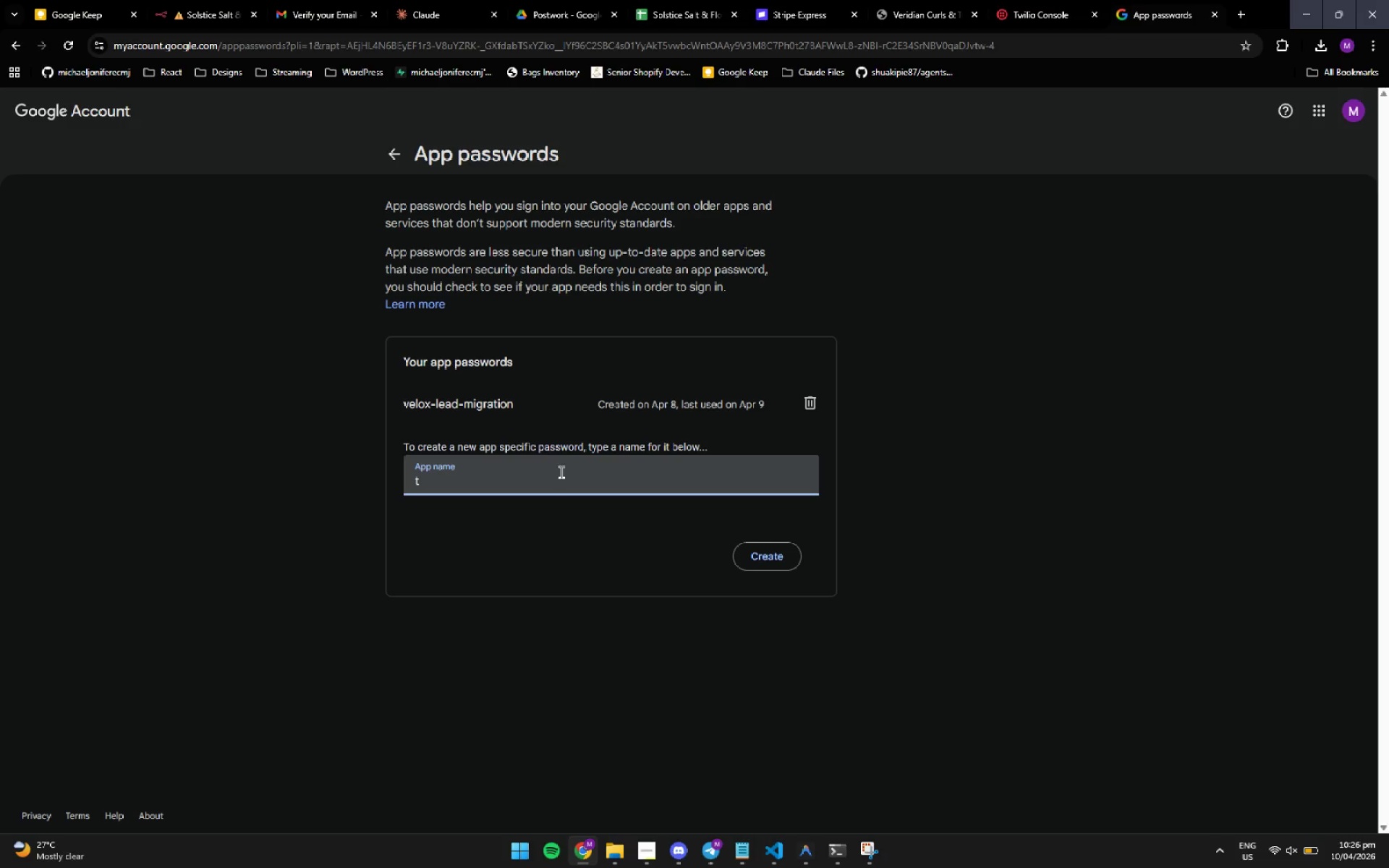 
key(Backspace)
 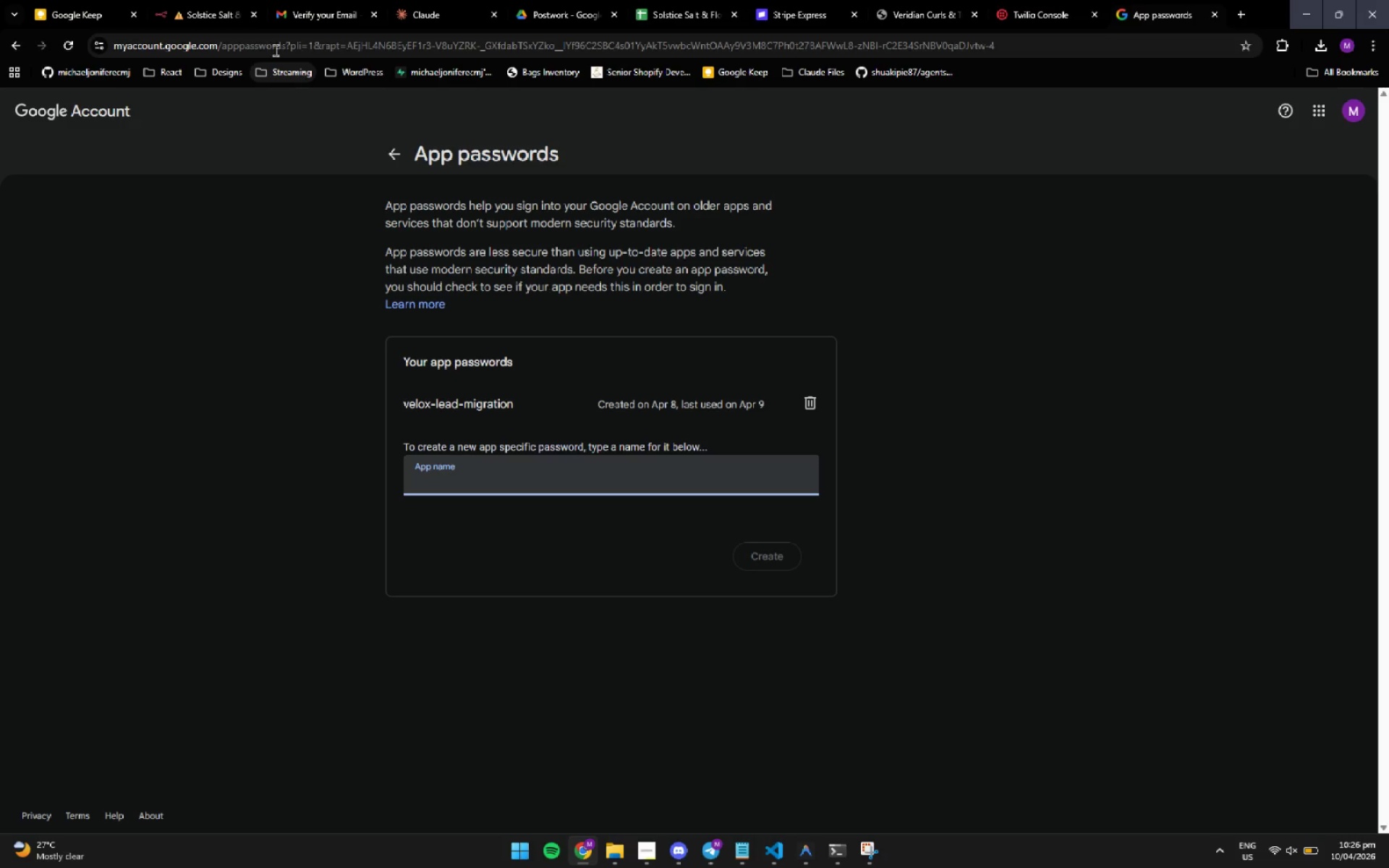 
left_click([213, 11])
 